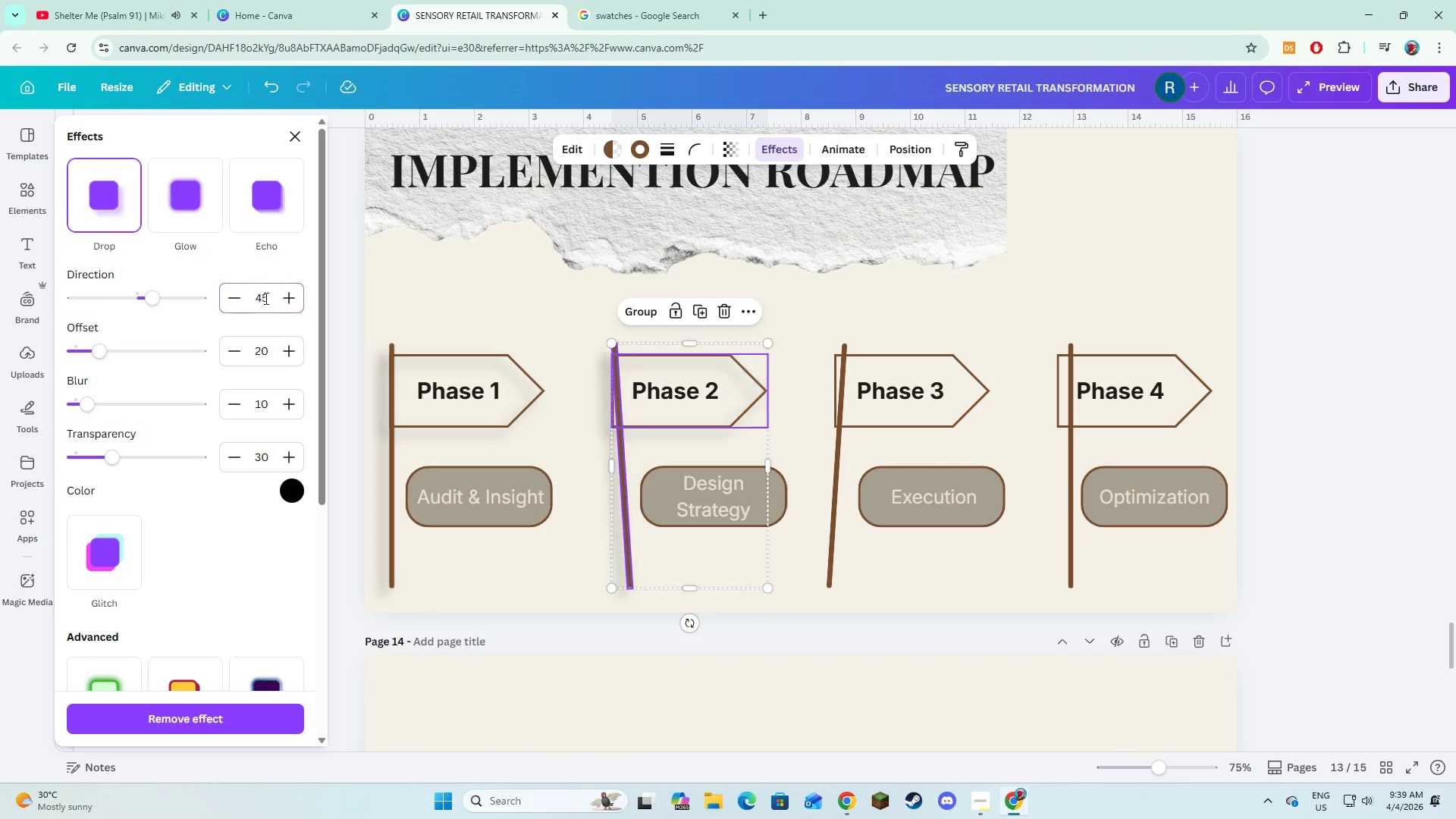 
key(NumpadEnter)
 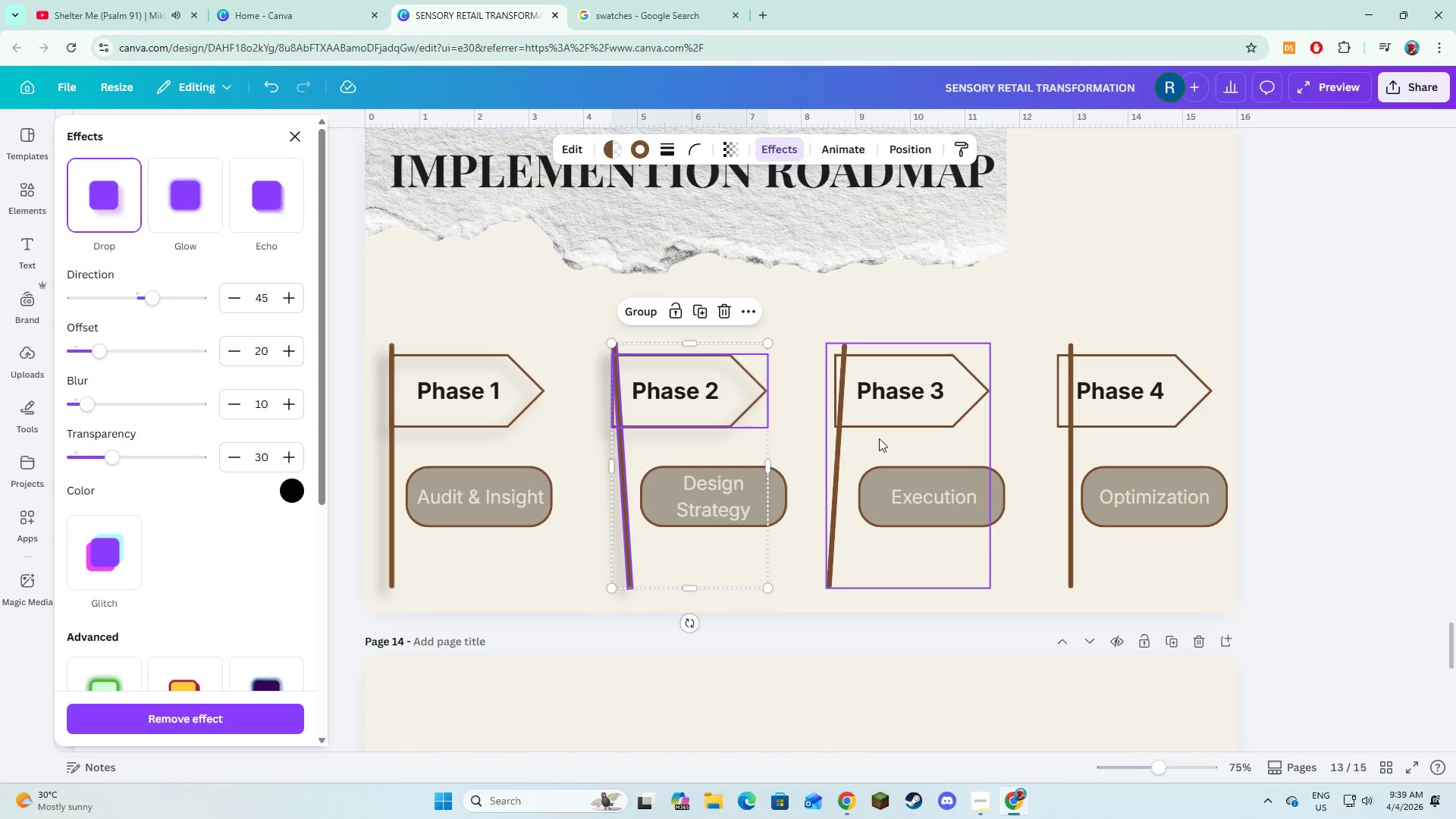 
left_click([885, 418])
 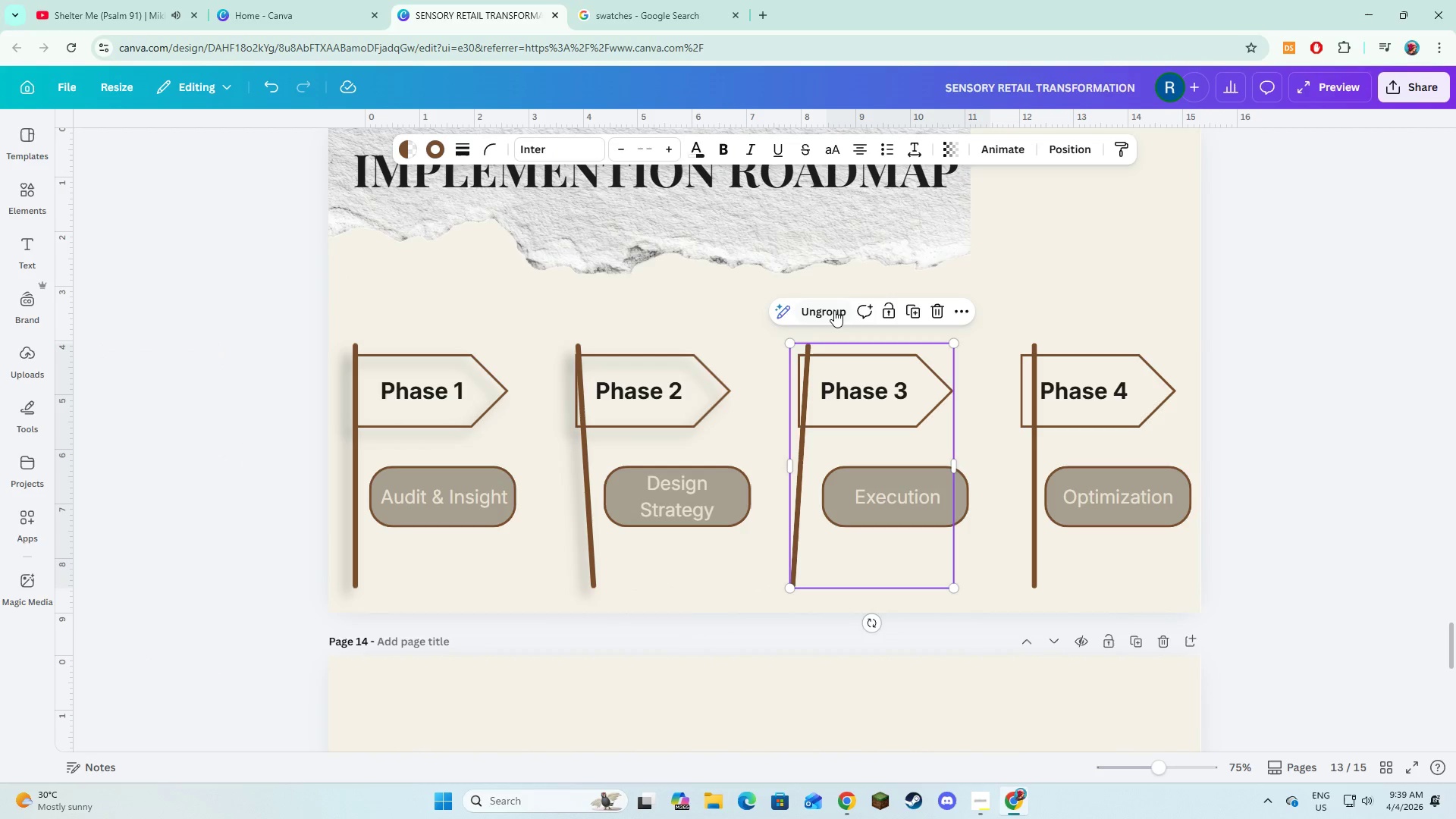 
left_click([834, 310])
 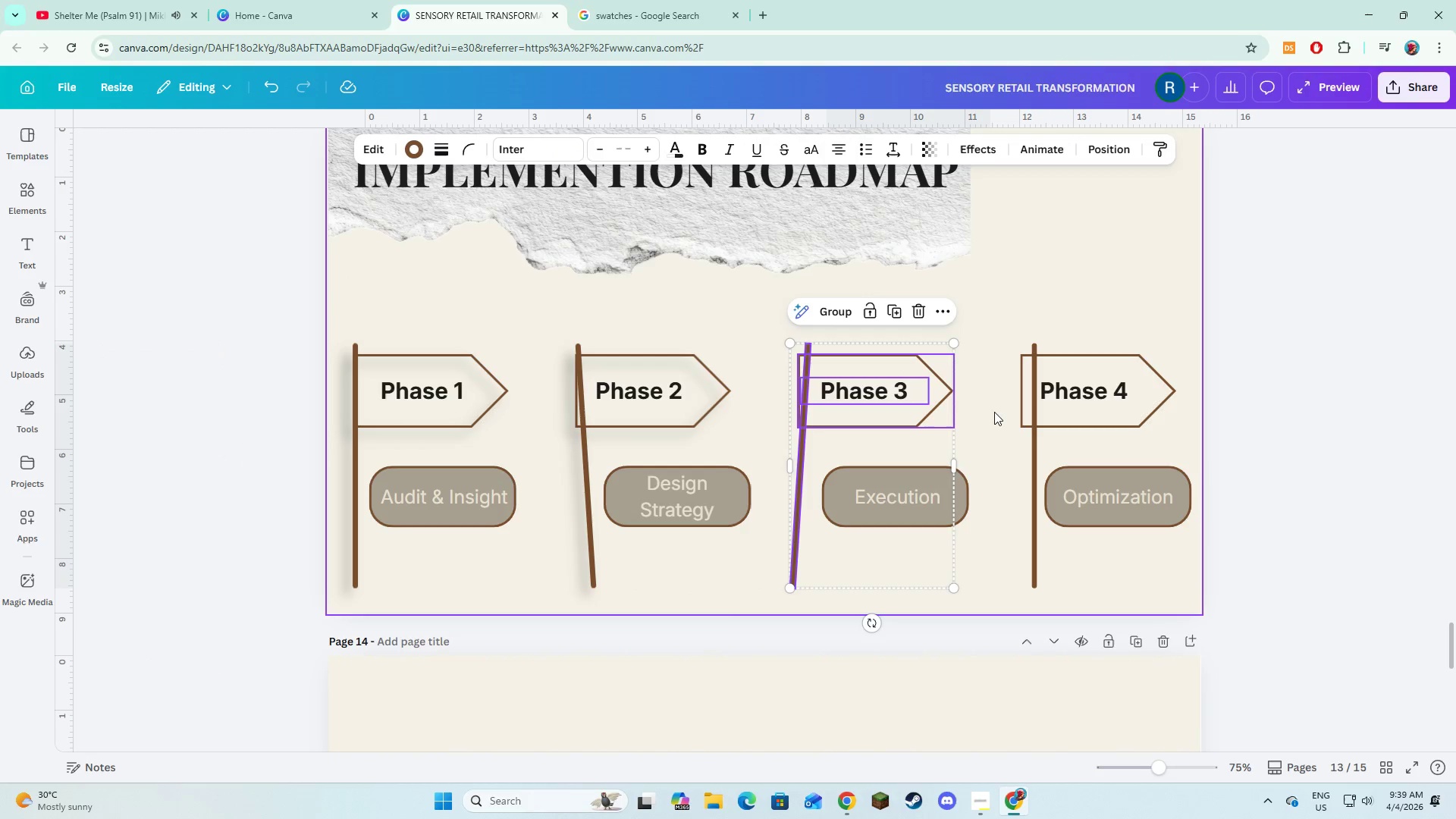 
left_click([994, 412])
 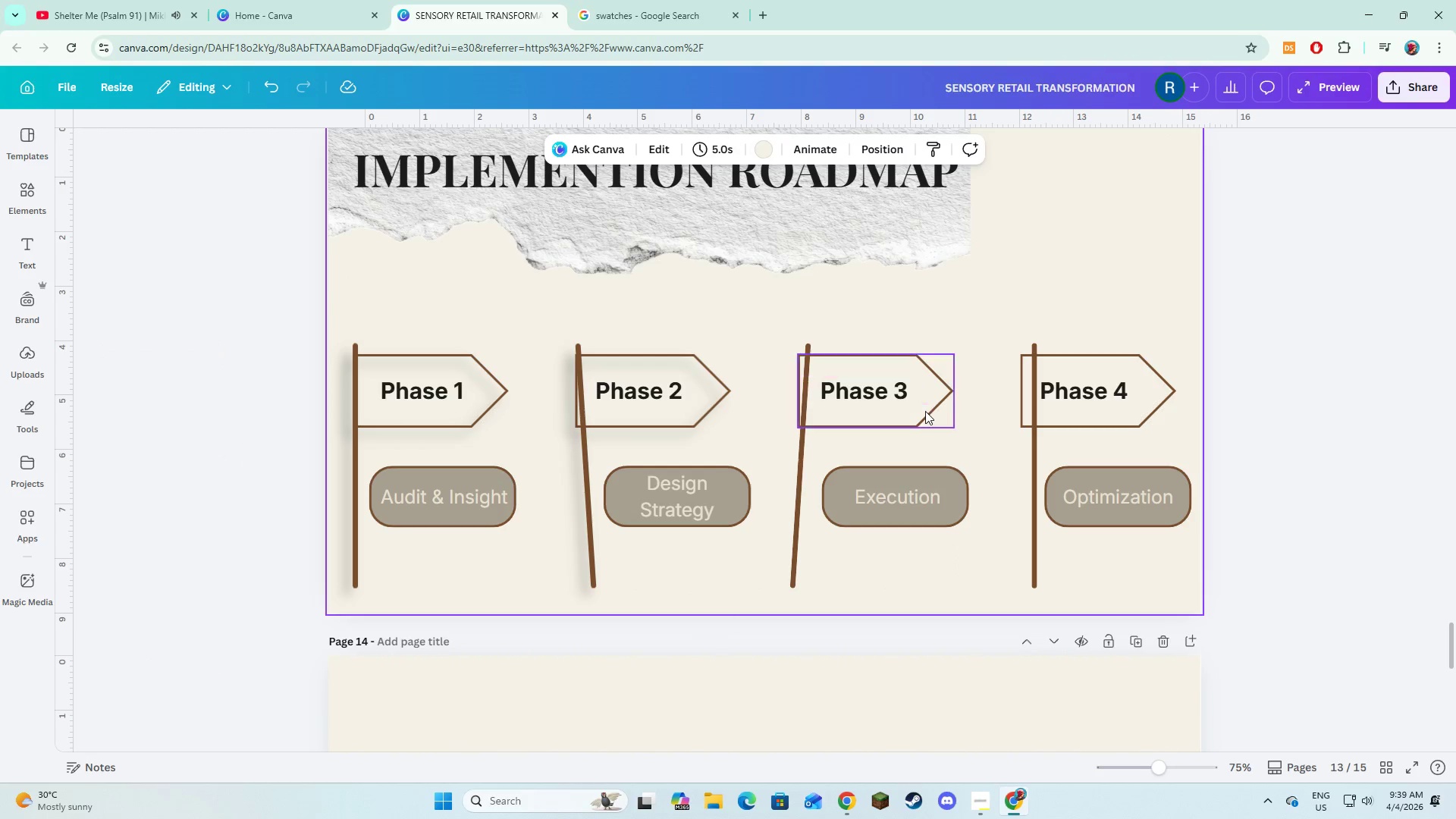 
left_click([925, 411])
 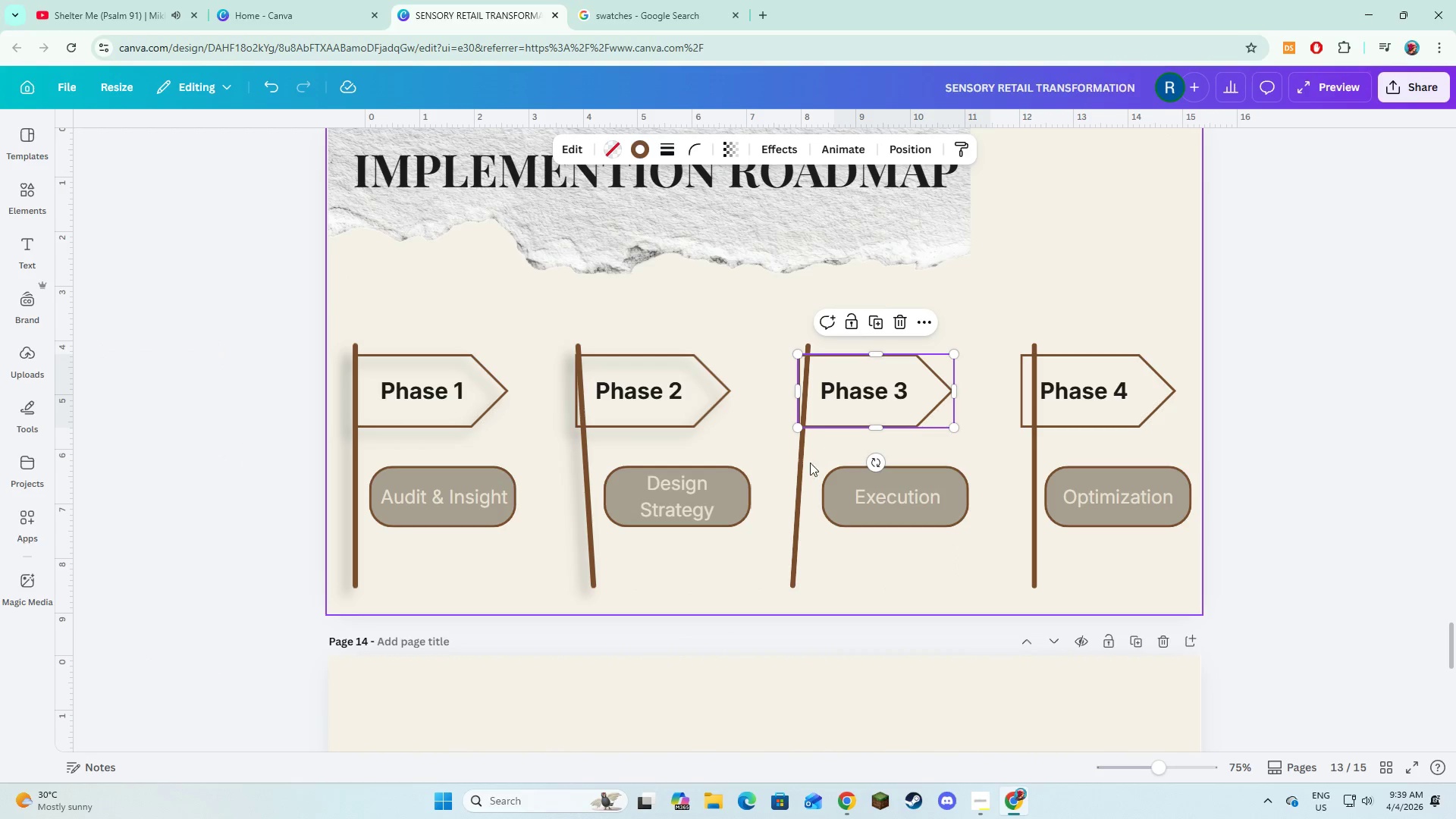 
hold_key(key=ShiftLeft, duration=0.67)
left_click([802, 473])
 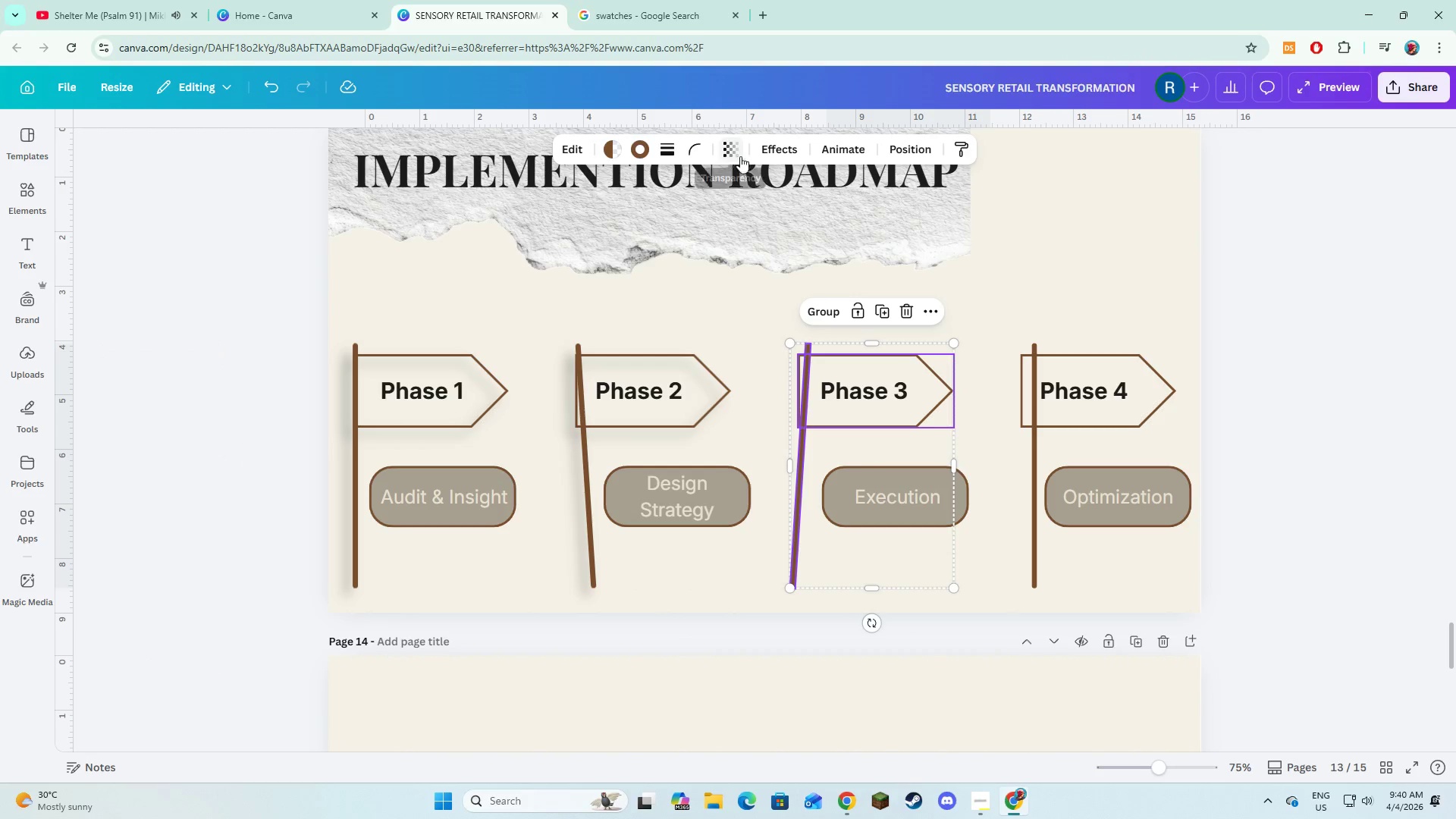 
left_click([760, 156])
 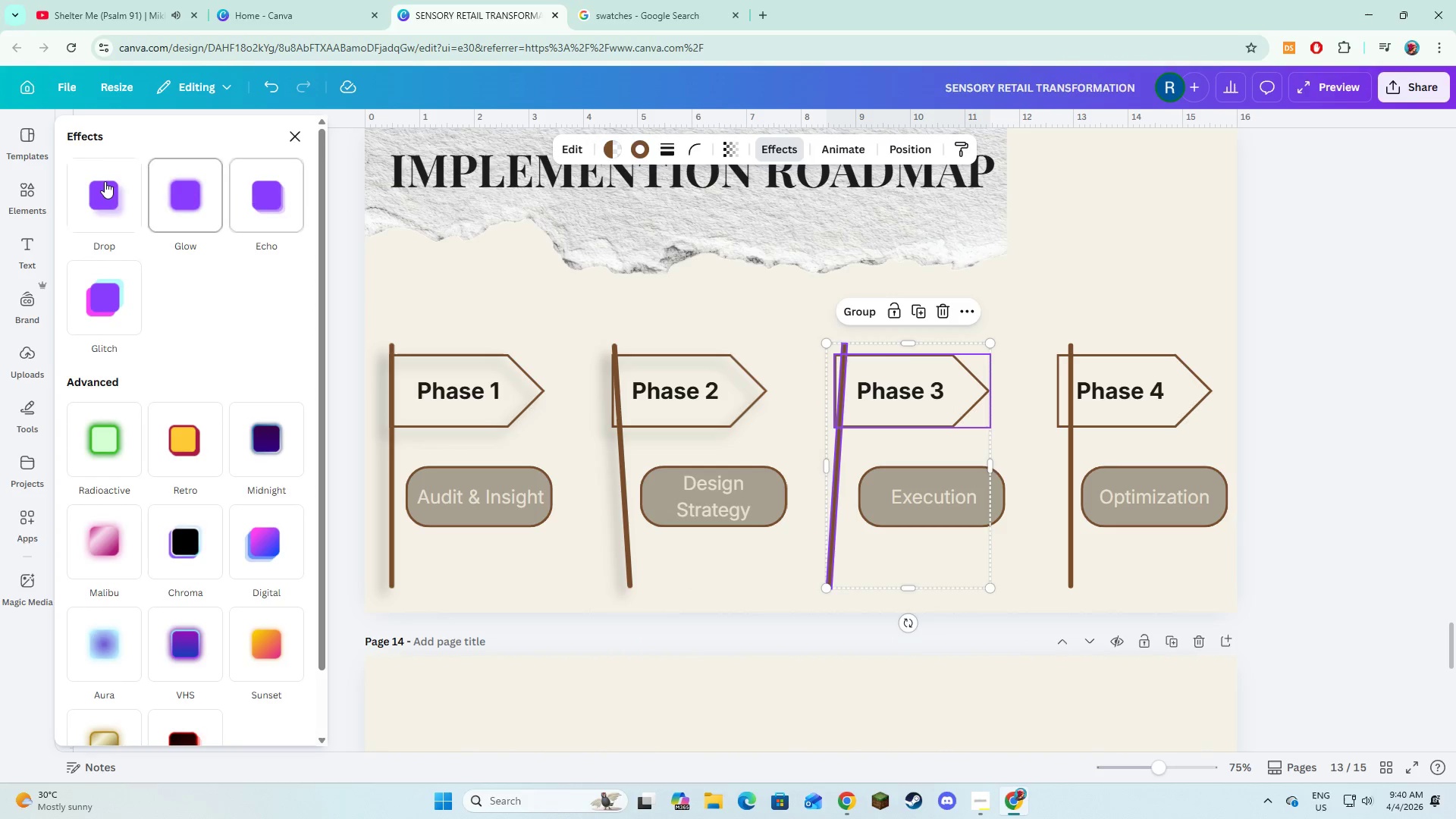 
left_click([102, 180])
 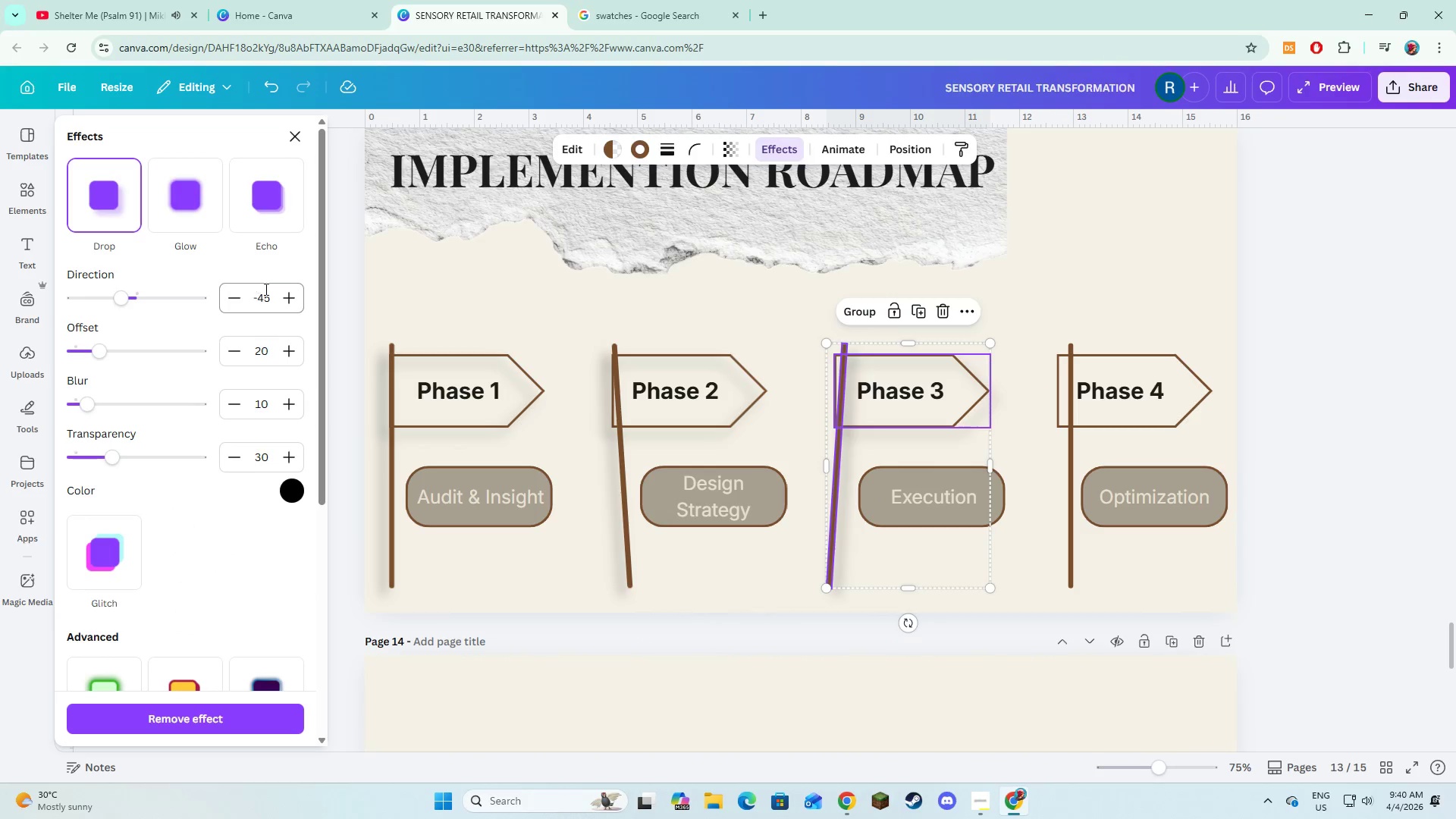 
left_click([266, 290])
 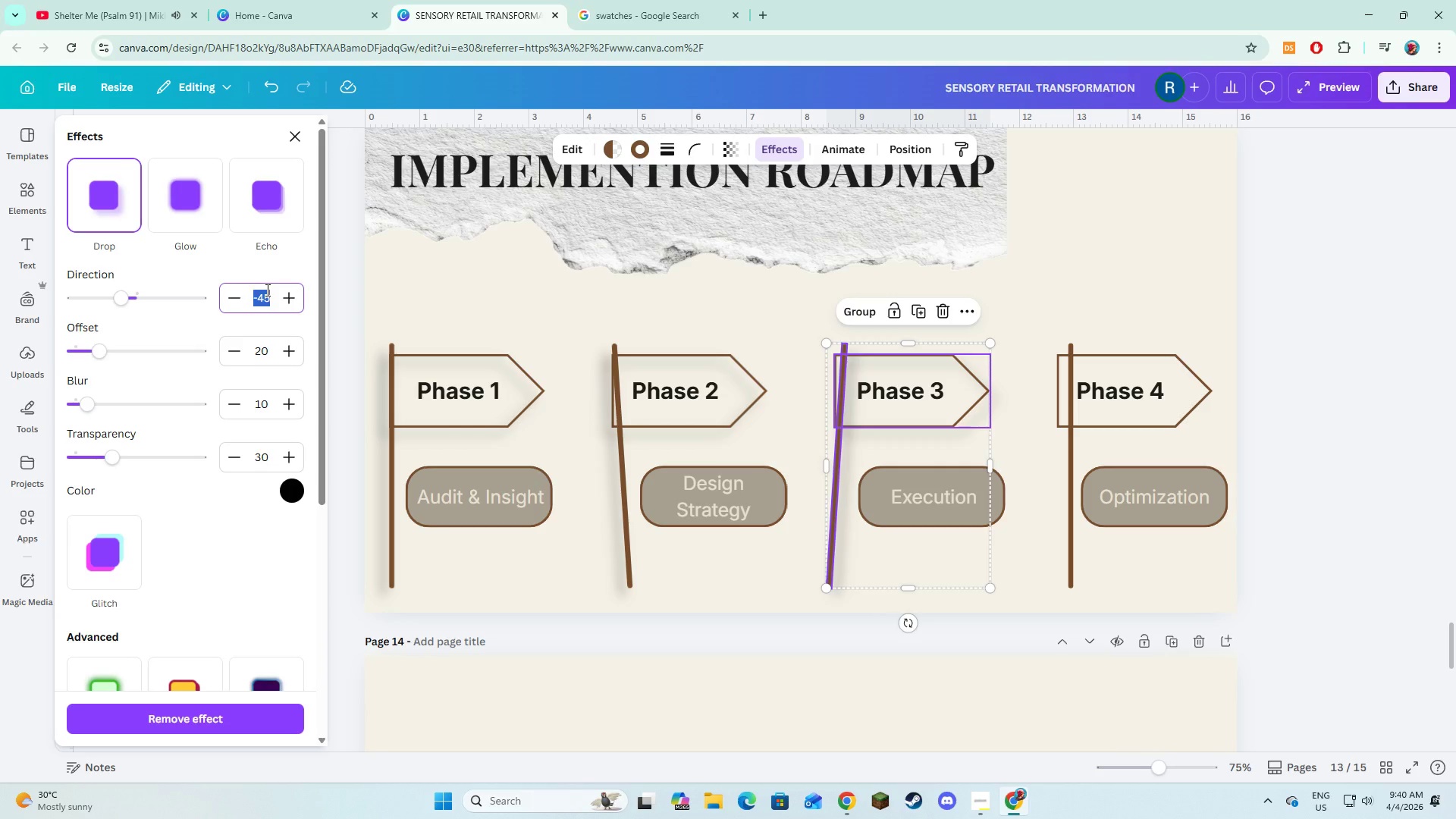 
key(Numpad4)
 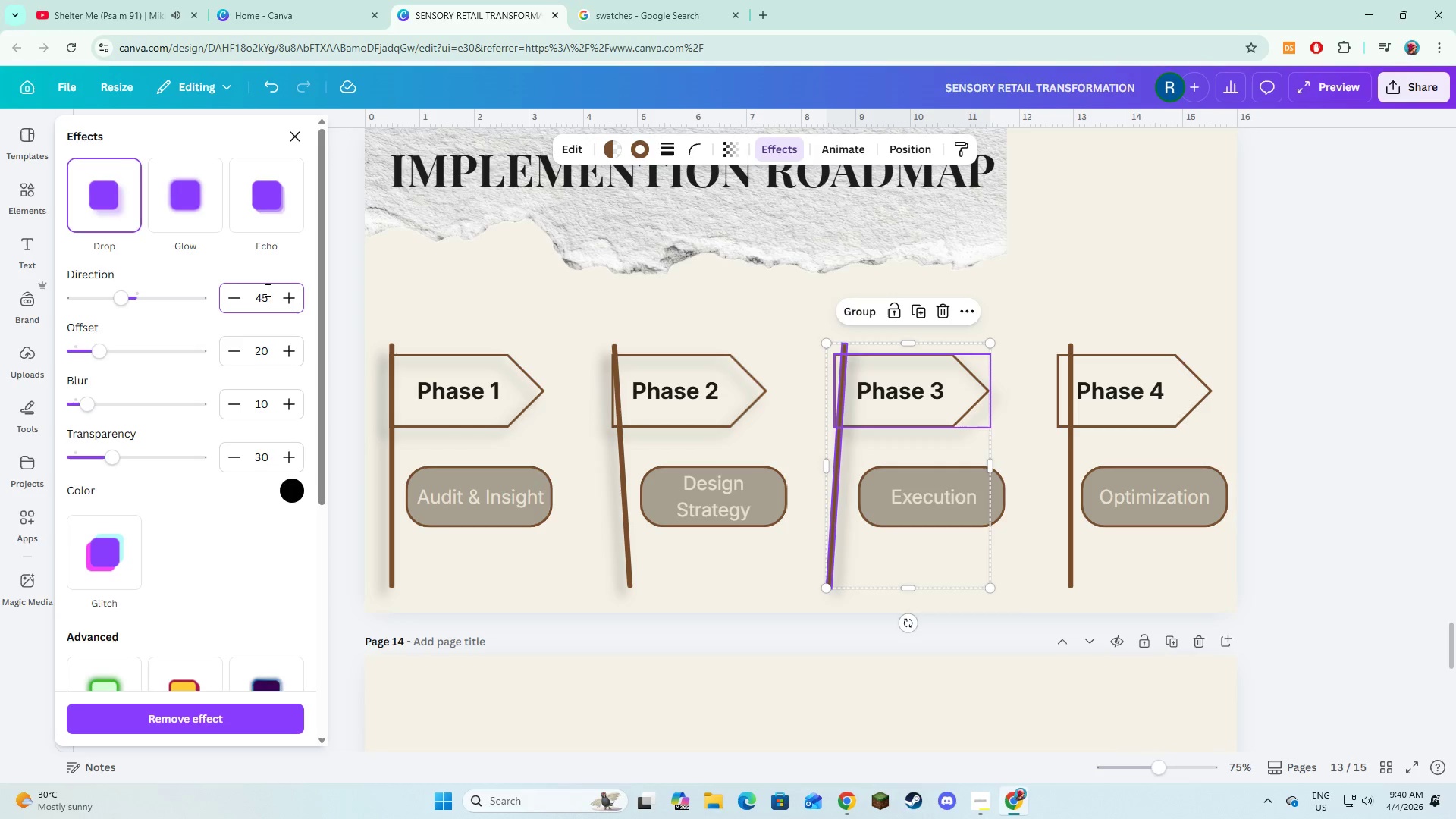 
key(Numpad5)
 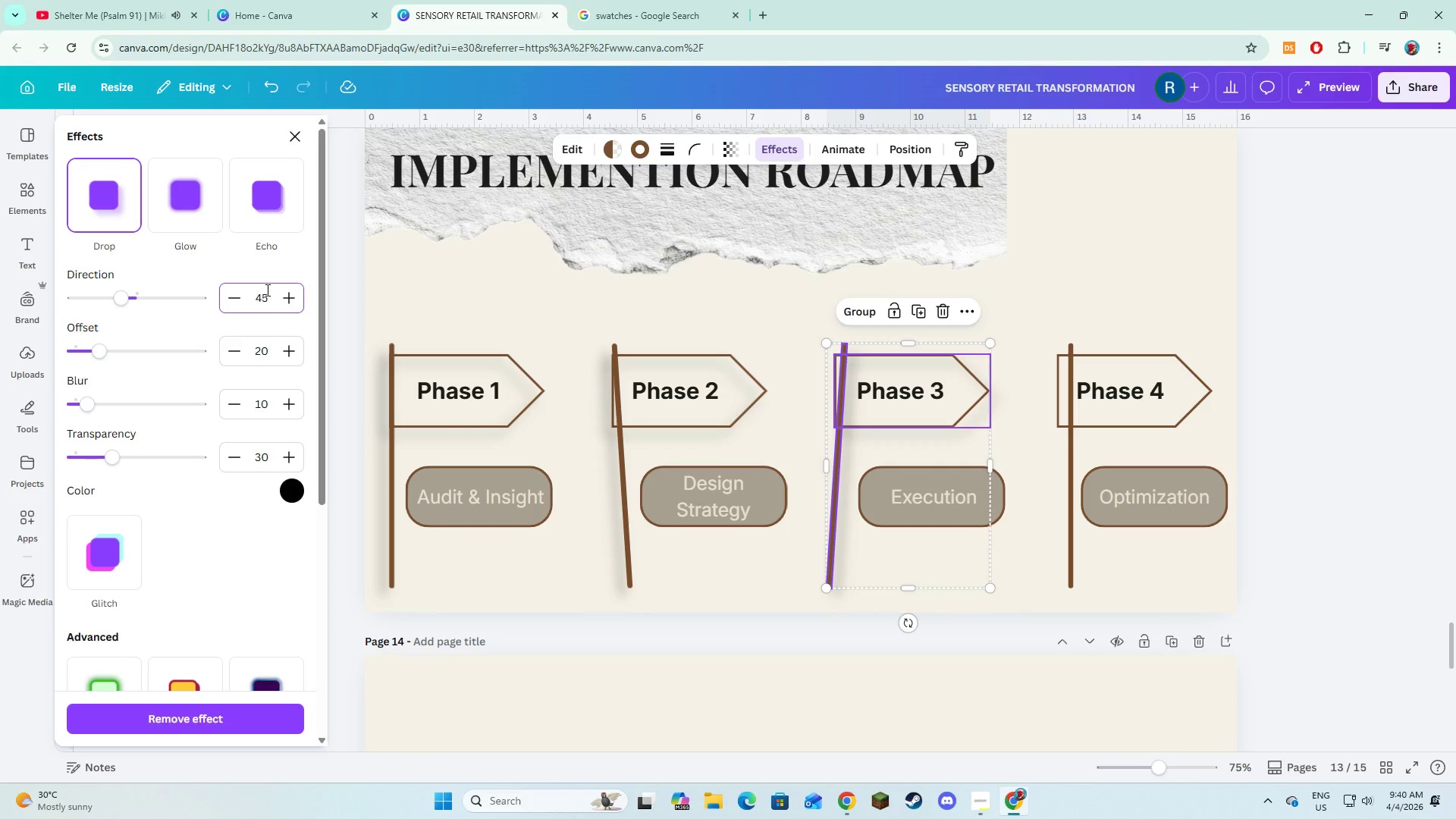 
key(NumpadEnter)
 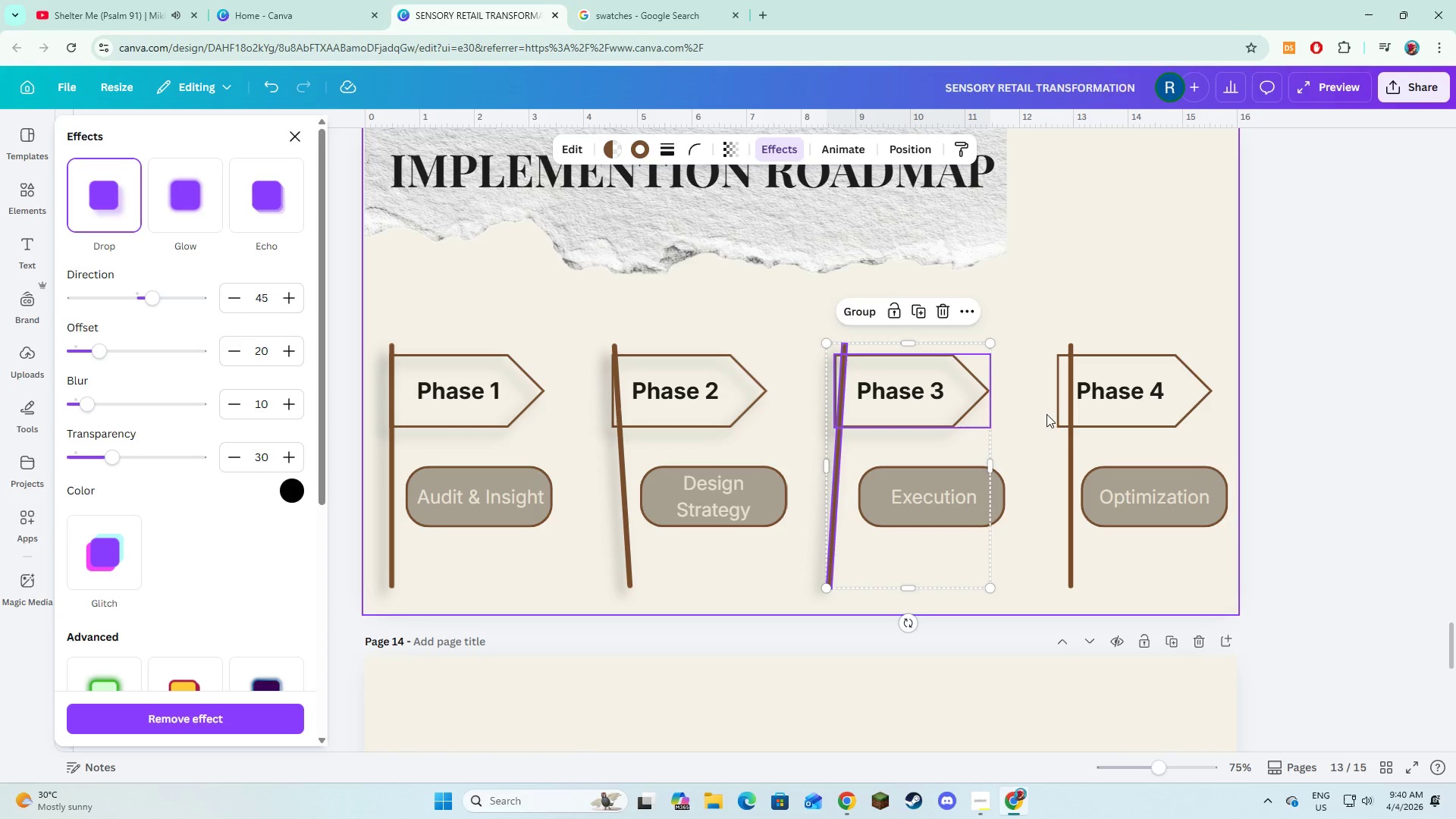 
left_click([1035, 403])
 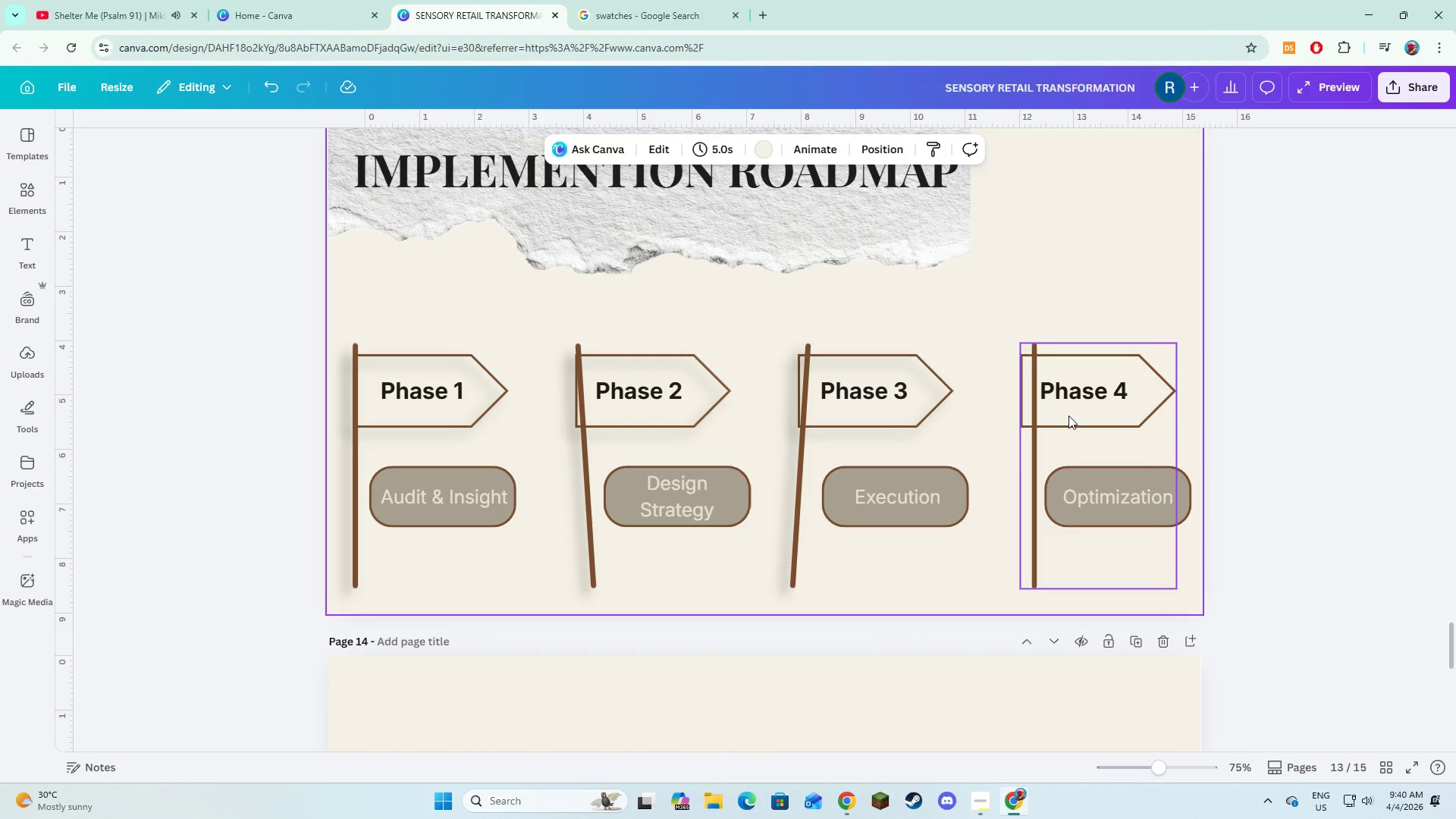 
left_click([1068, 416])
 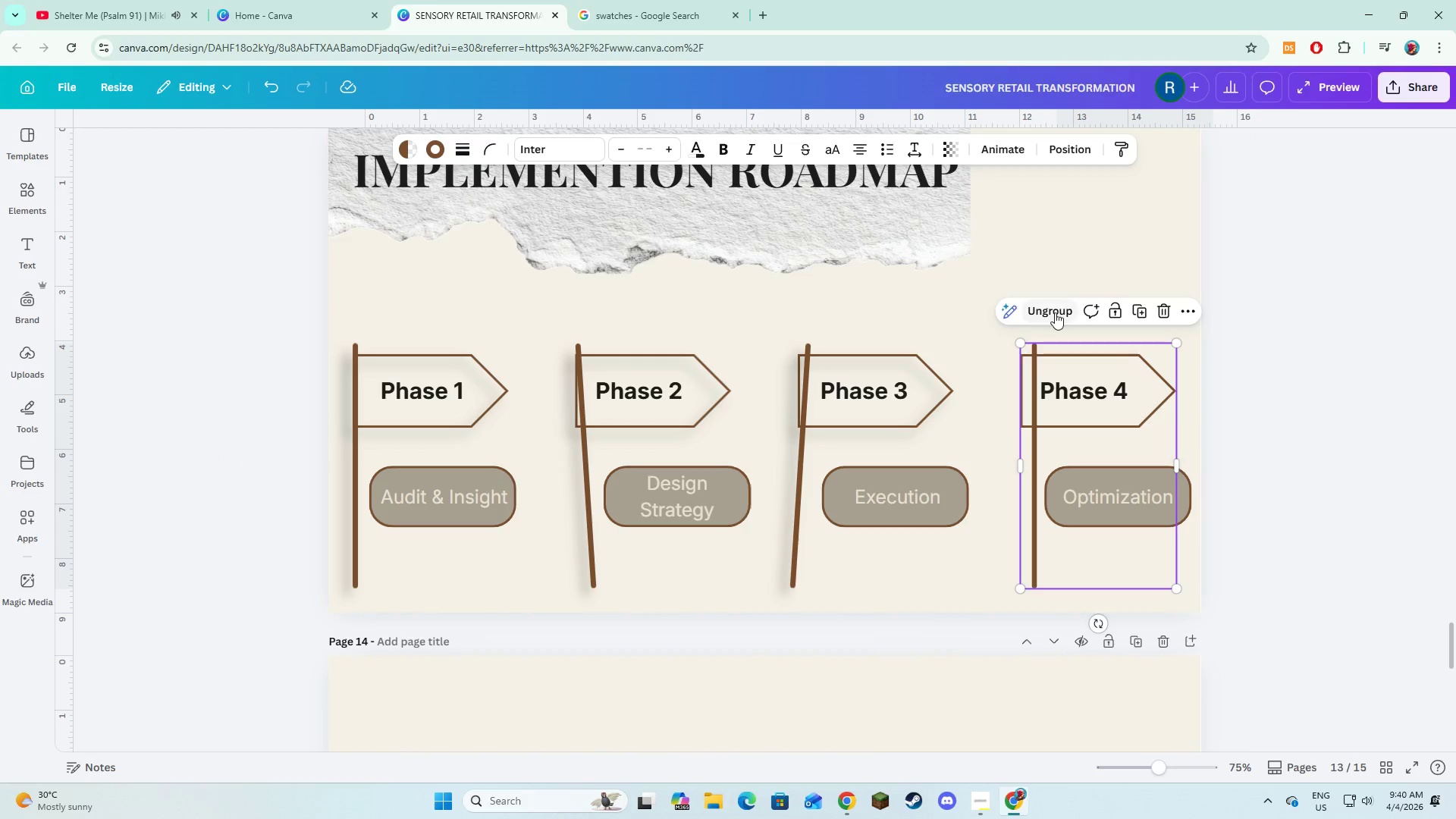 
left_click([1055, 312])
 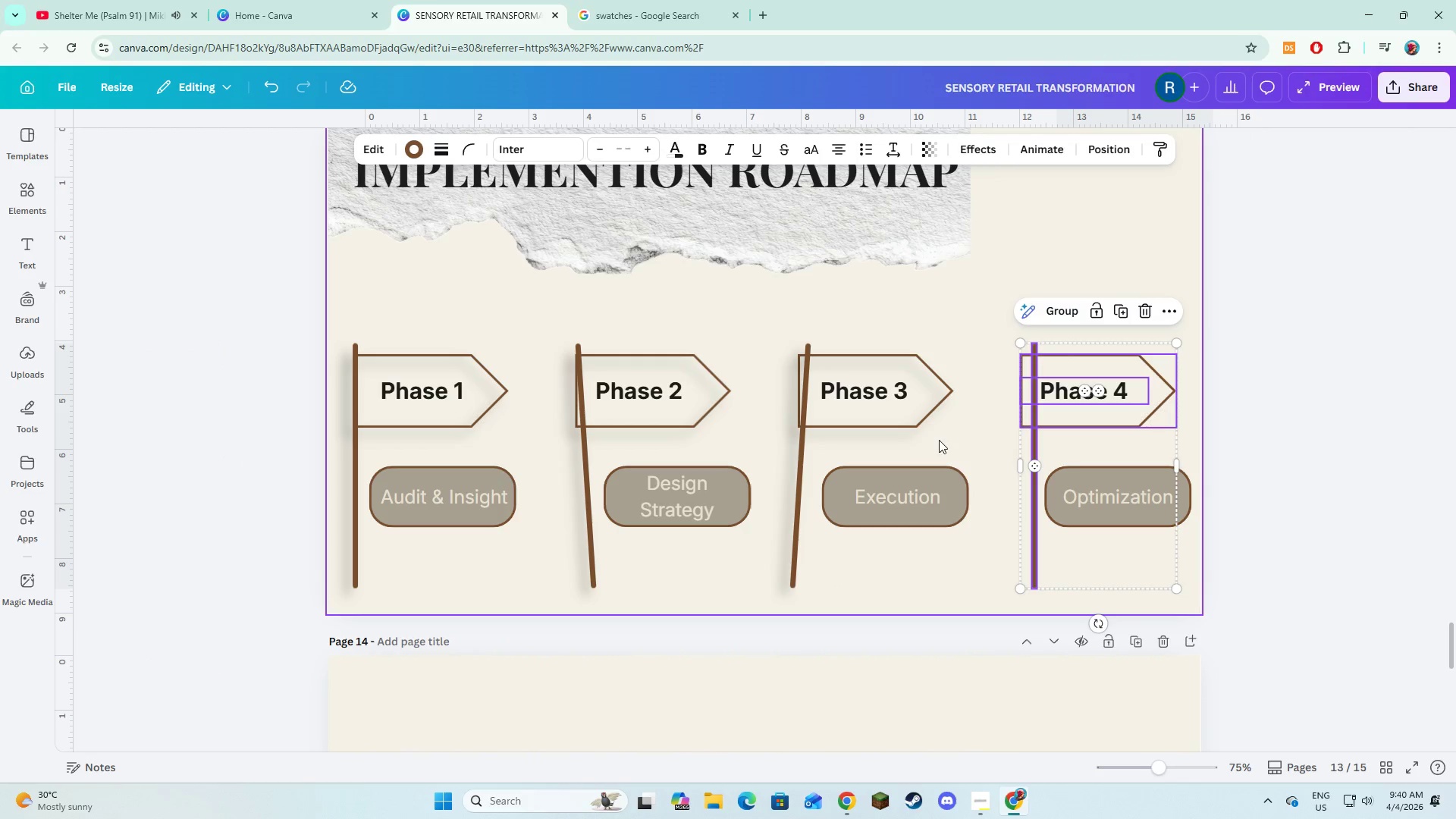 
left_click([939, 440])
 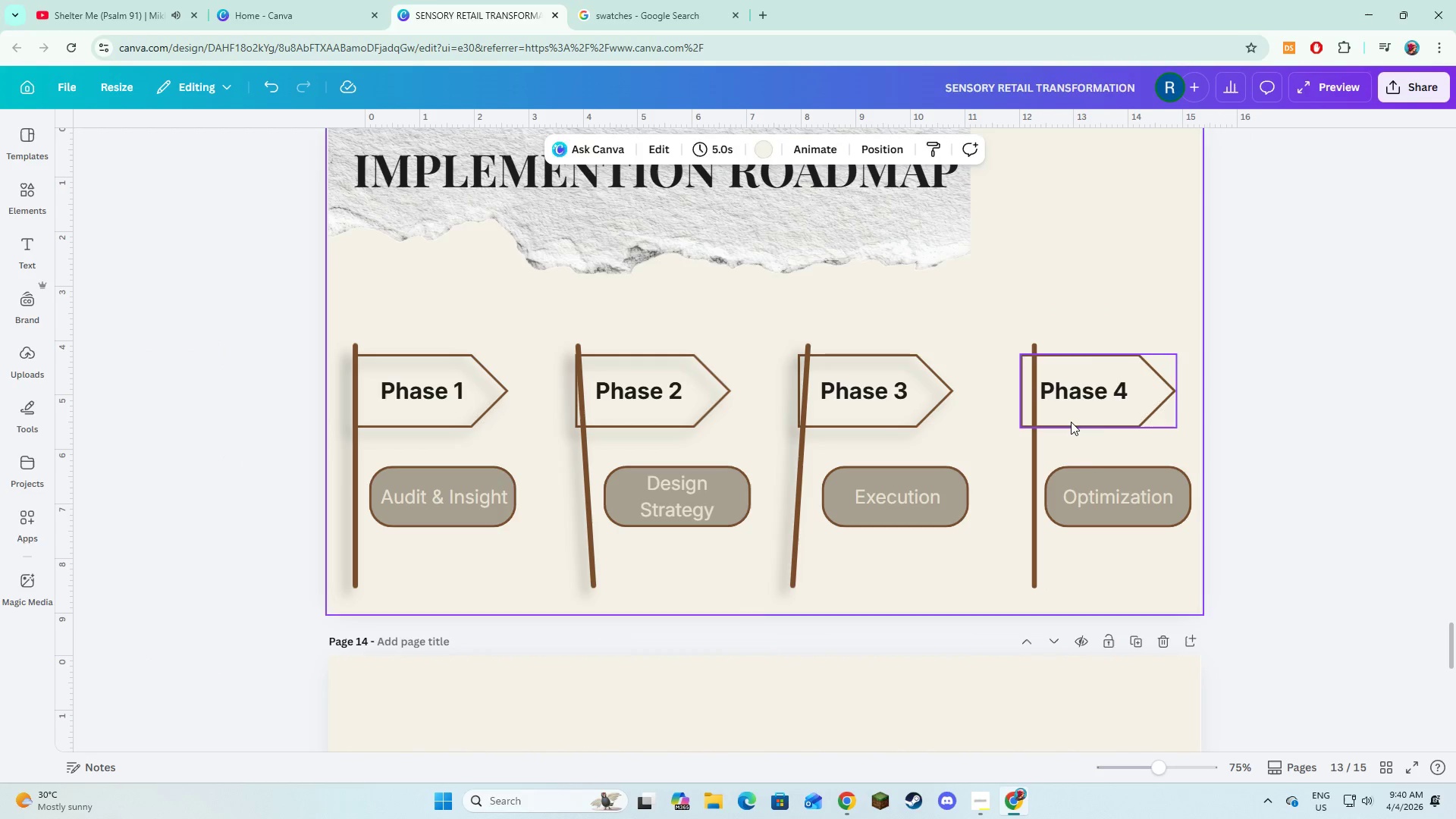 
left_click([1071, 422])
 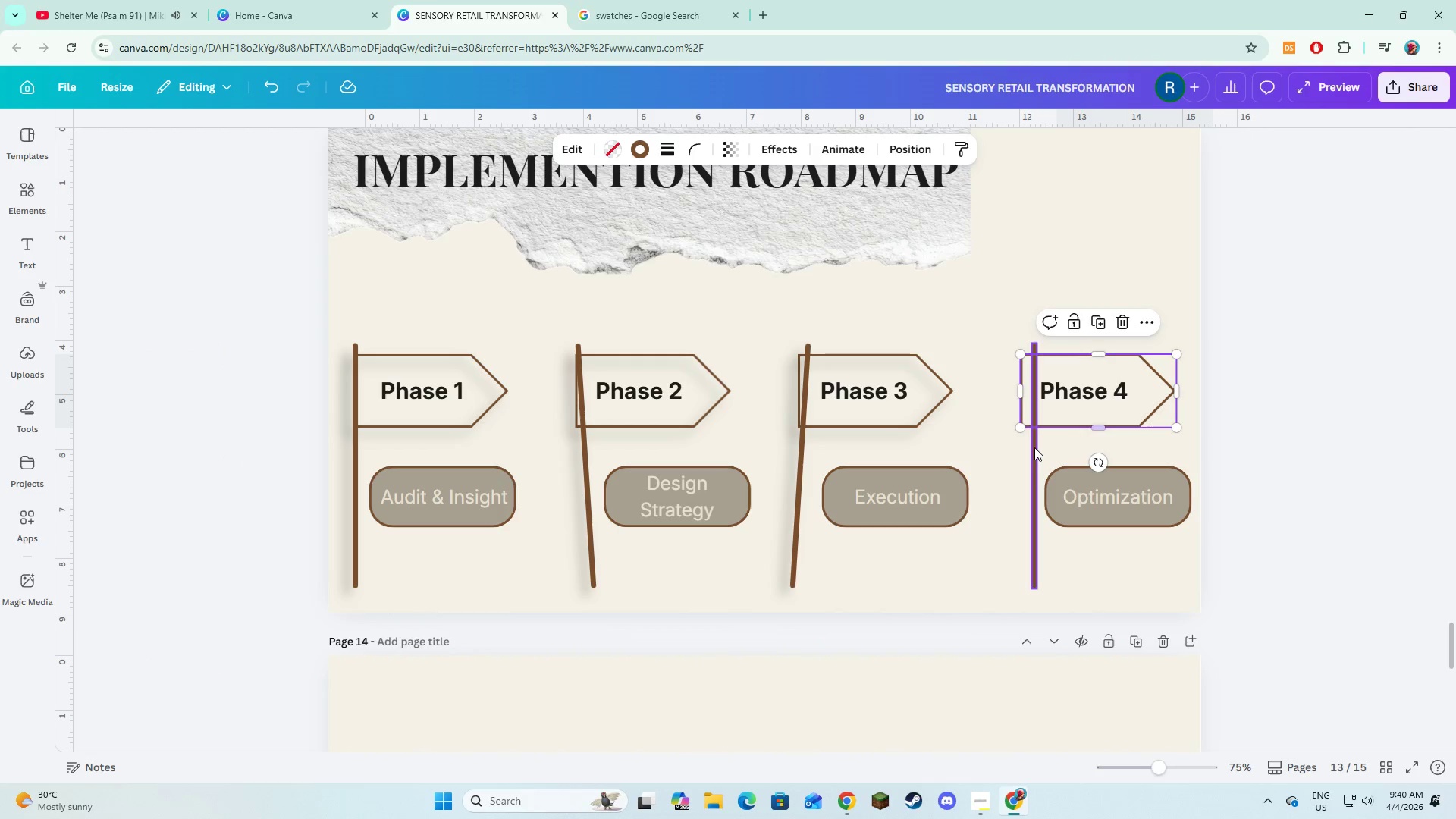 
hold_key(key=ShiftLeft, duration=0.67)
left_click([1034, 450])
 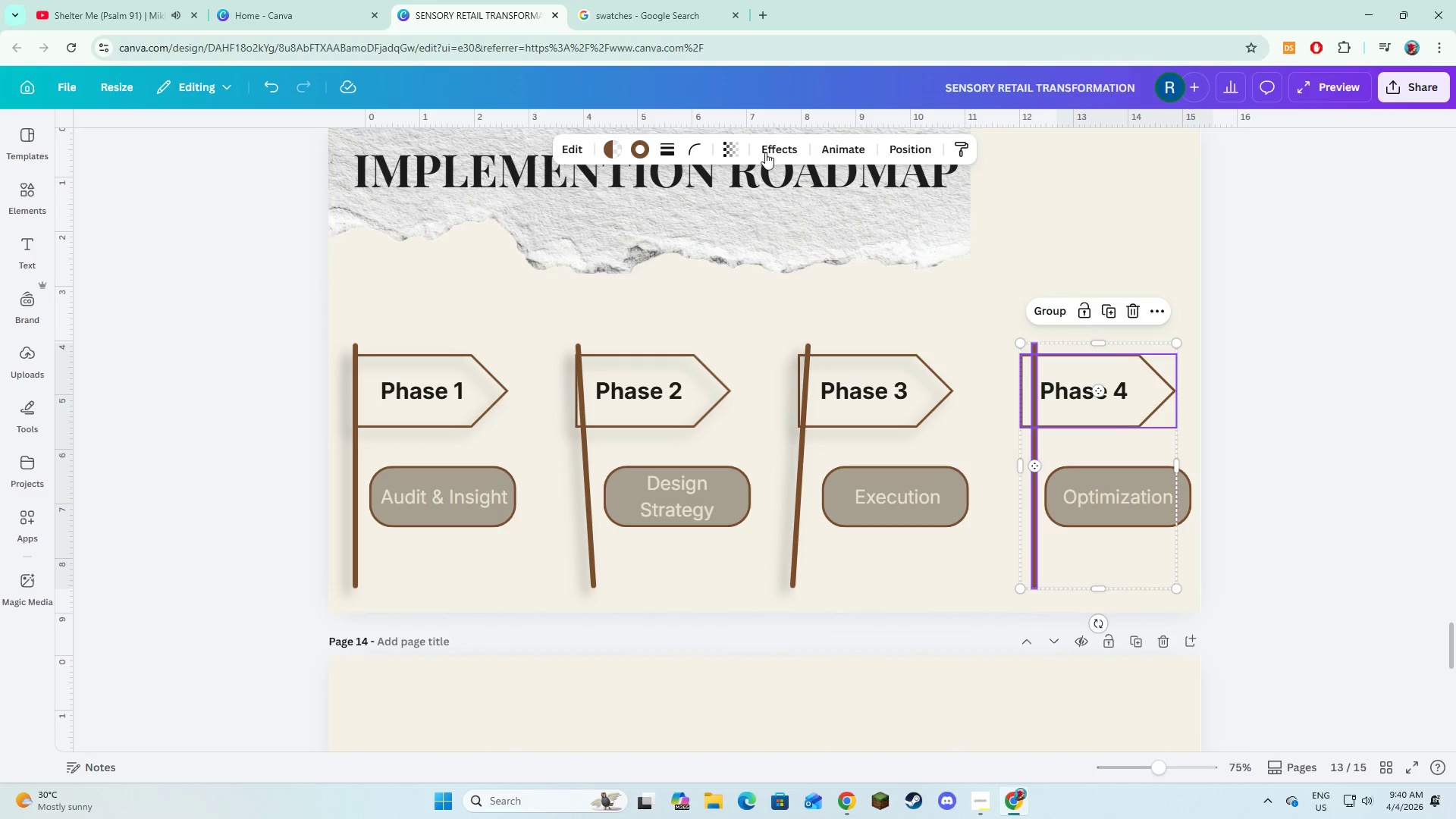 
left_click([755, 146])
 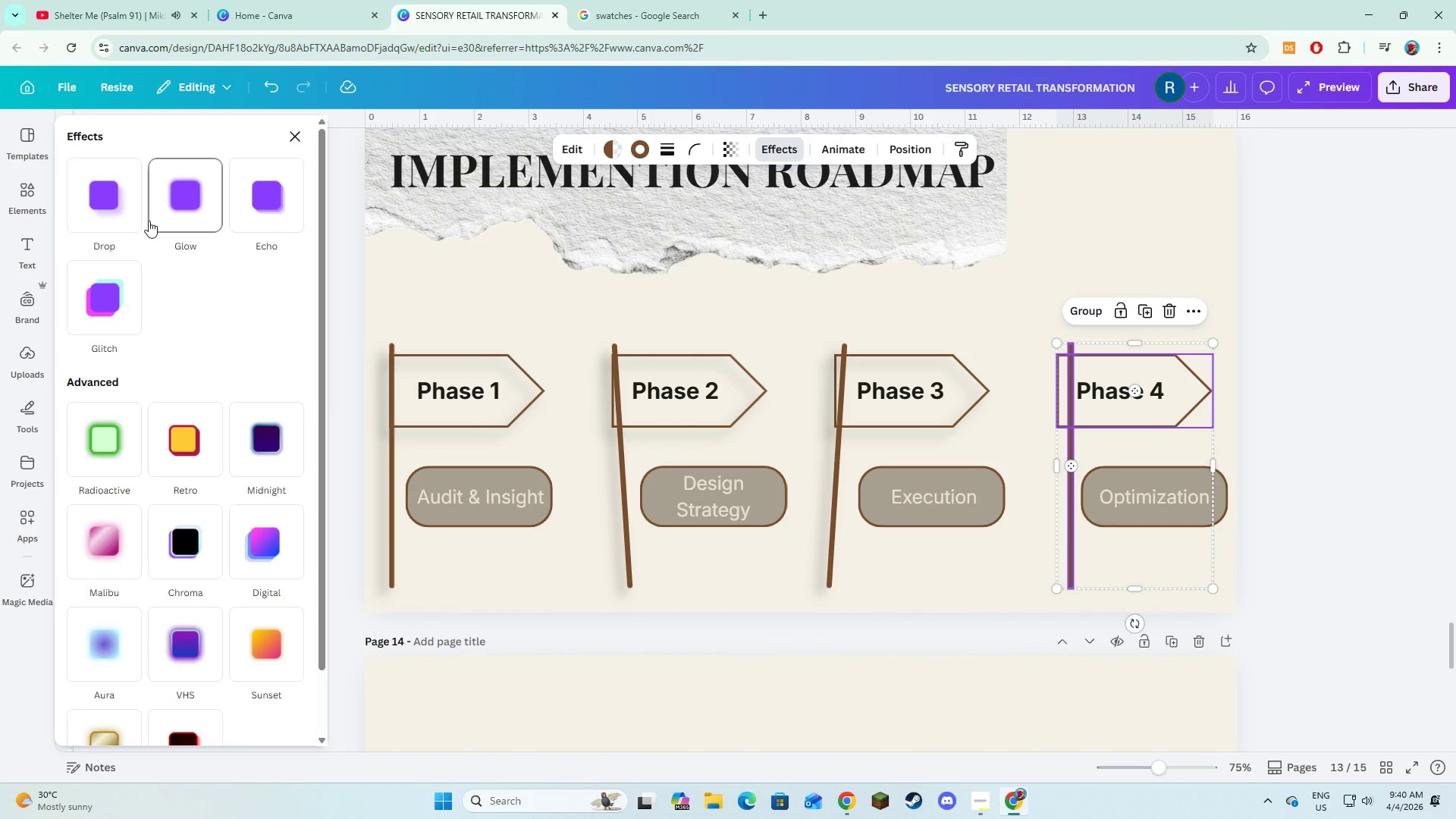 
left_click([122, 207])
 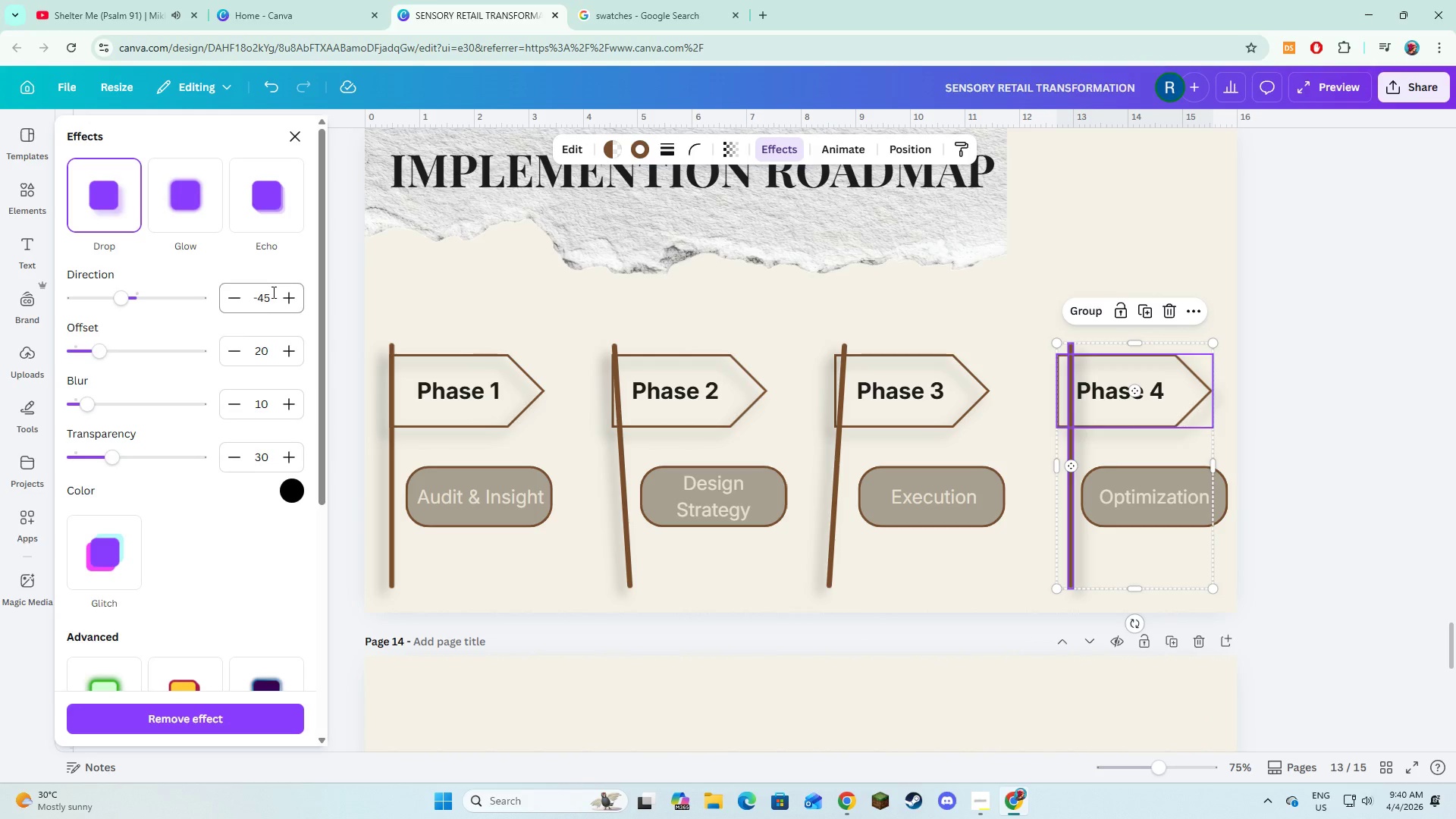 
left_click([272, 292])
 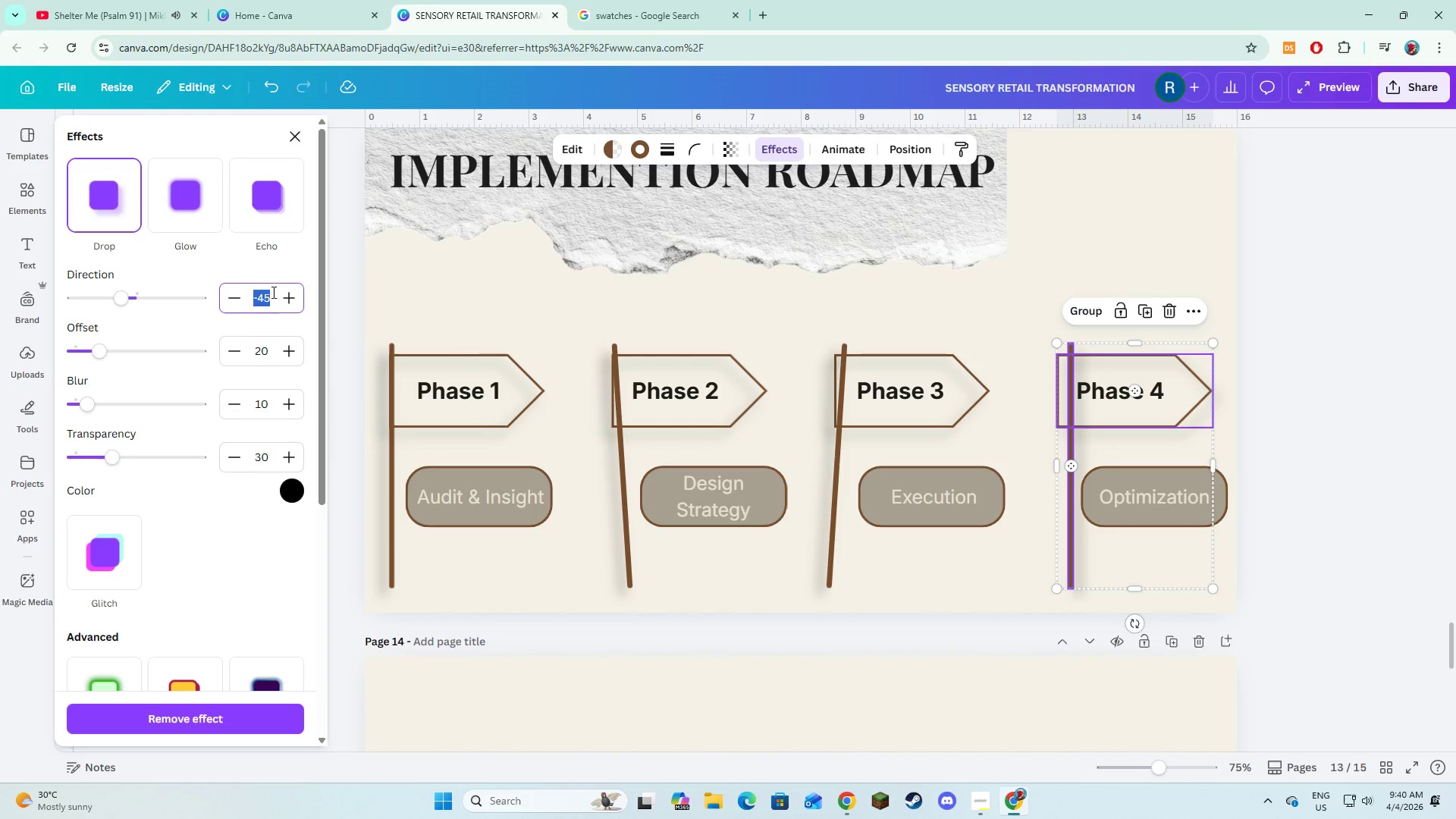 
key(Numpad4)
 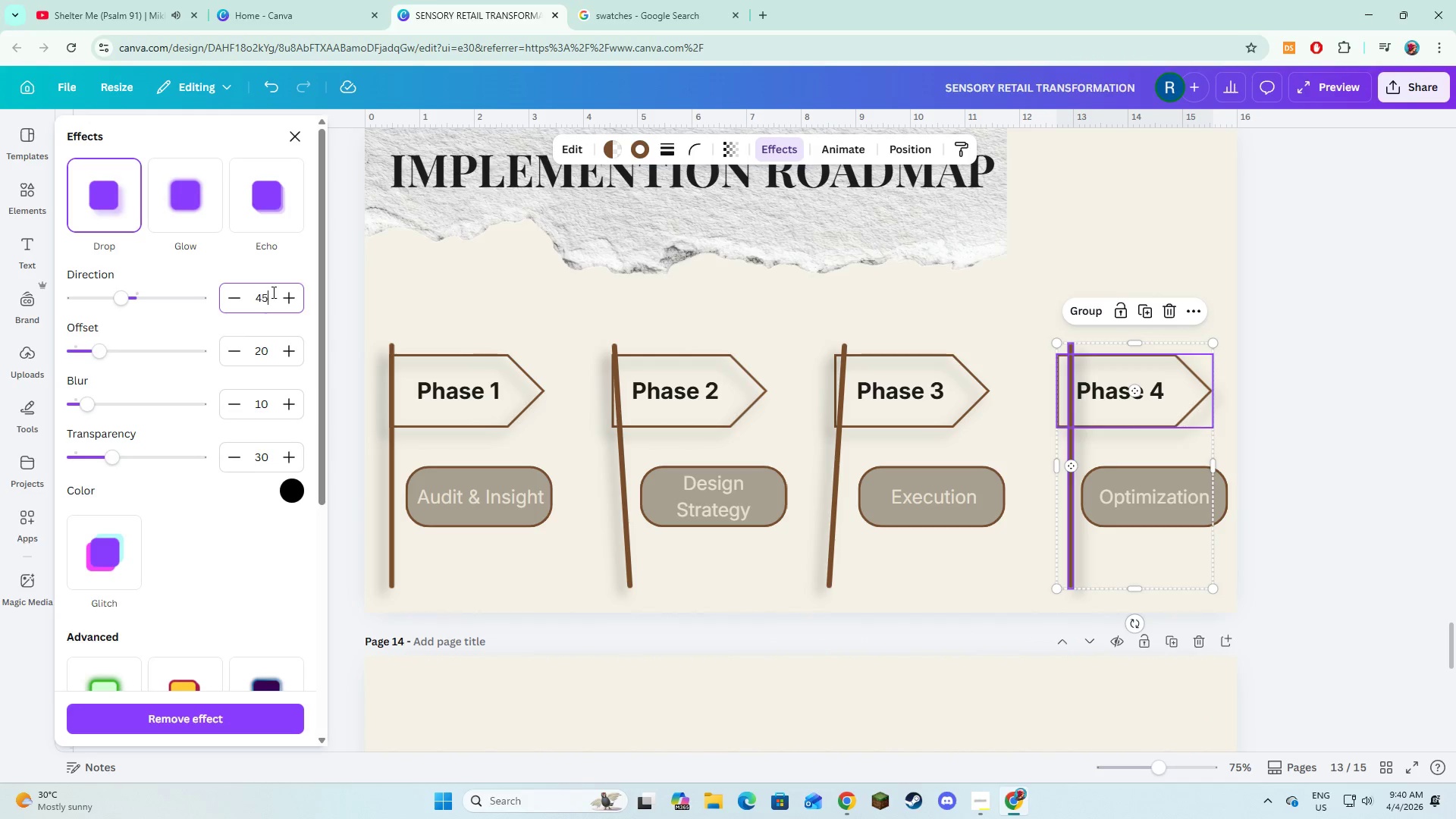 
key(Numpad5)
 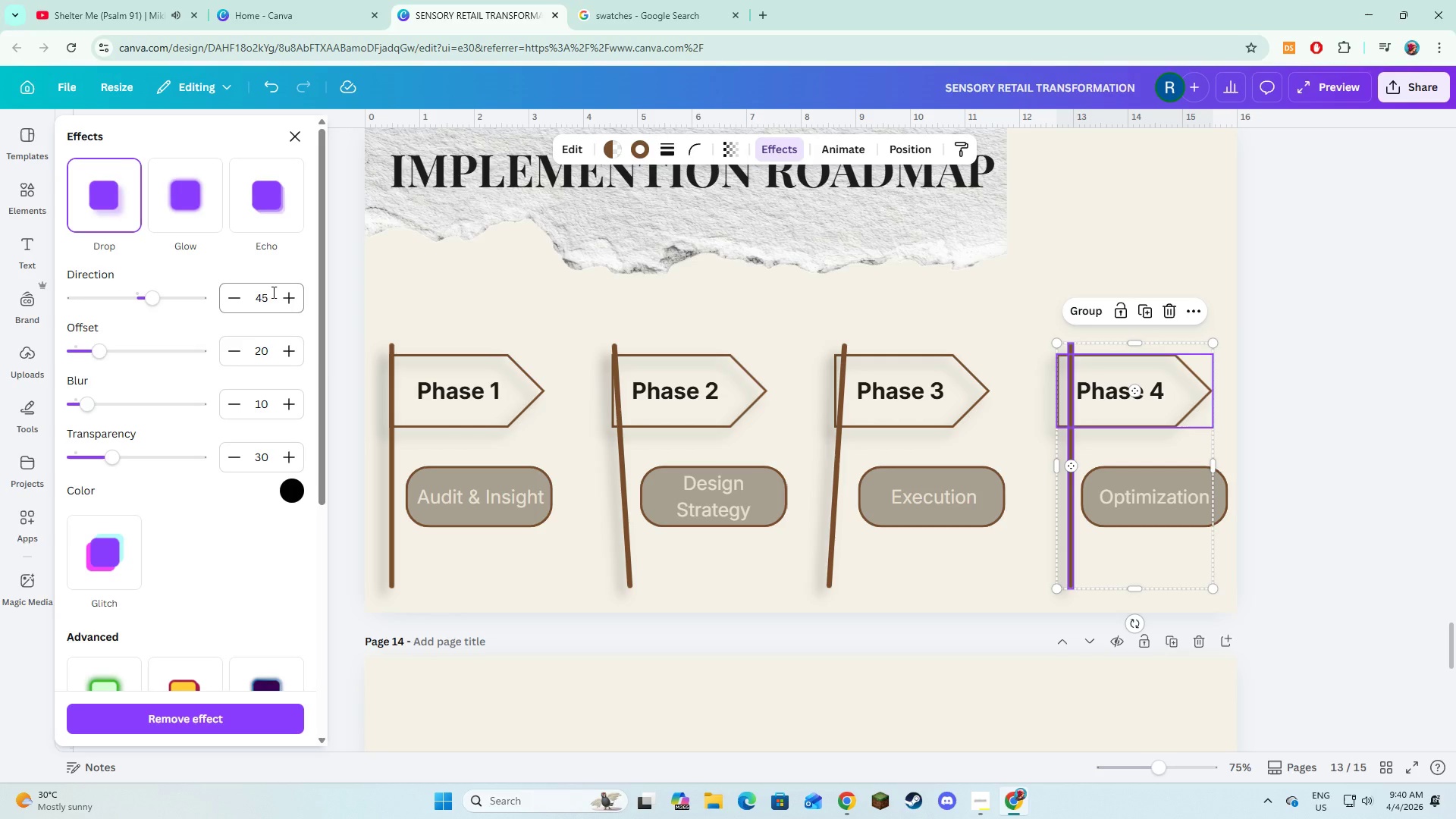 
key(NumpadEnter)
 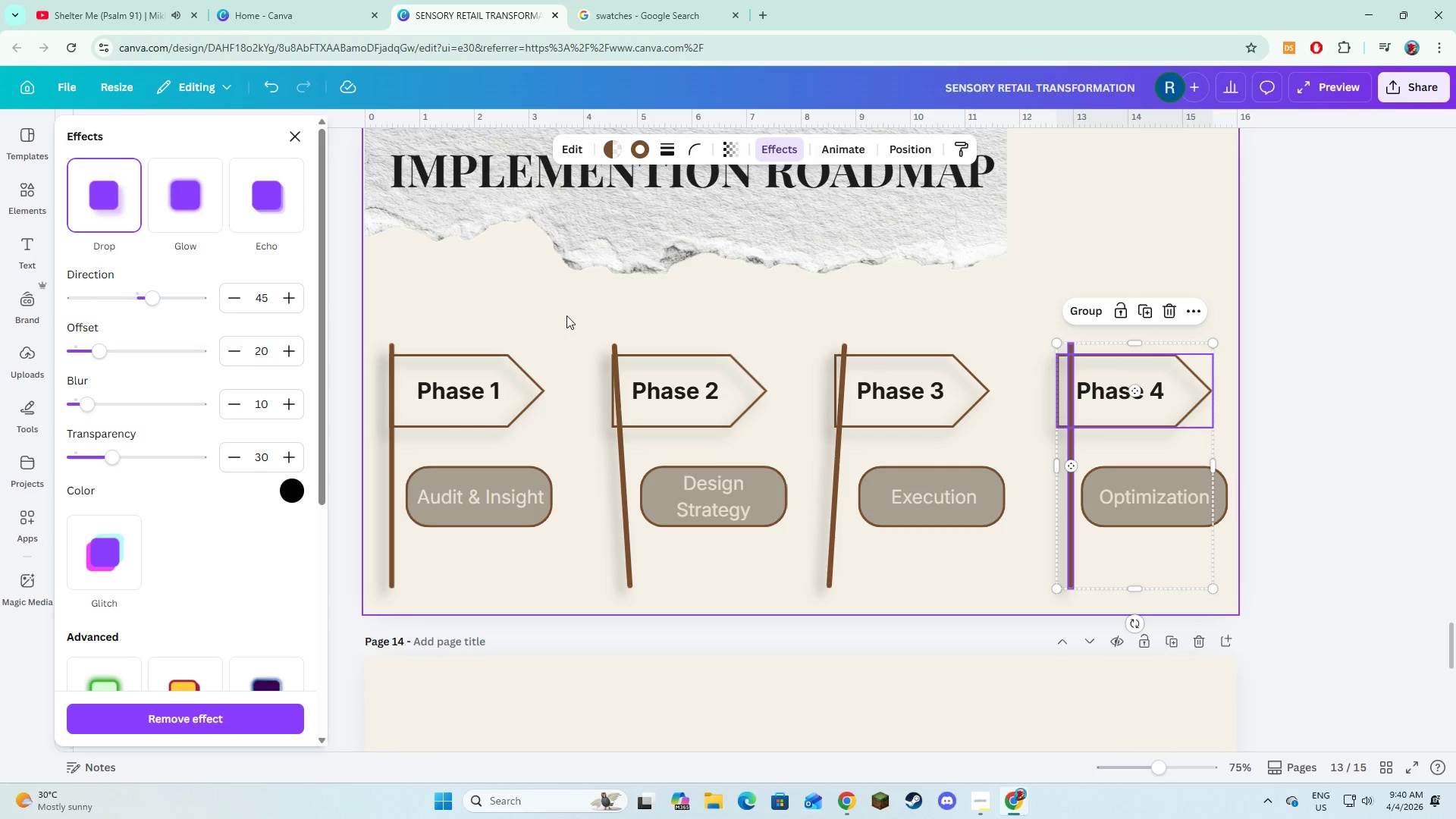 
left_click([634, 317])
 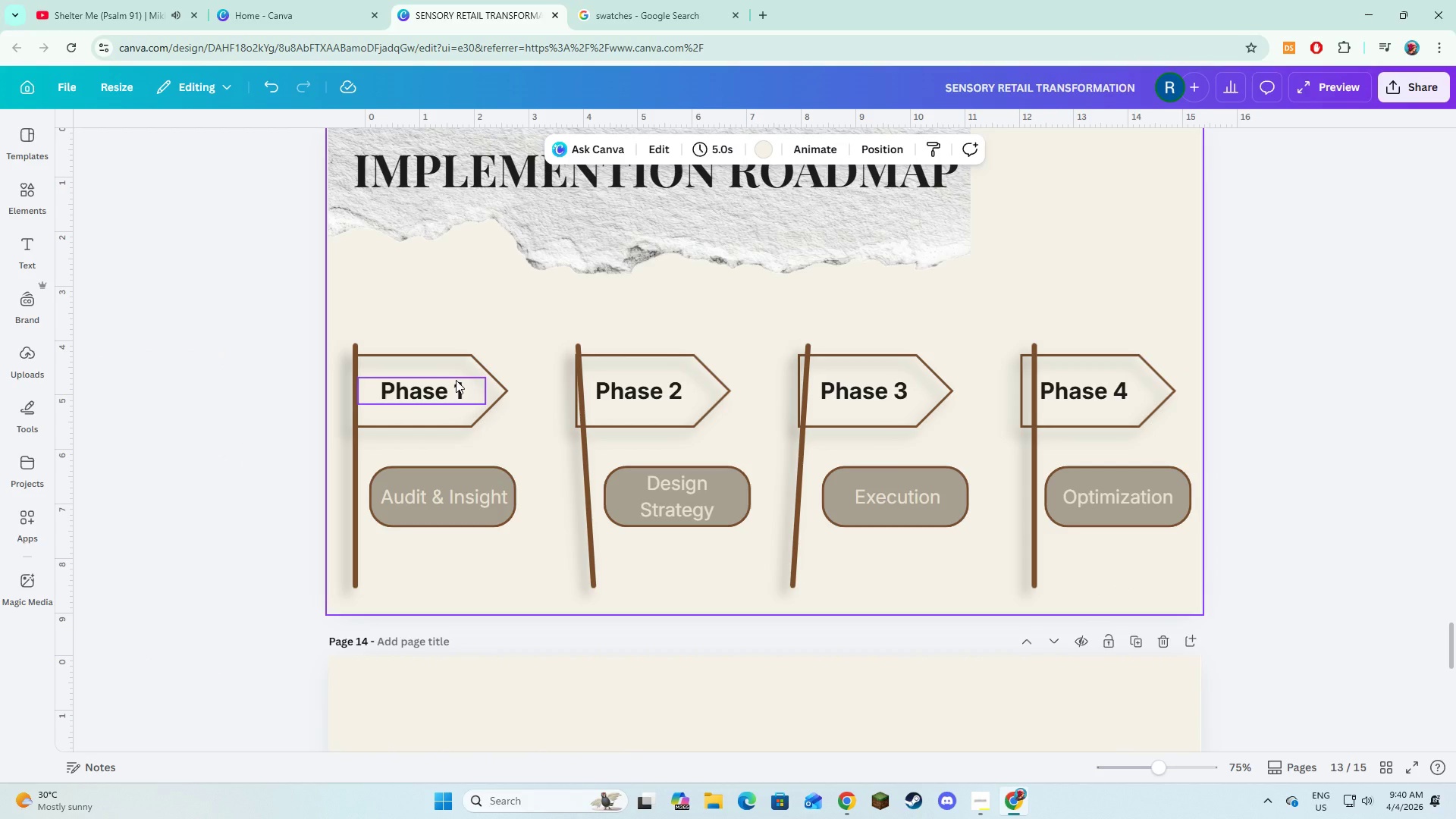 
left_click([456, 380])
 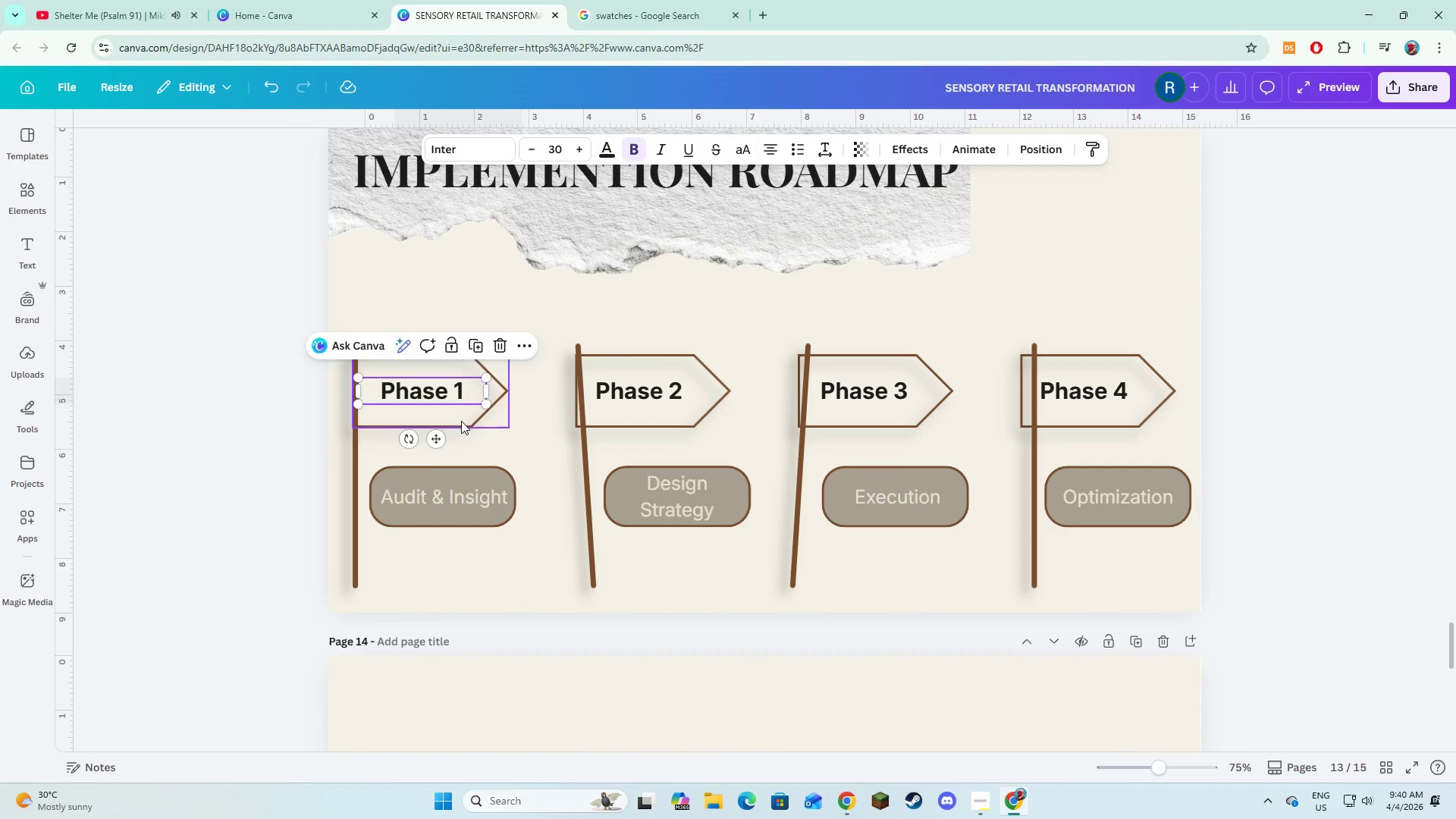 
hold_key(key=ShiftLeft, duration=1.51)
double_click([461, 421])
 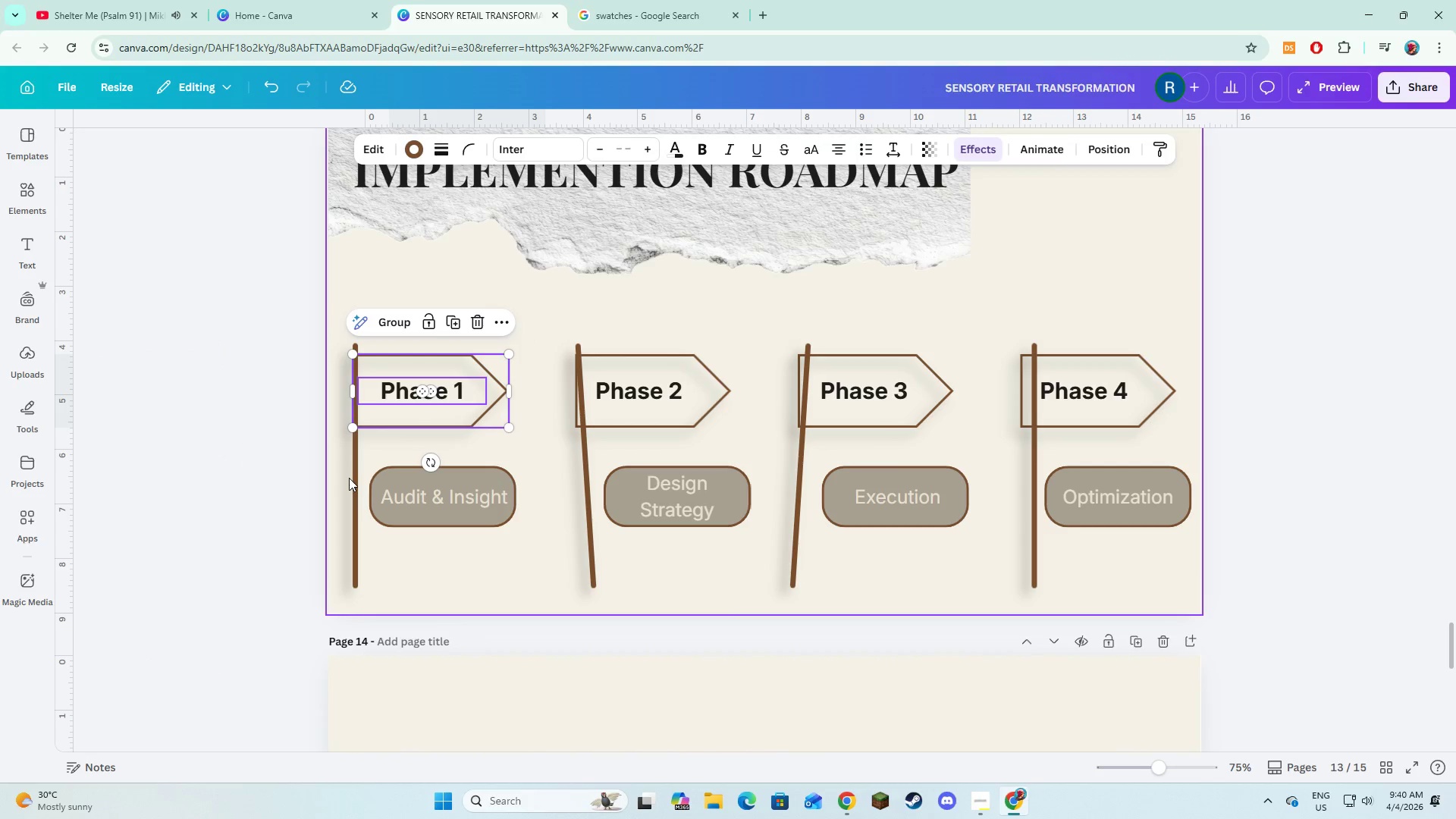 
left_click([349, 478])
 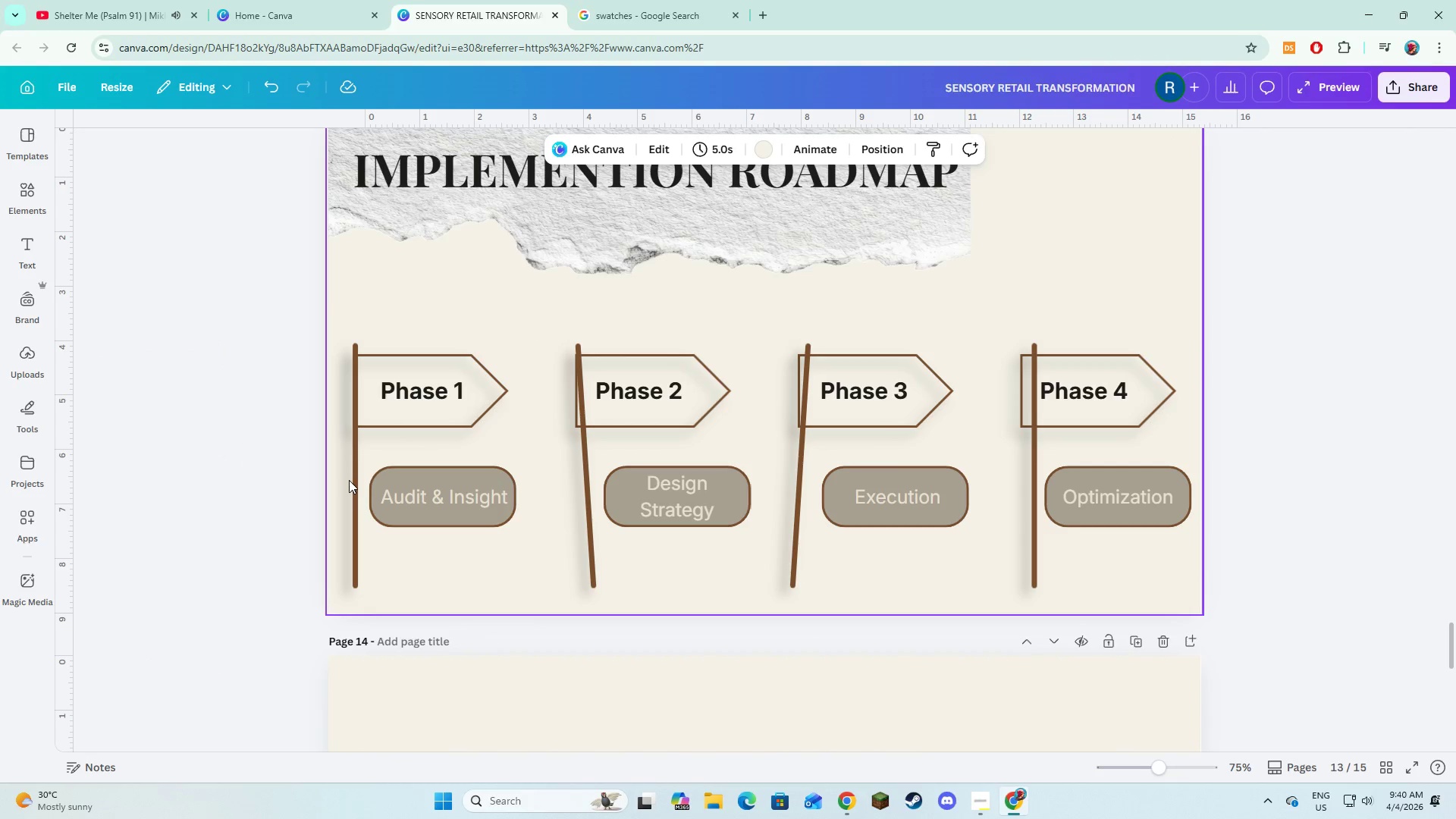 
hold_key(key=ShiftLeft, duration=1.52)
left_click([385, 403])
 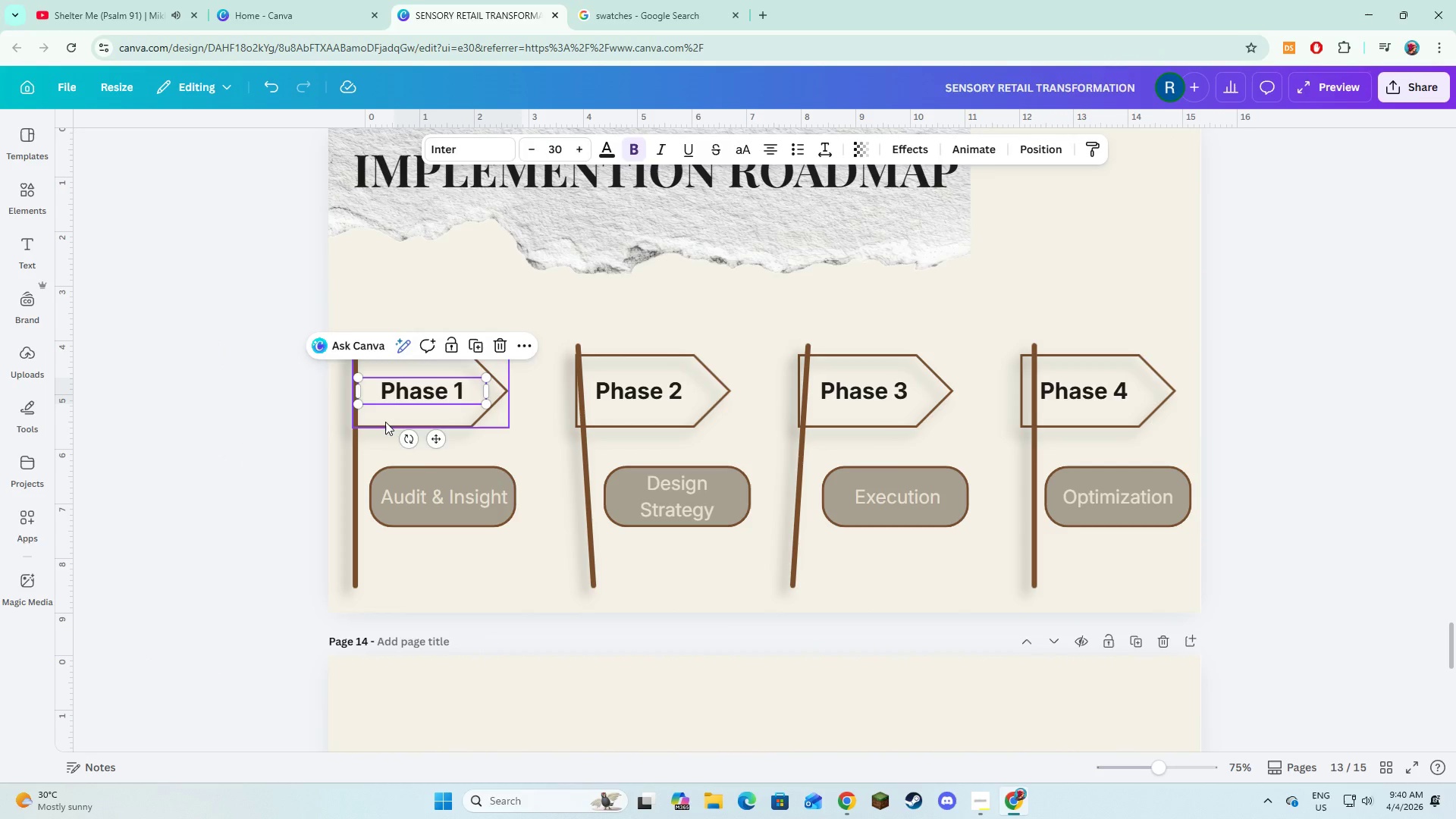 
double_click([385, 422])
 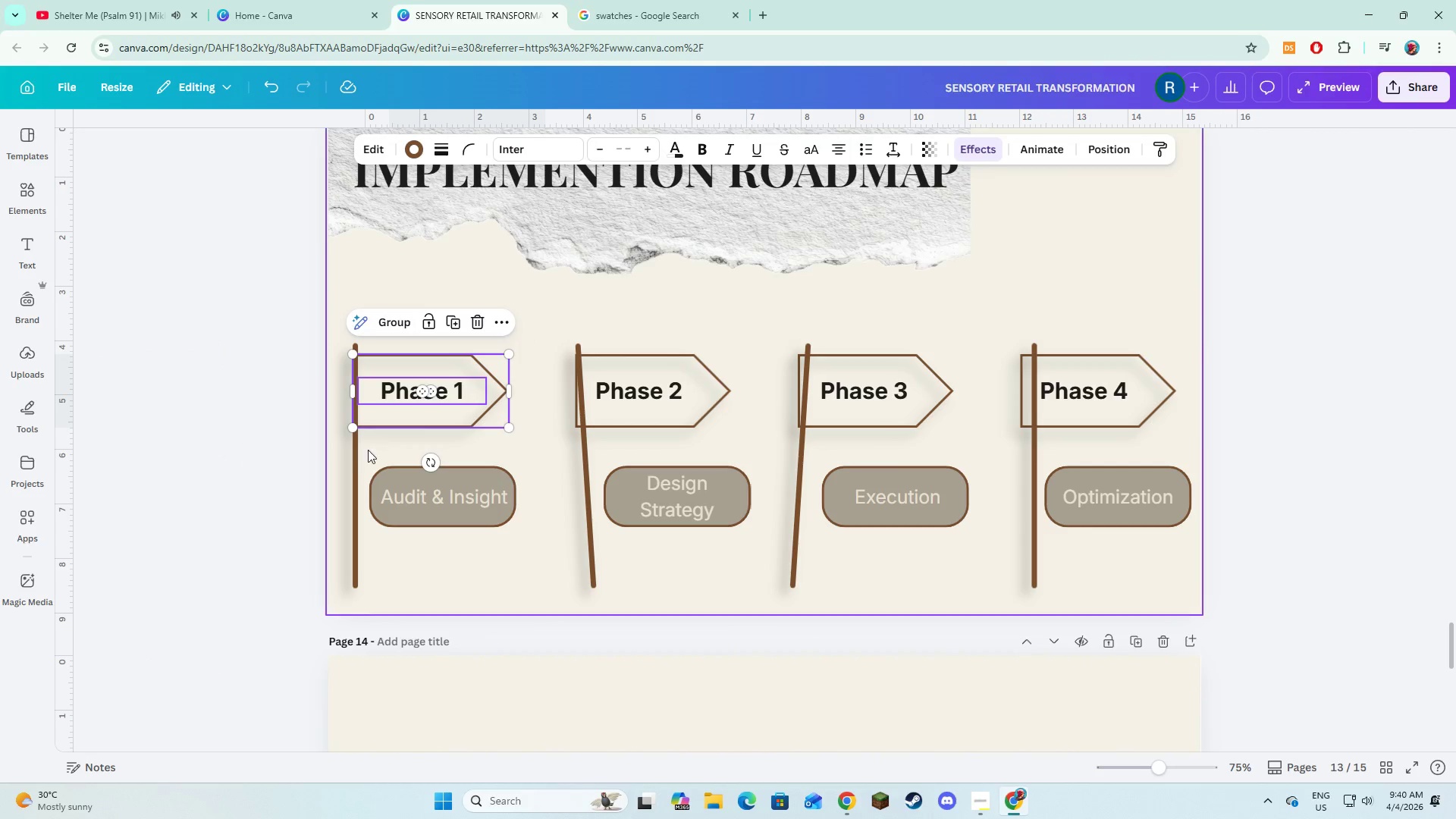 
hold_key(key=ShiftLeft, duration=1.39)
left_click([358, 463])
 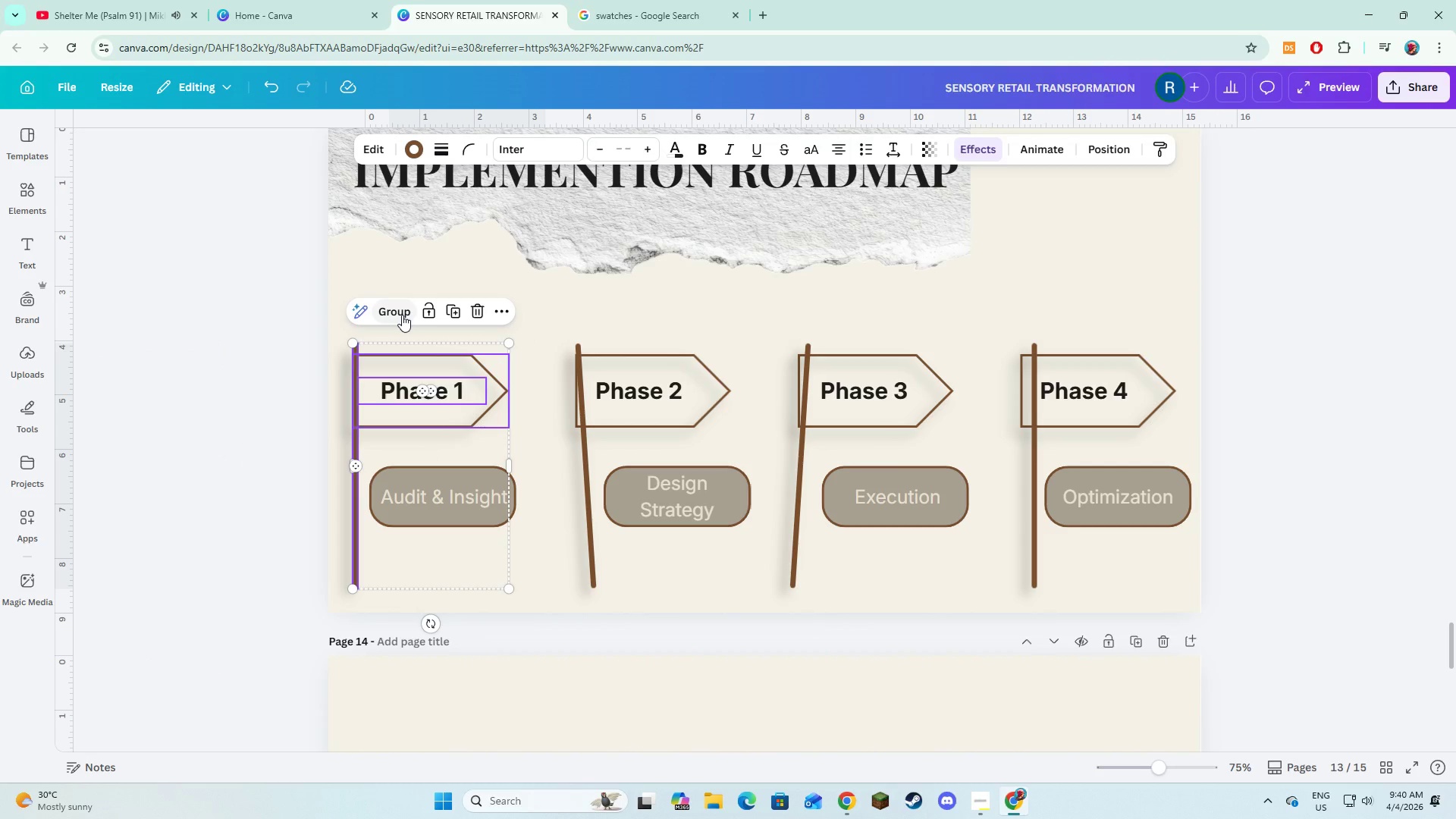 
left_click([402, 315])
 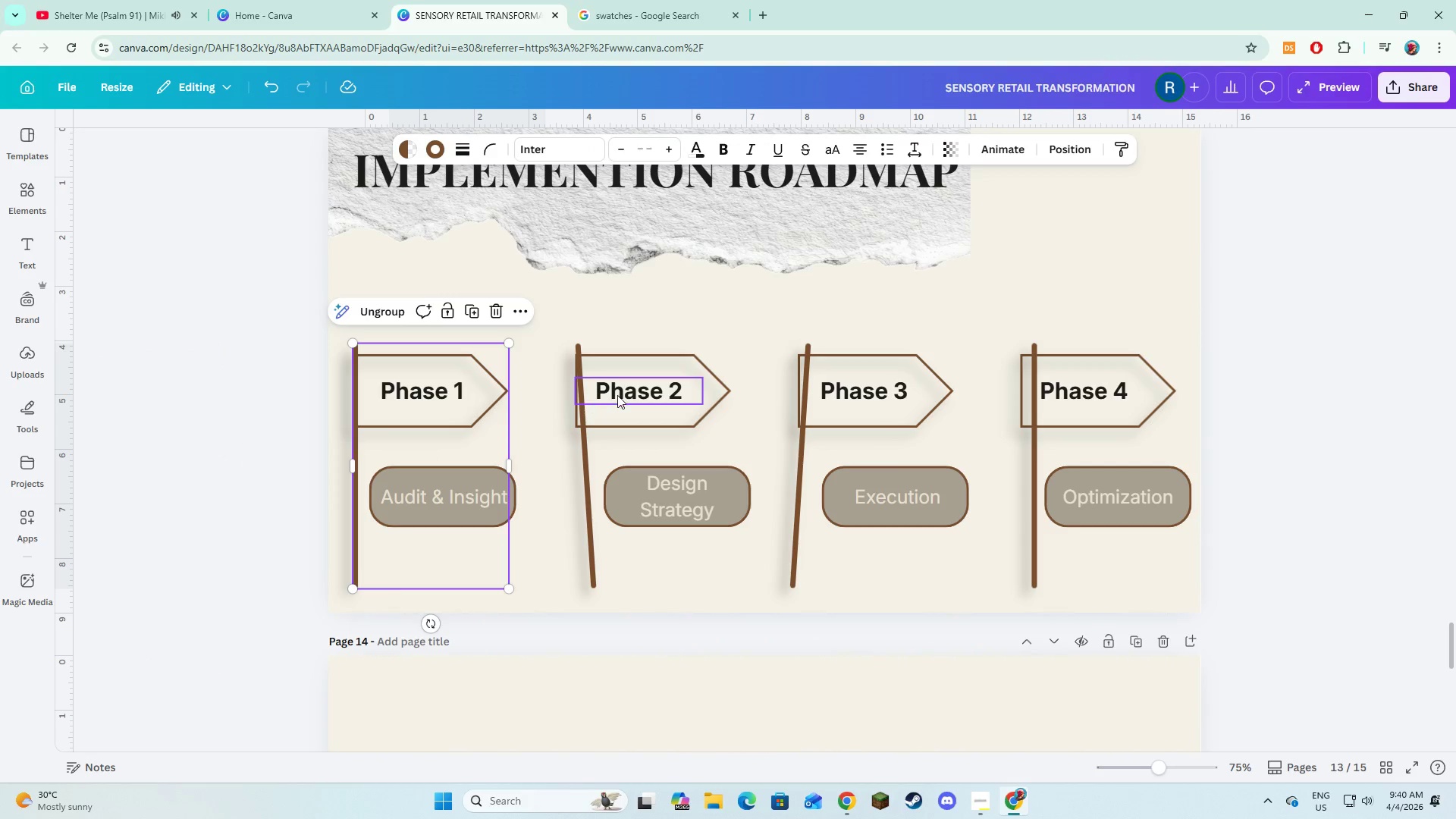 
left_click([617, 395])
 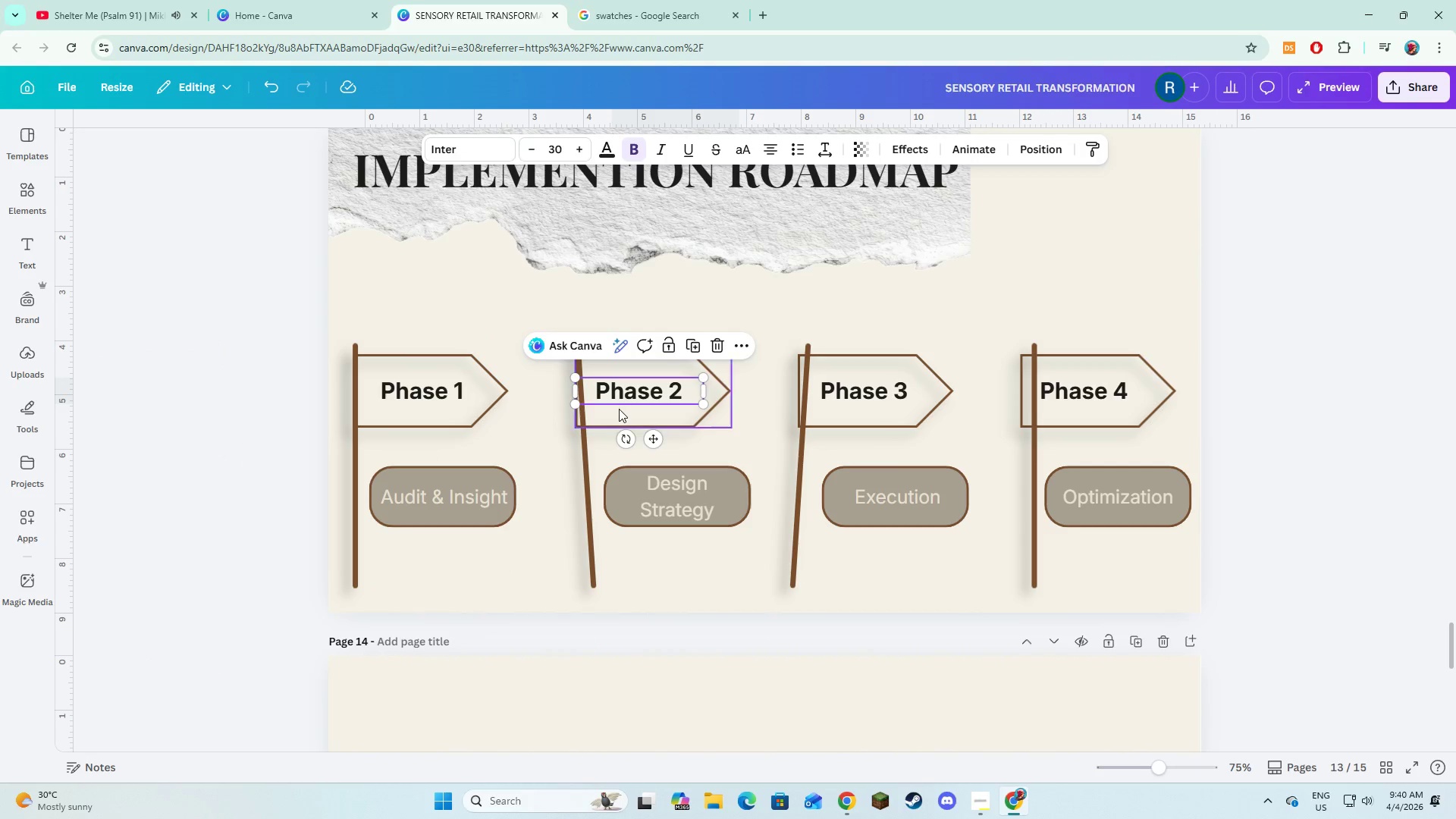 
hold_key(key=ShiftLeft, duration=1.5)
left_click([619, 424])
 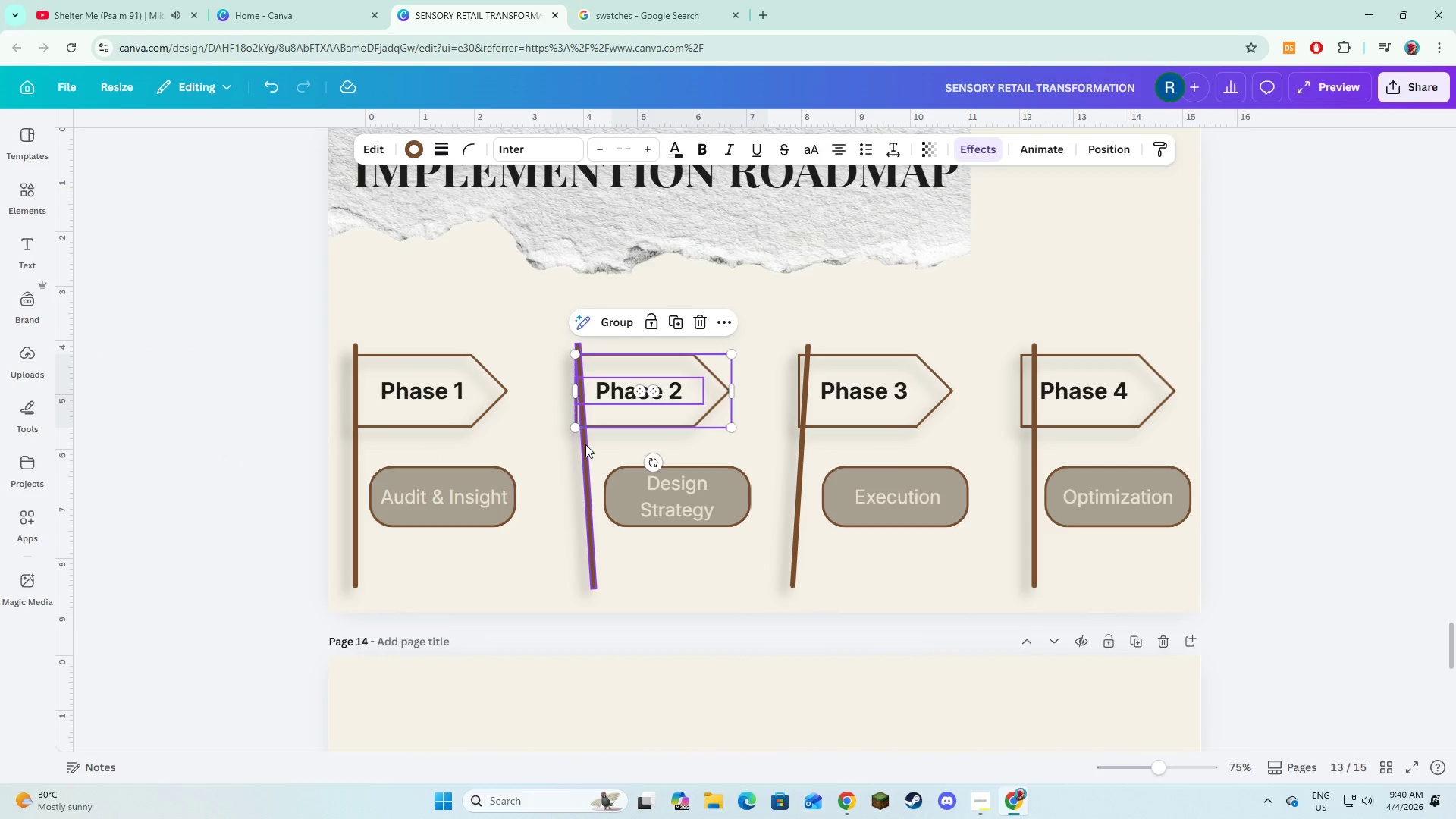 
left_click([585, 444])
 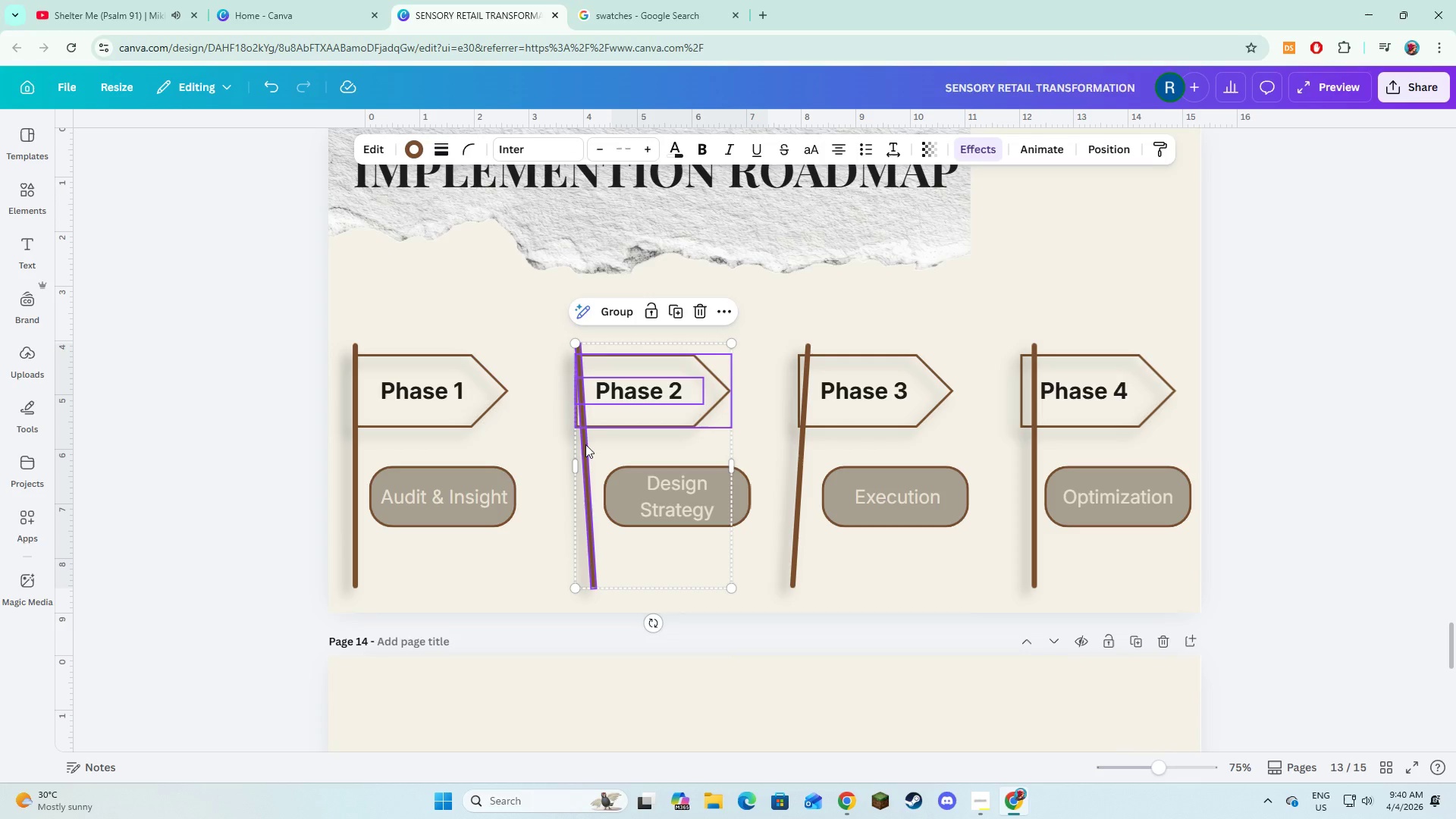 
key(Shift+ShiftLeft)
 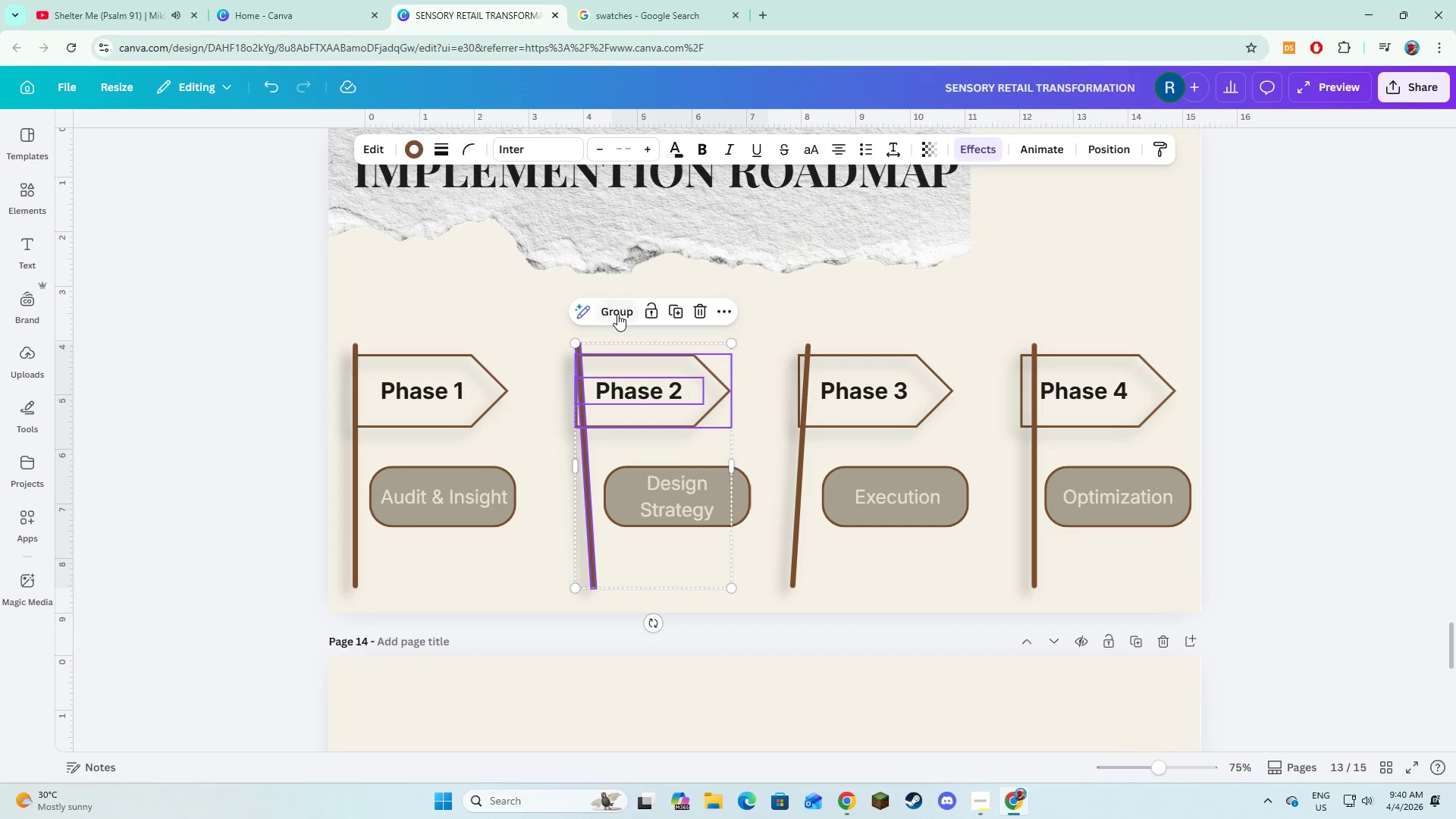 
left_click([617, 314])
 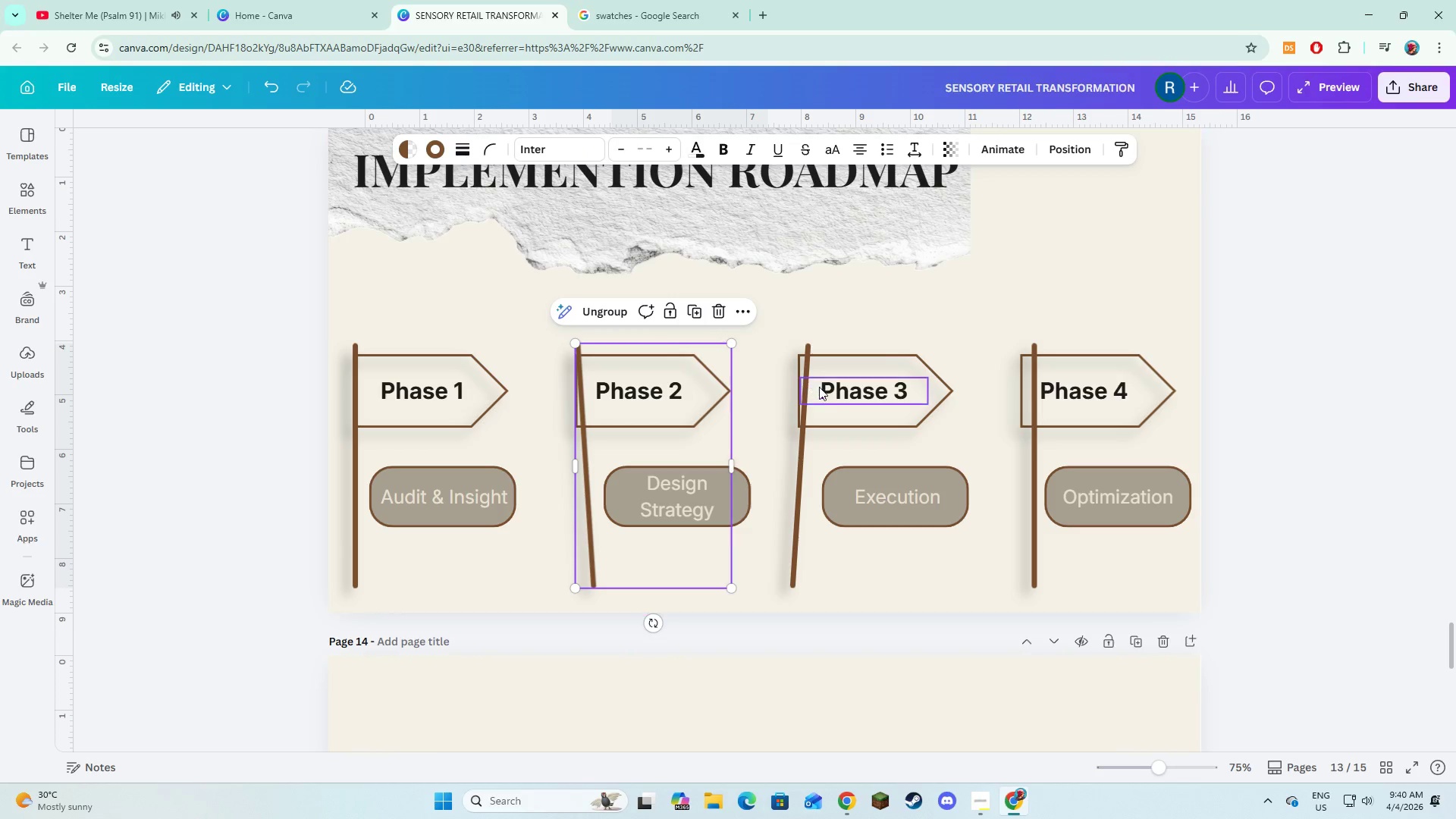 
left_click([830, 389])
 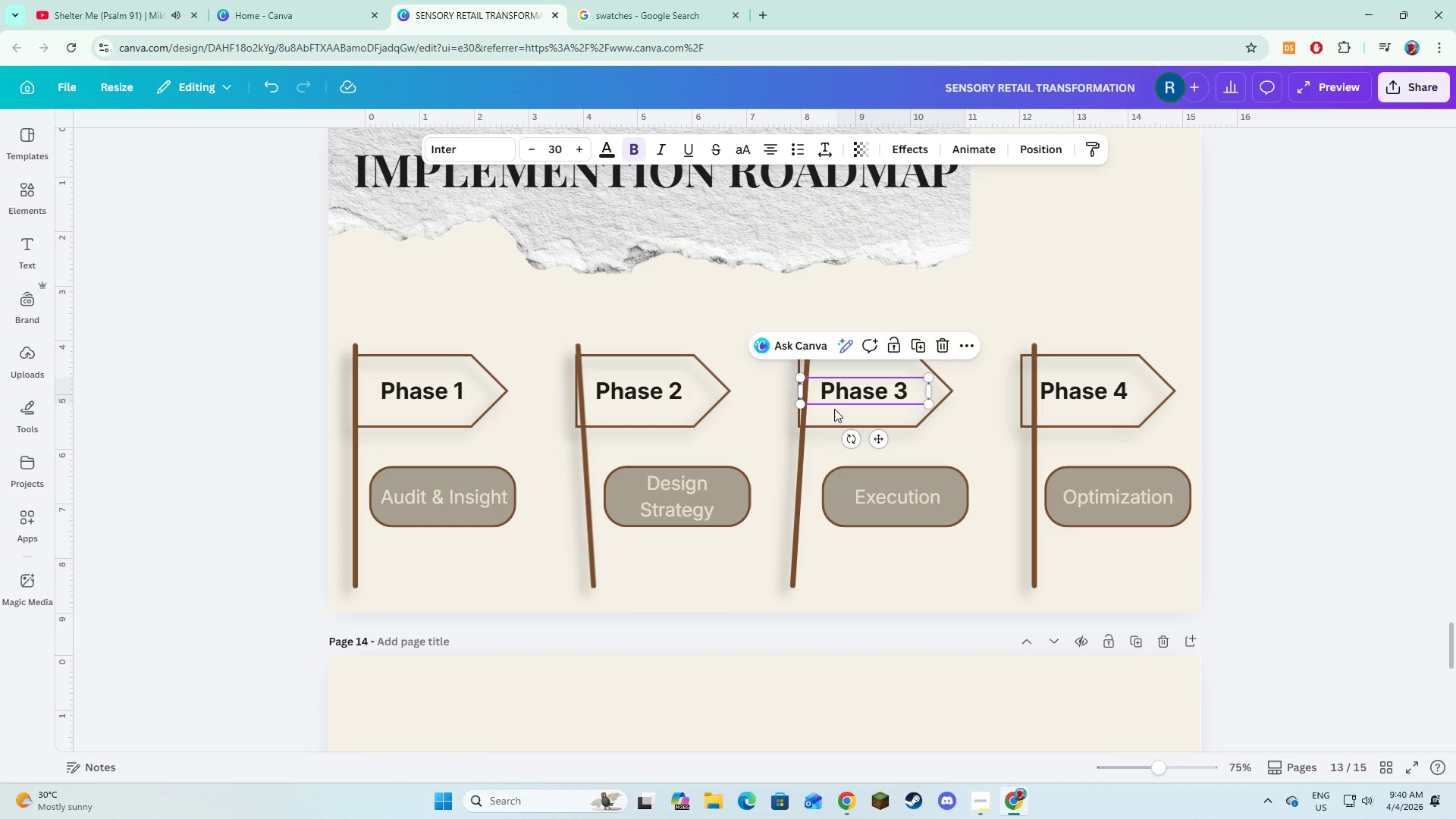 
hold_key(key=ShiftLeft, duration=1.5)
left_click([835, 411])
 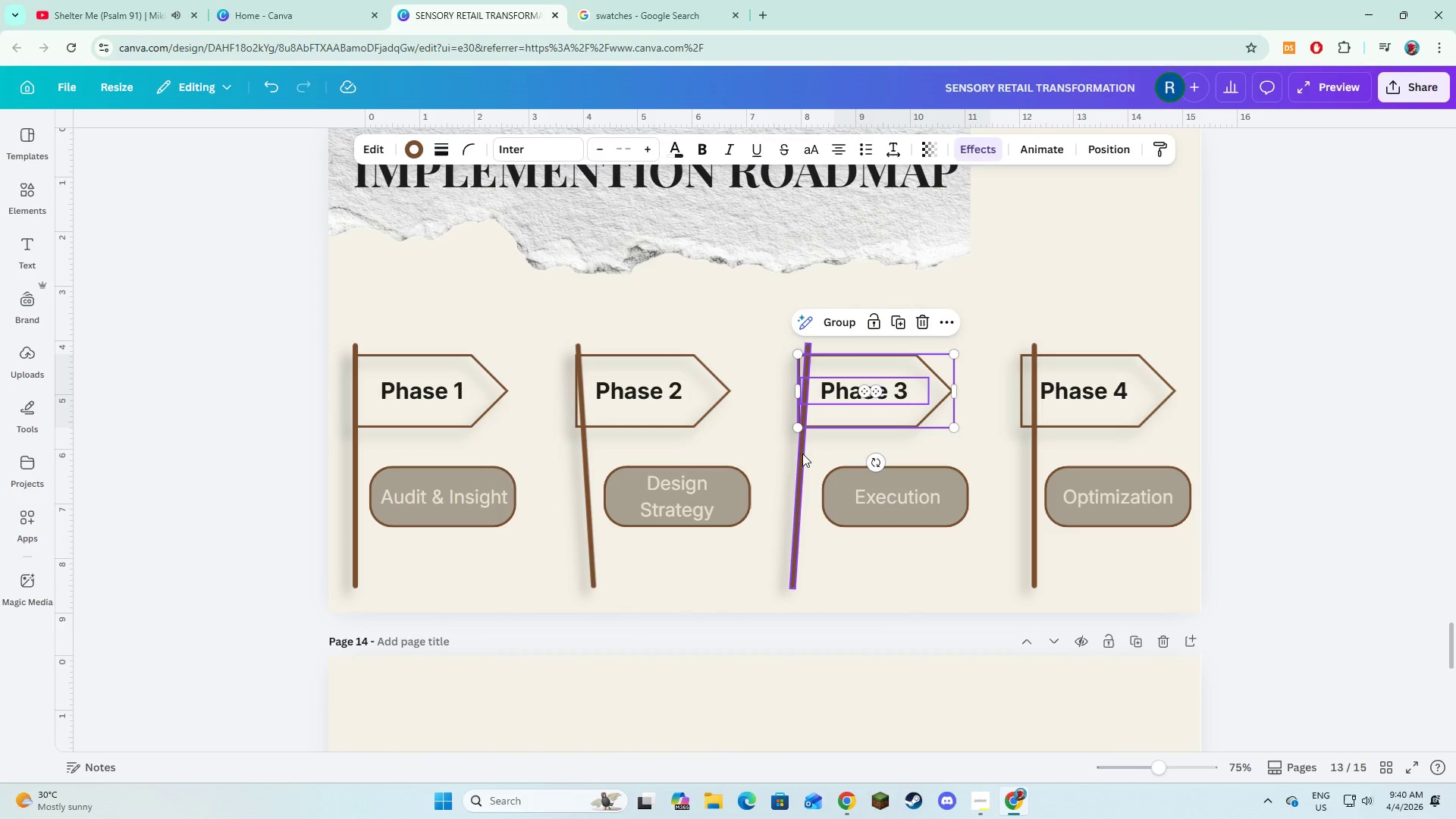 
left_click([802, 453])
 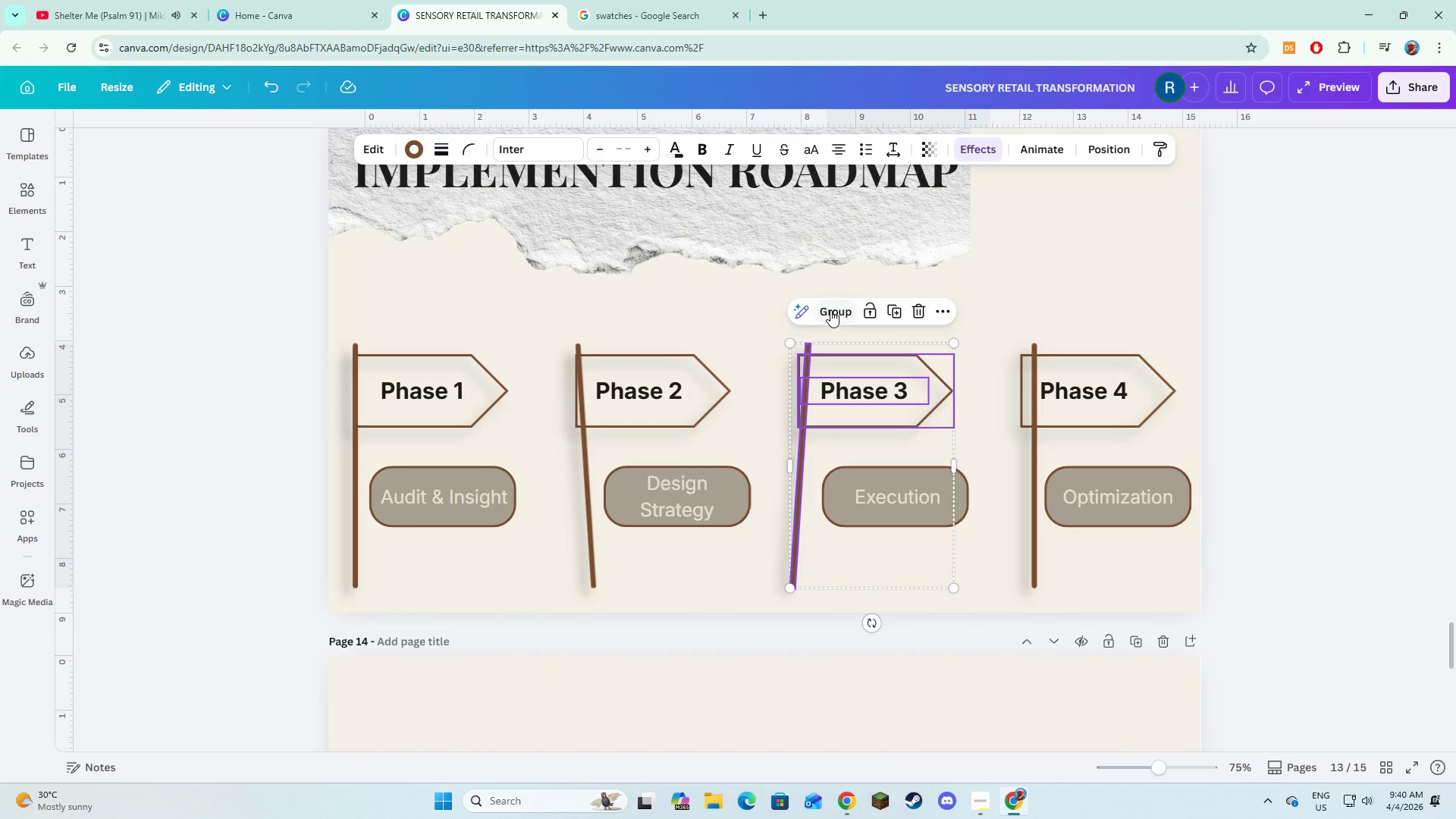 
left_click([830, 310])
 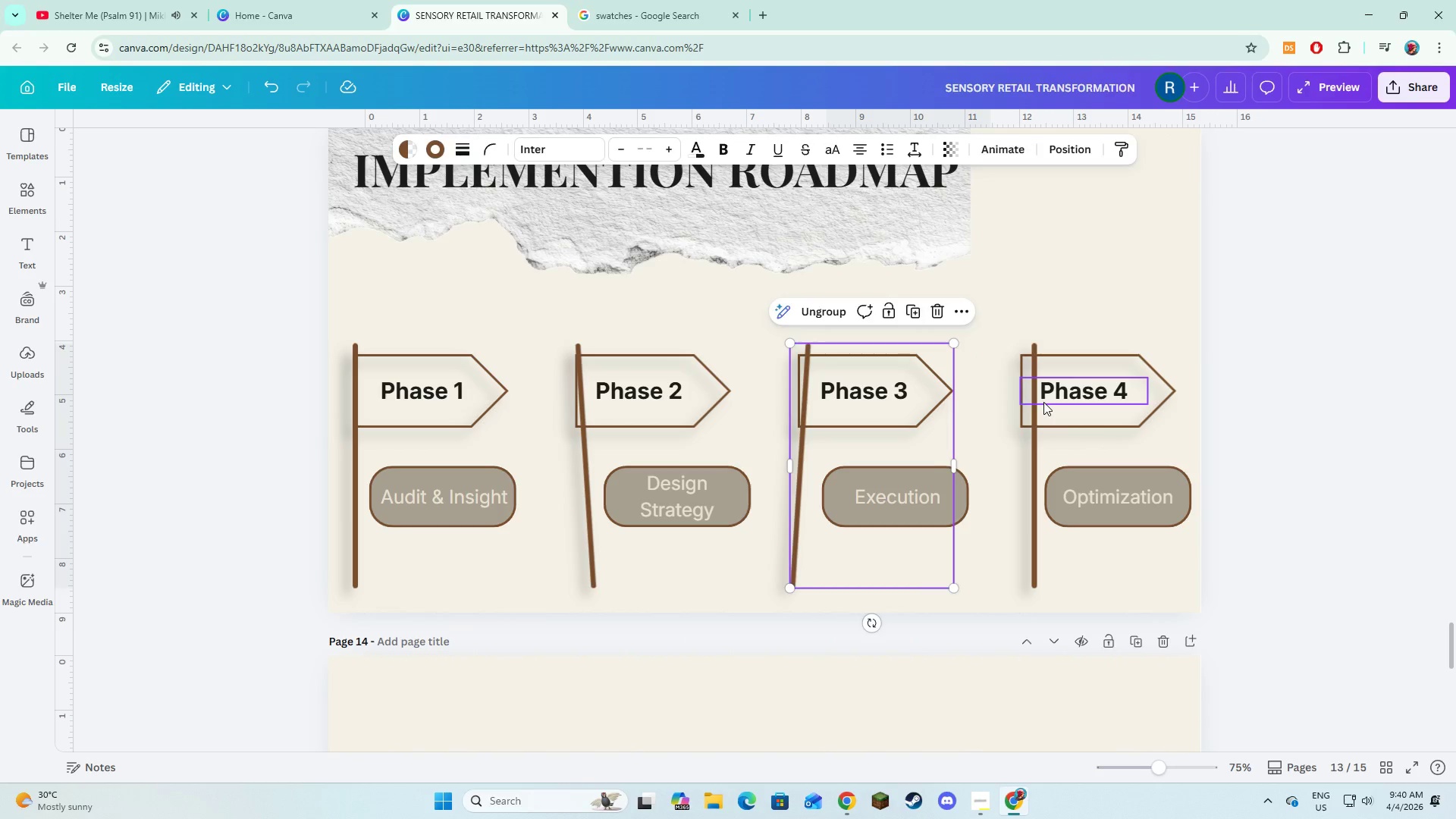 
left_click([1043, 402])
 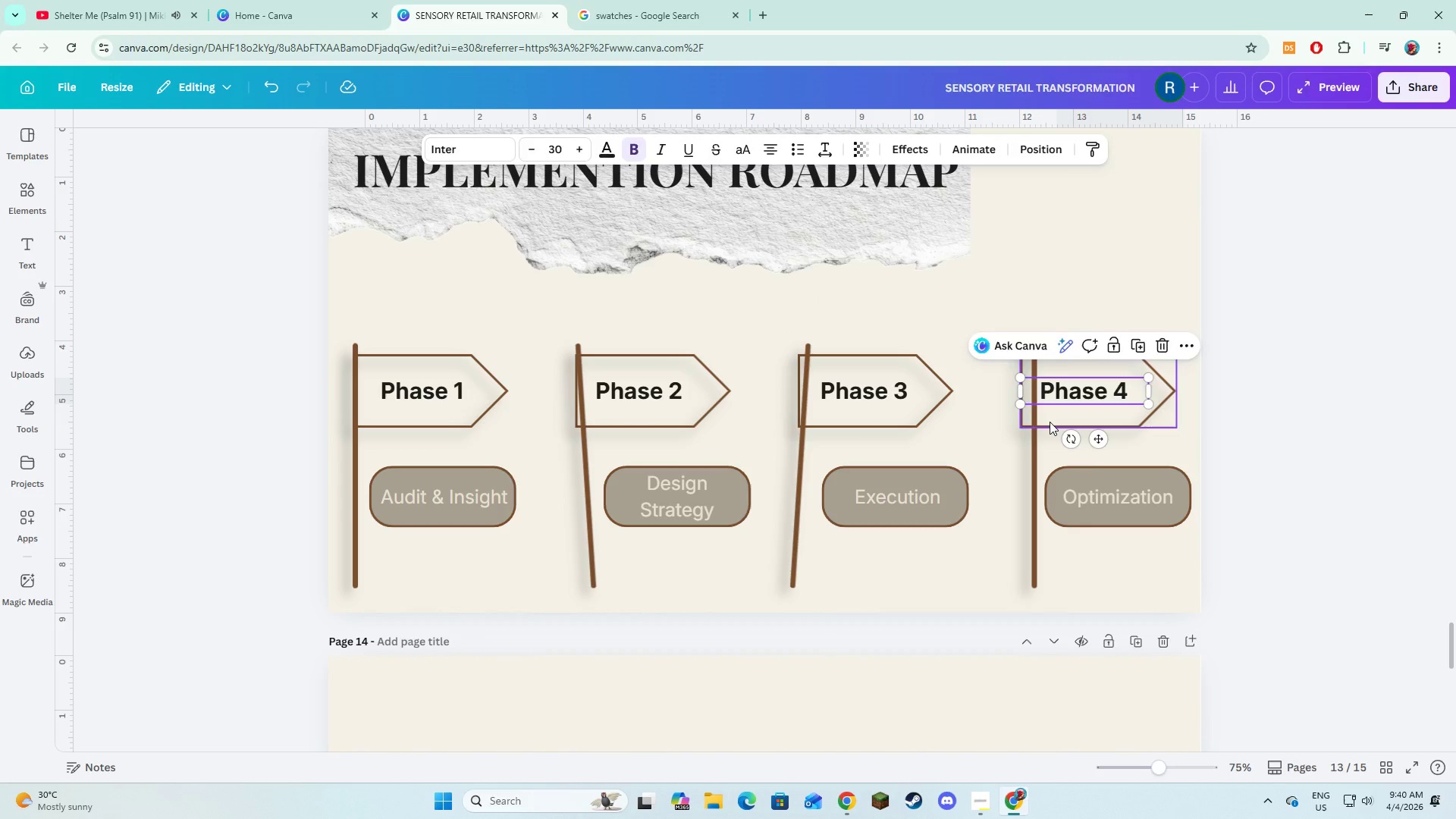 
hold_key(key=ShiftLeft, duration=1.19)
left_click([1050, 422])
 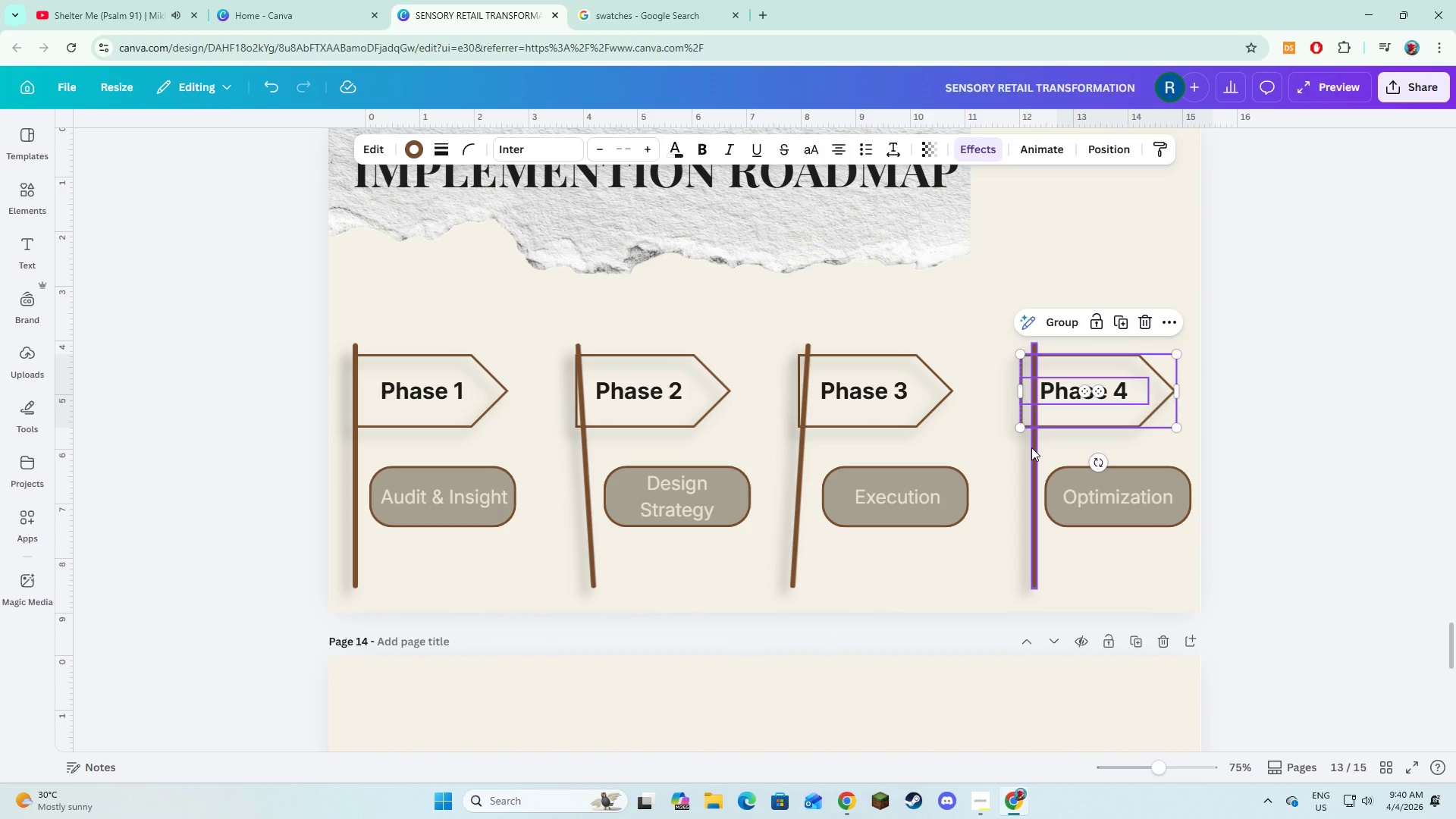 
left_click([1031, 447])
 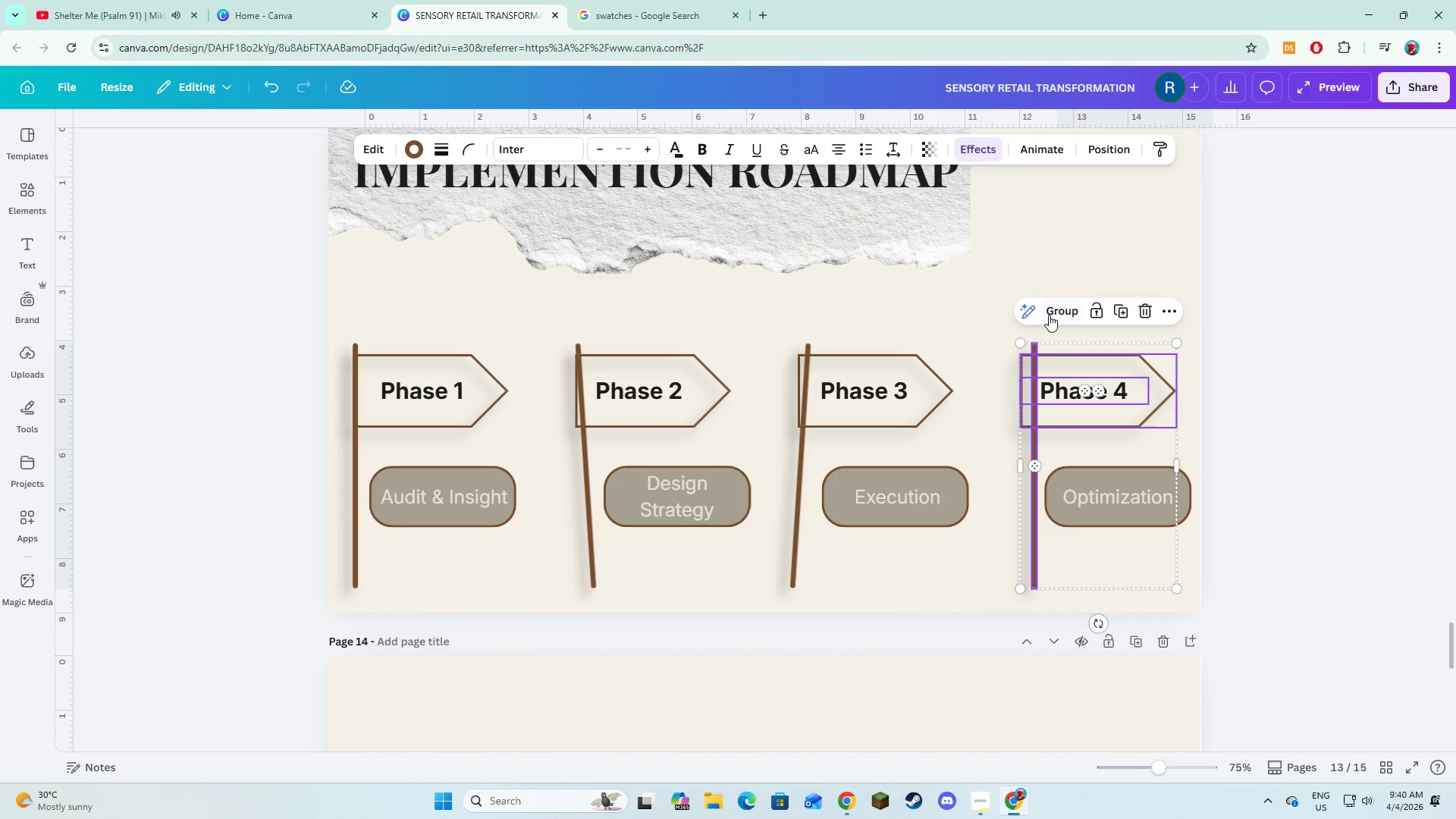 
left_click([1049, 315])
 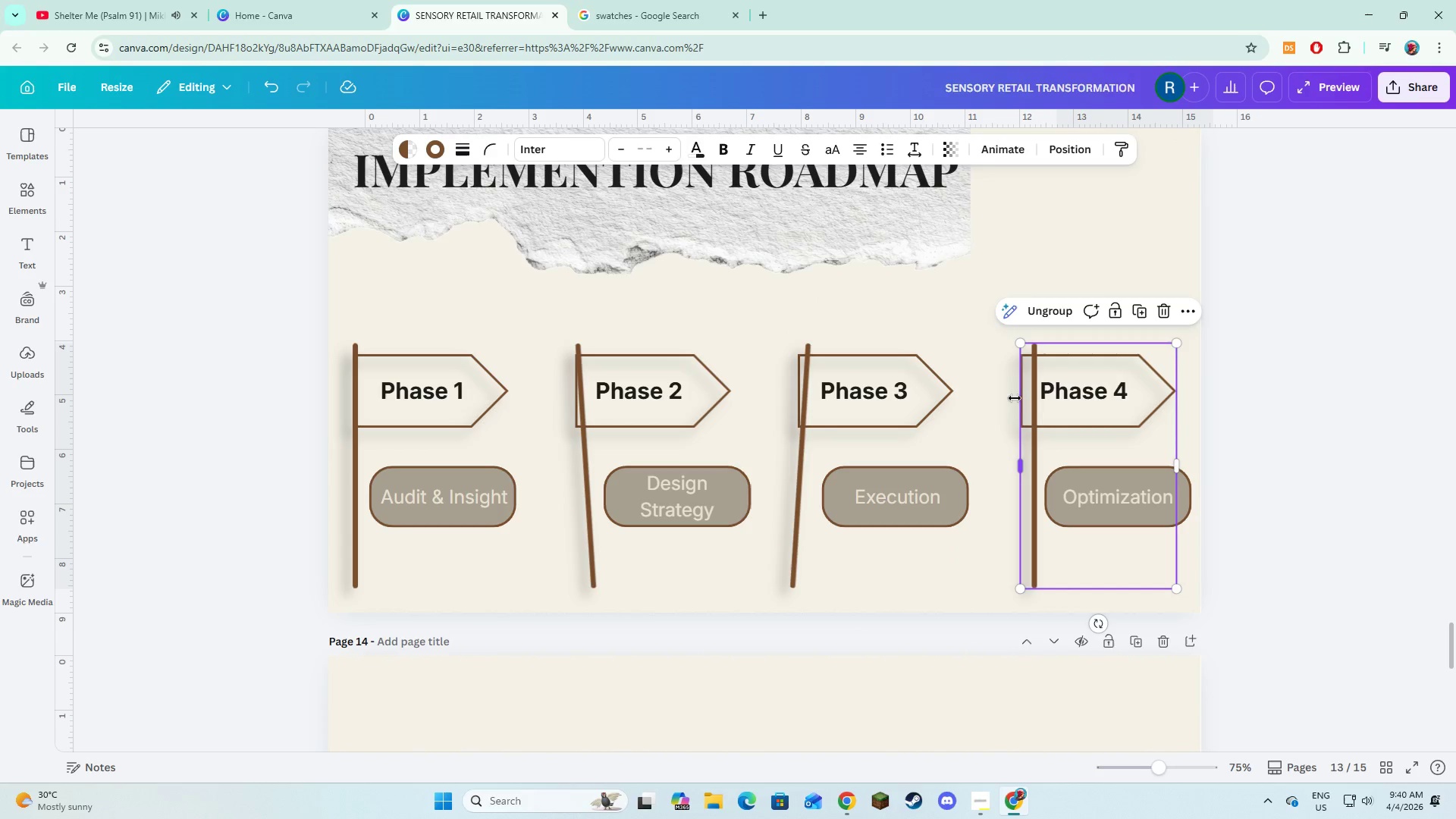 
hold_key(key=ShiftLeft, duration=1.5)
left_click([832, 413])
 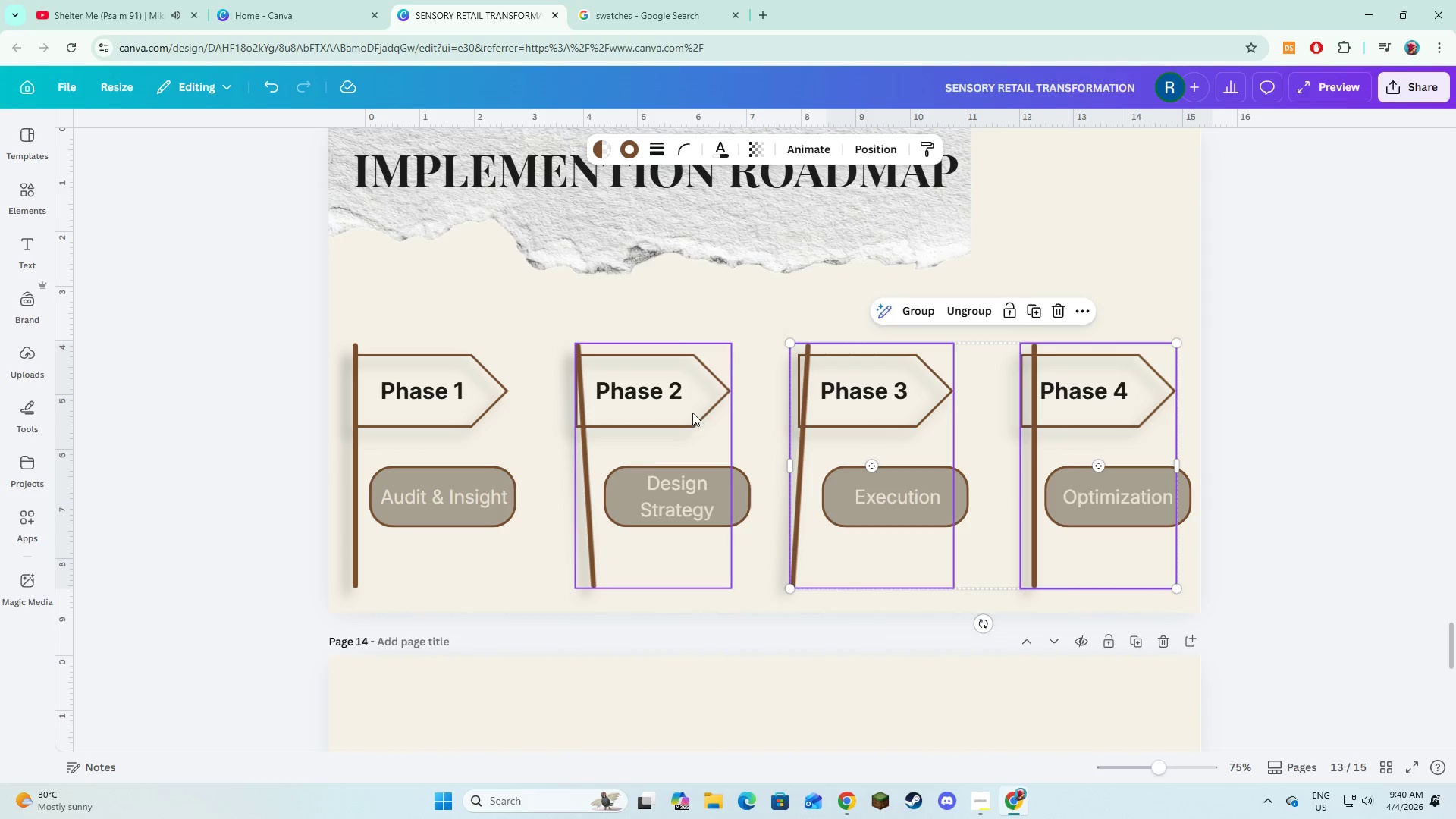 
left_click([692, 413])
 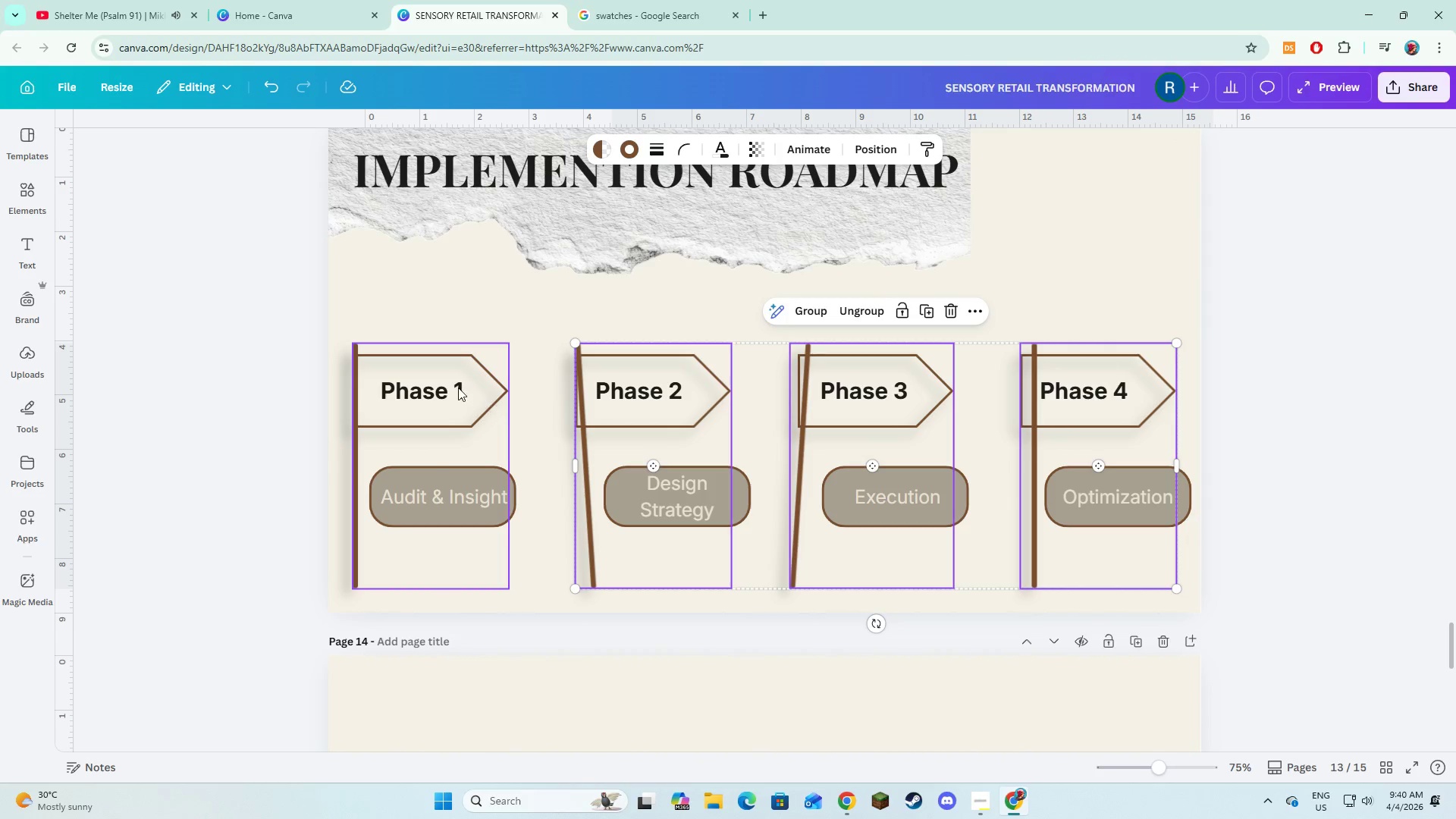 
left_click([458, 388])
 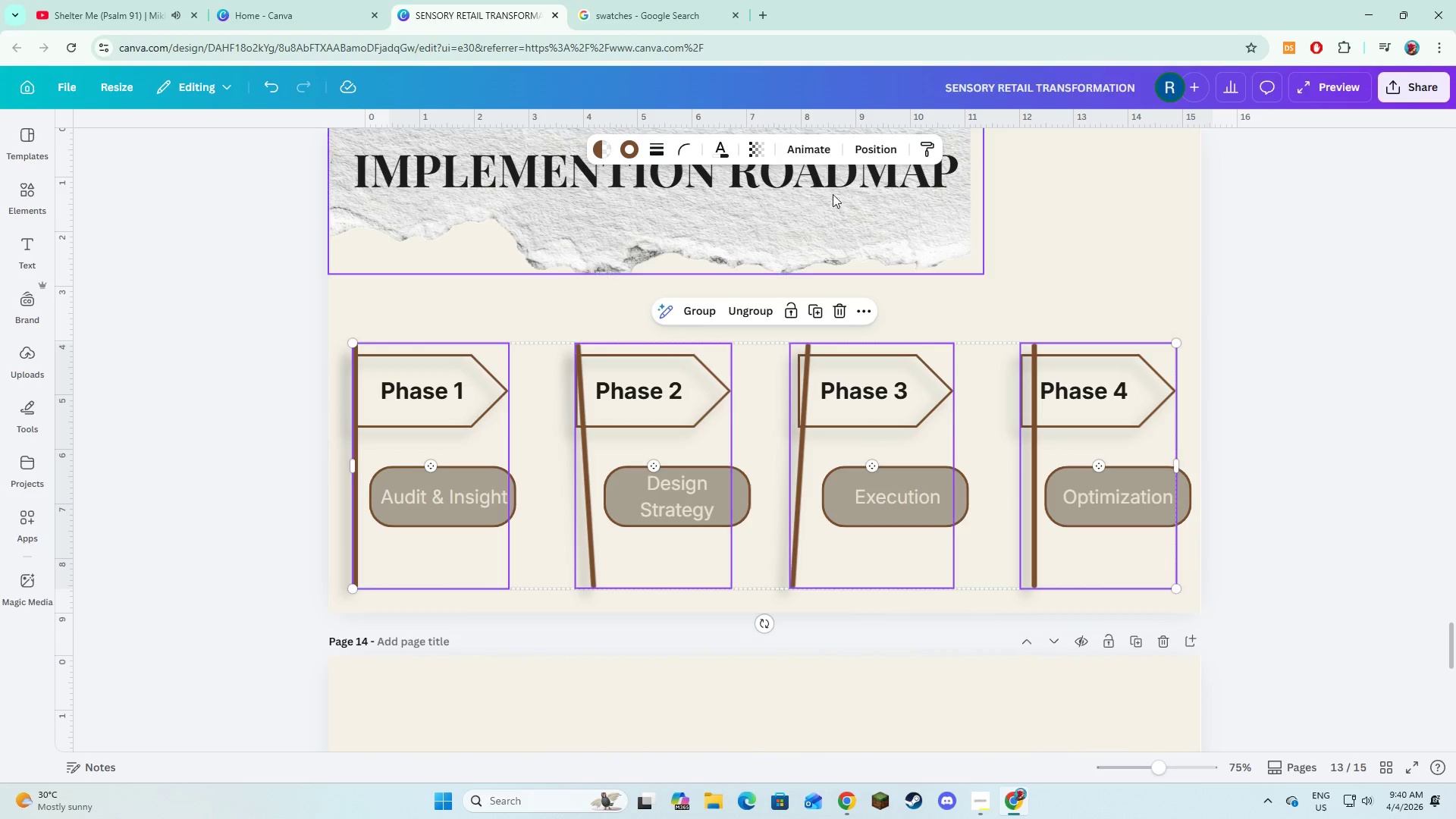 
key(Shift+ShiftLeft)
 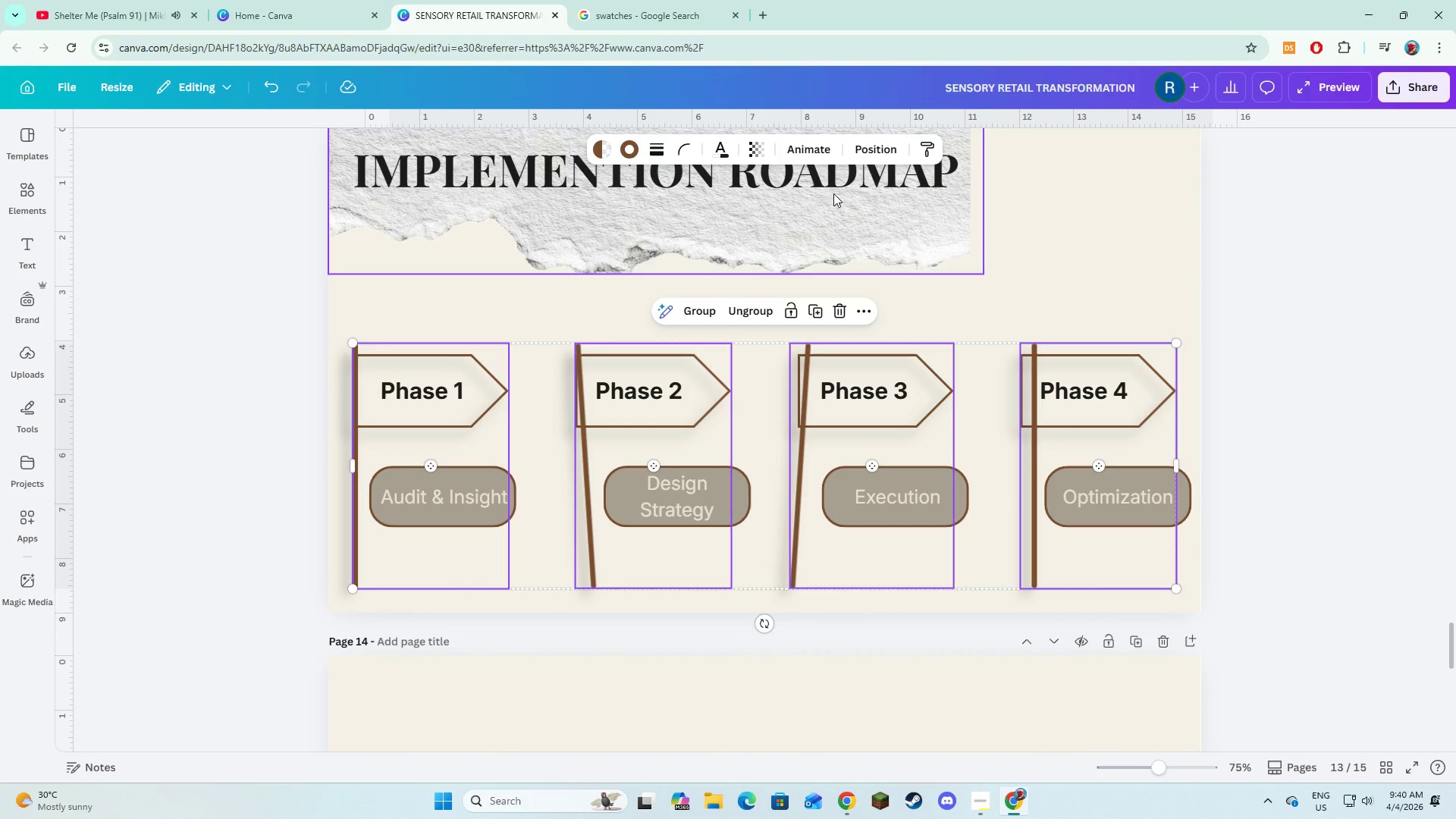 
key(Shift+ShiftLeft)
 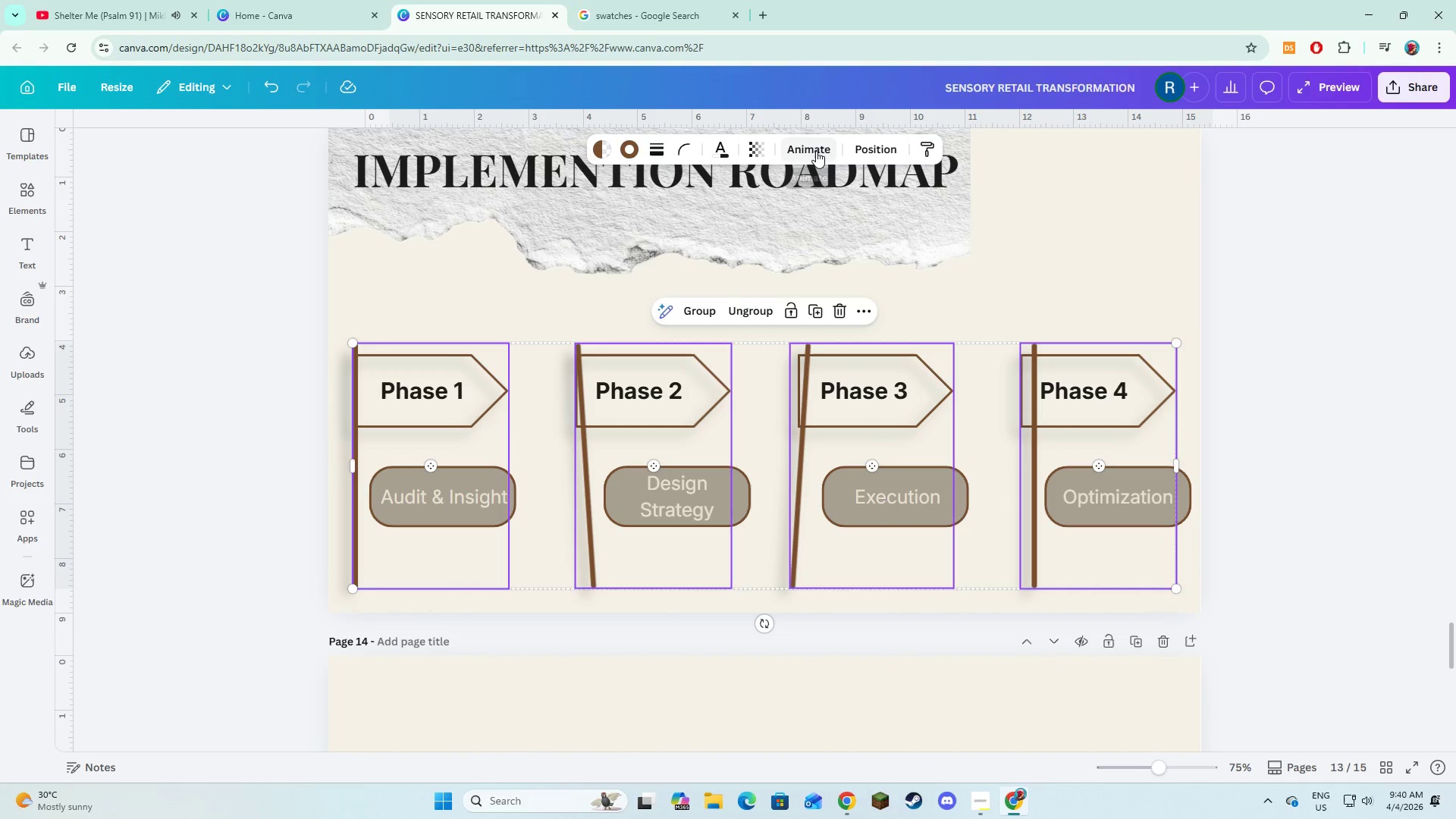 
left_click([816, 151])
 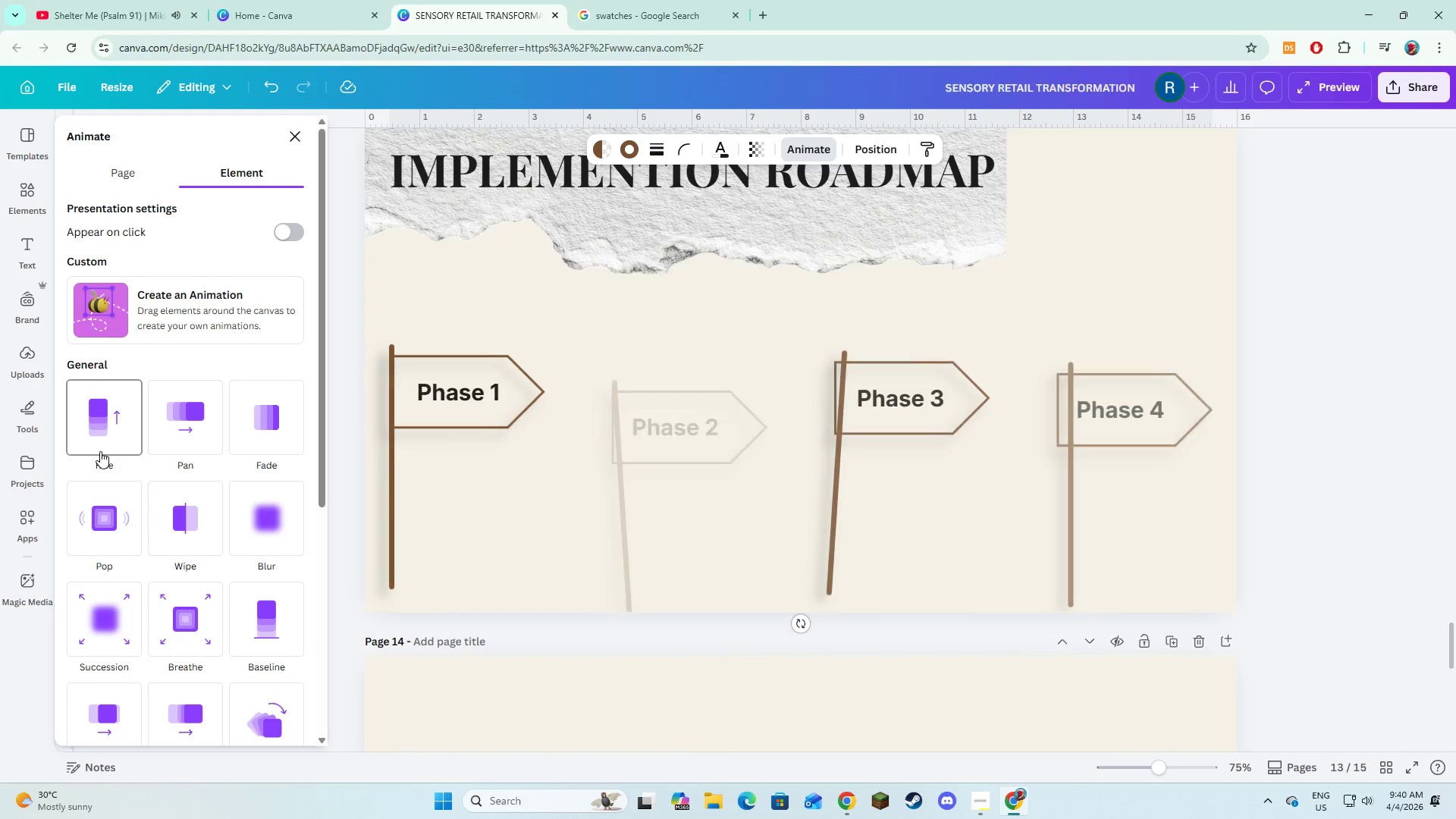 
left_click([100, 436])
 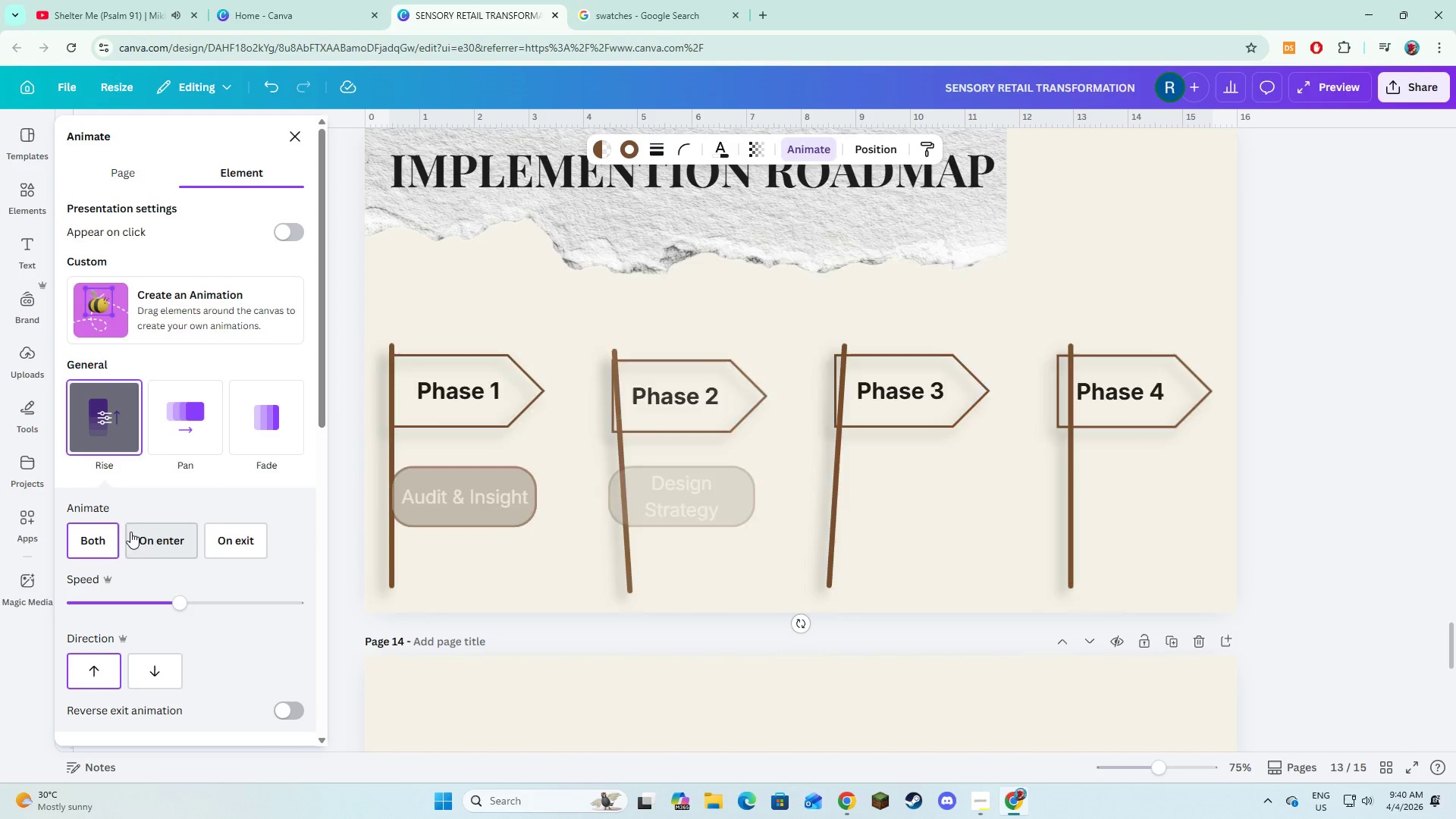 
left_click([145, 538])
 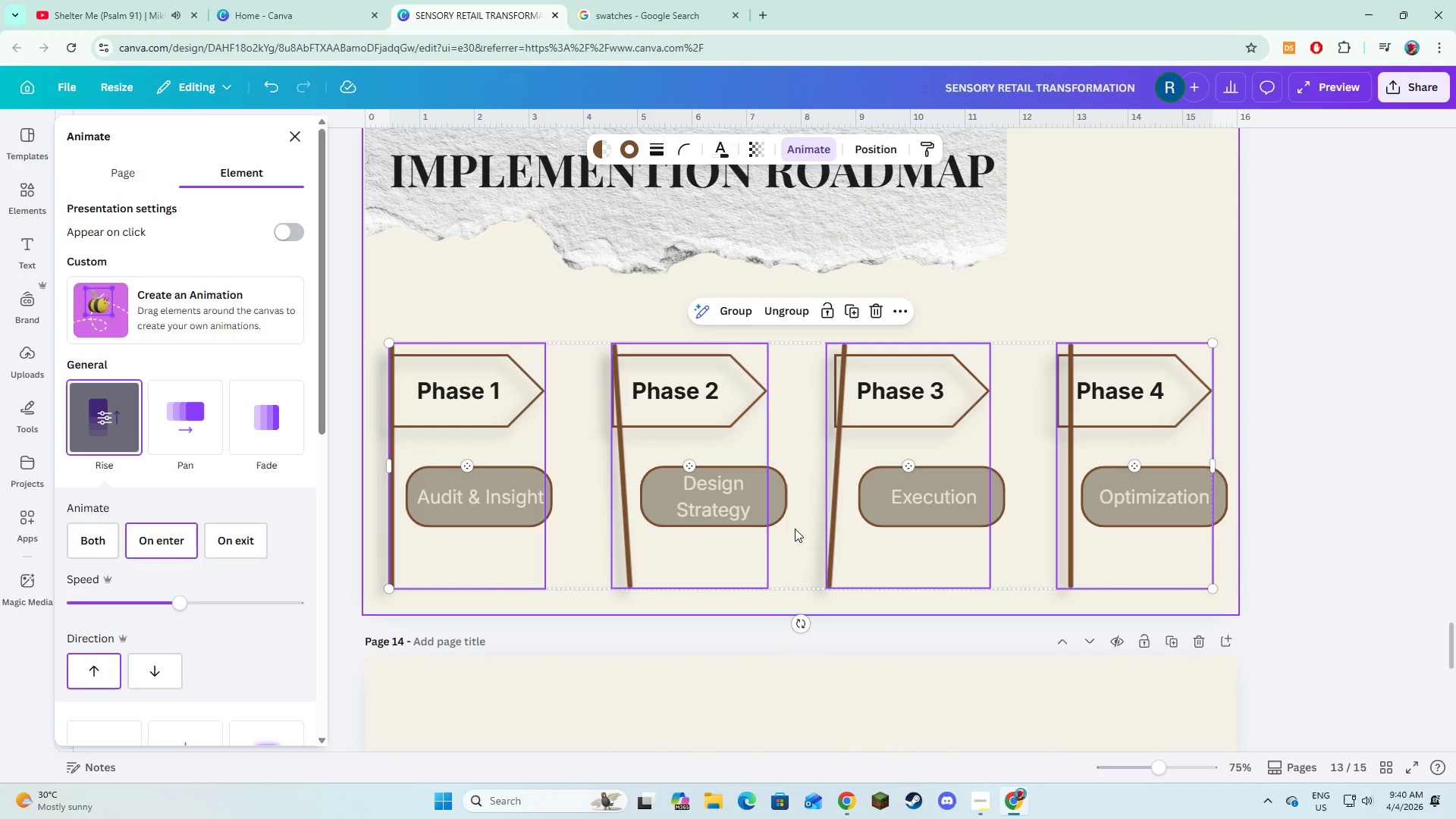 
left_click([544, 519])
 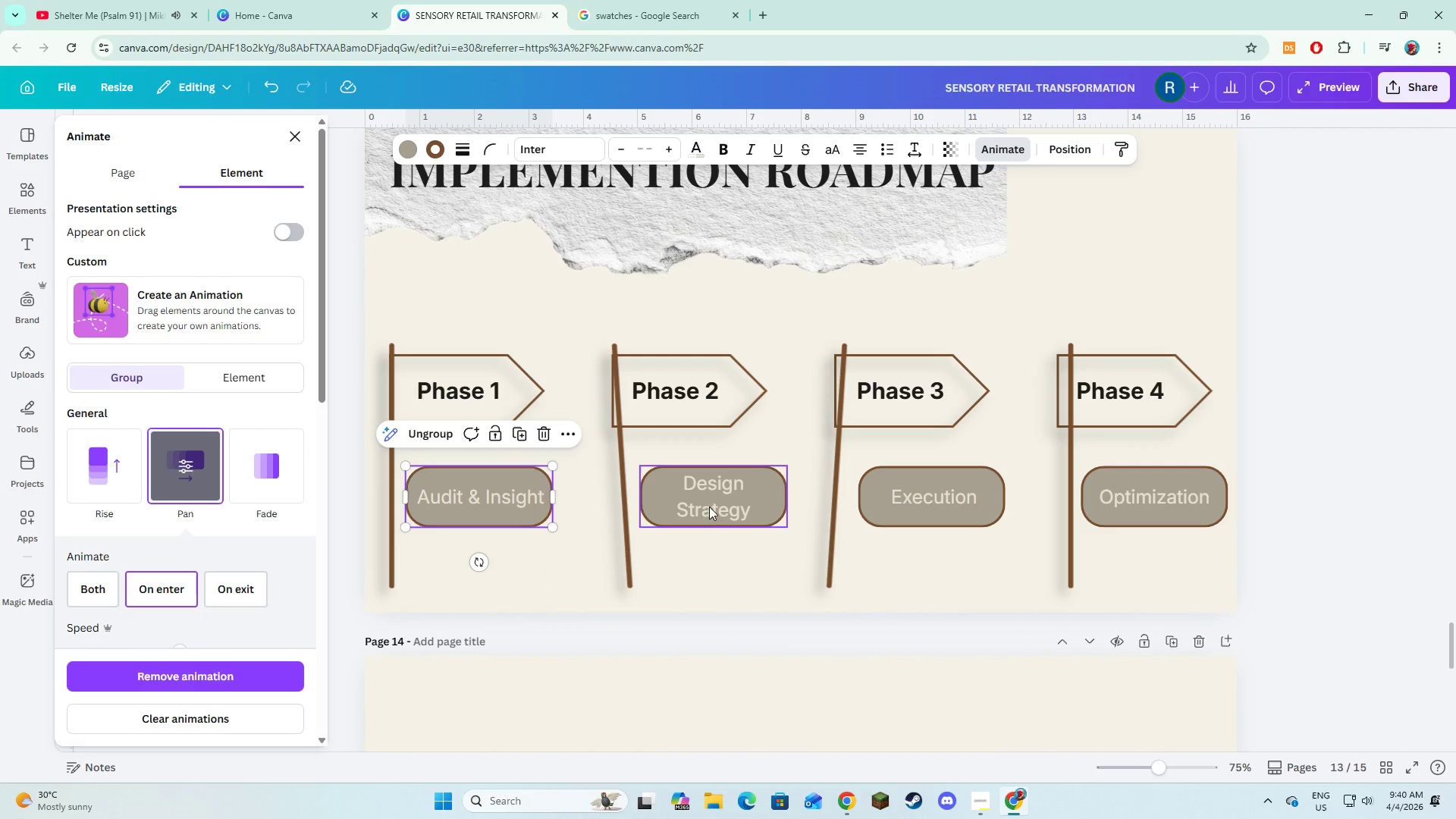 
hold_key(key=ShiftLeft, duration=1.5)
left_click([773, 516])
 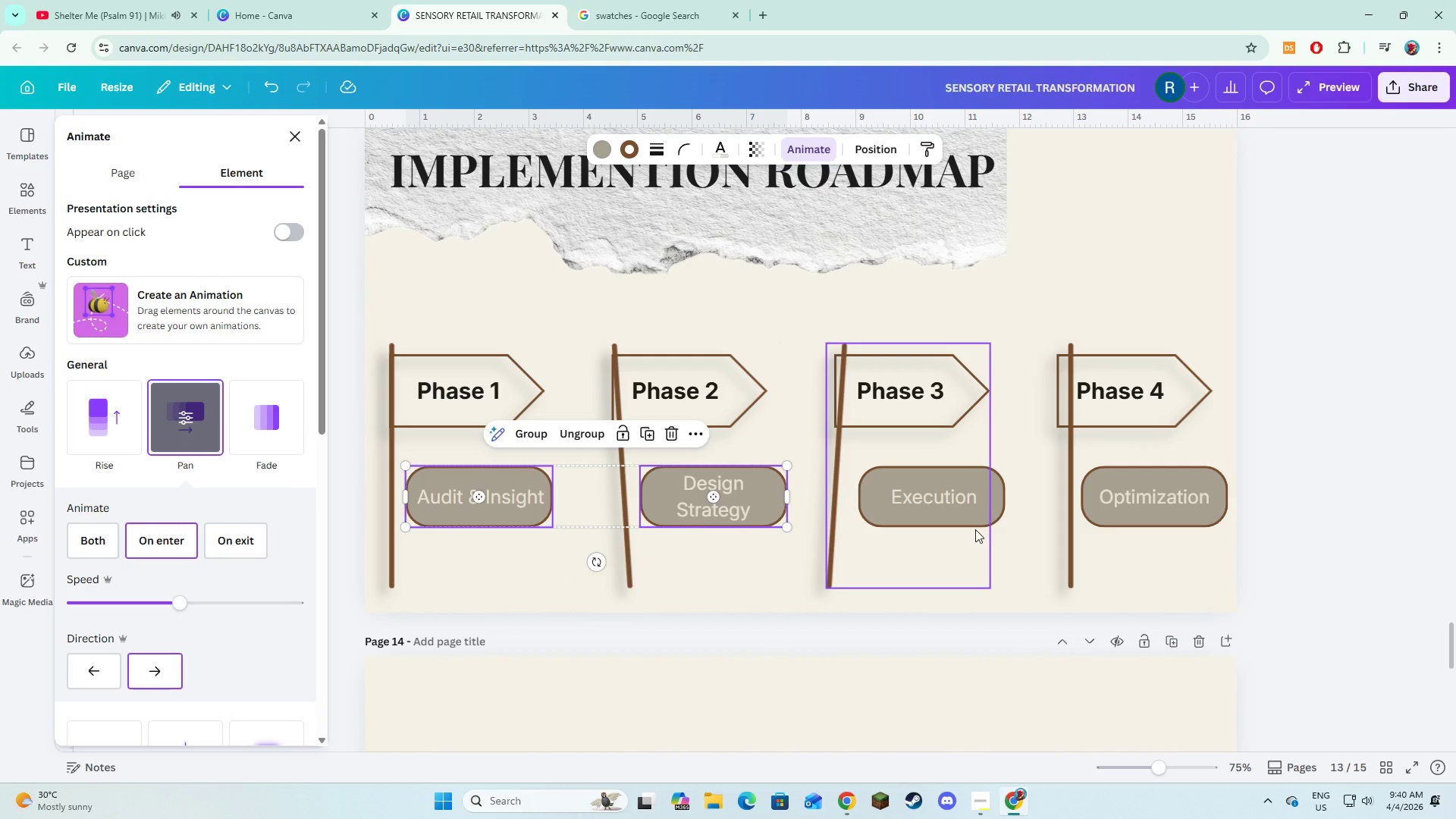 
hold_key(key=ShiftLeft, duration=1.52)
 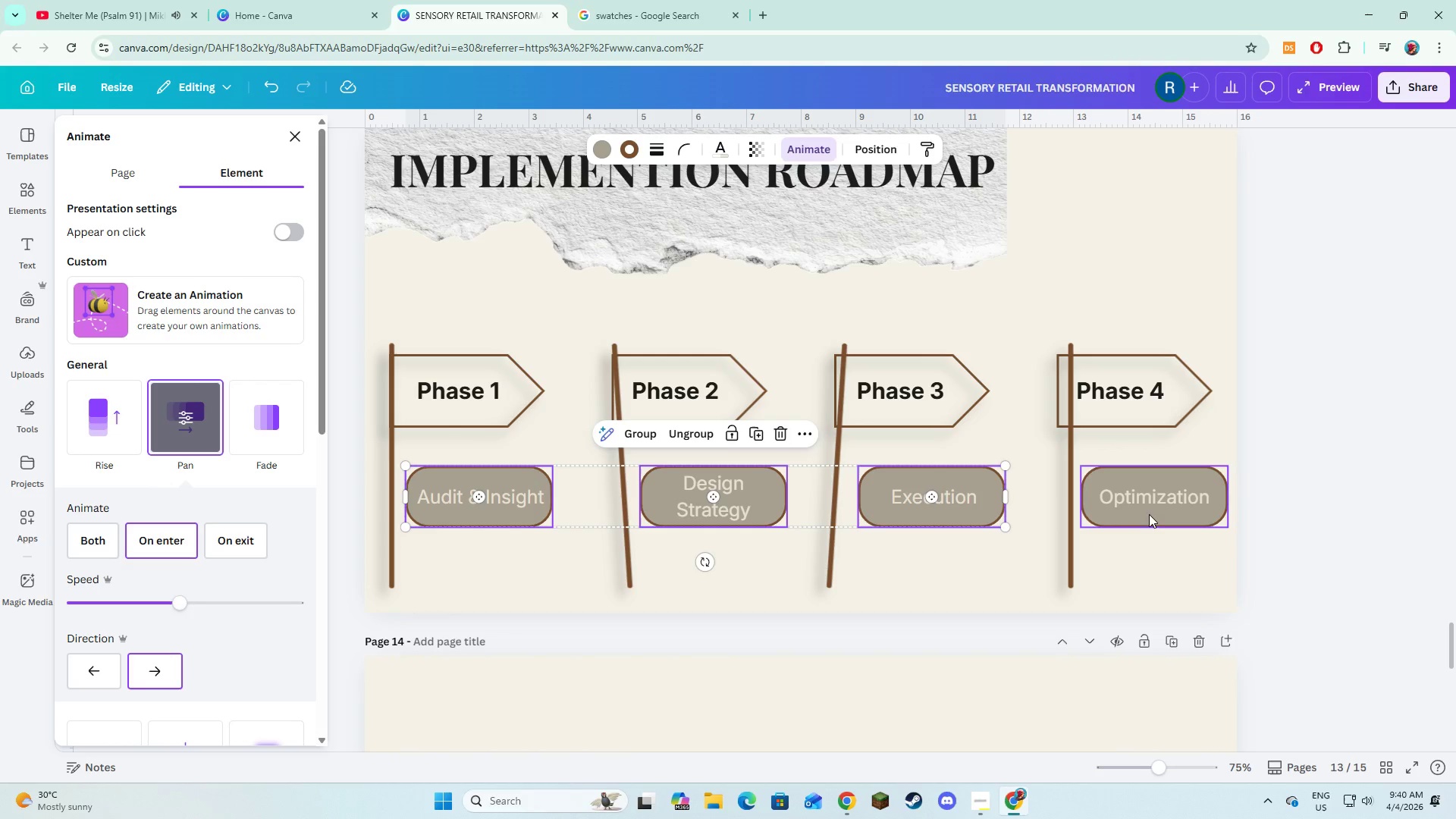 
hold_key(key=ShiftLeft, duration=1.45)
left_click([988, 507])
 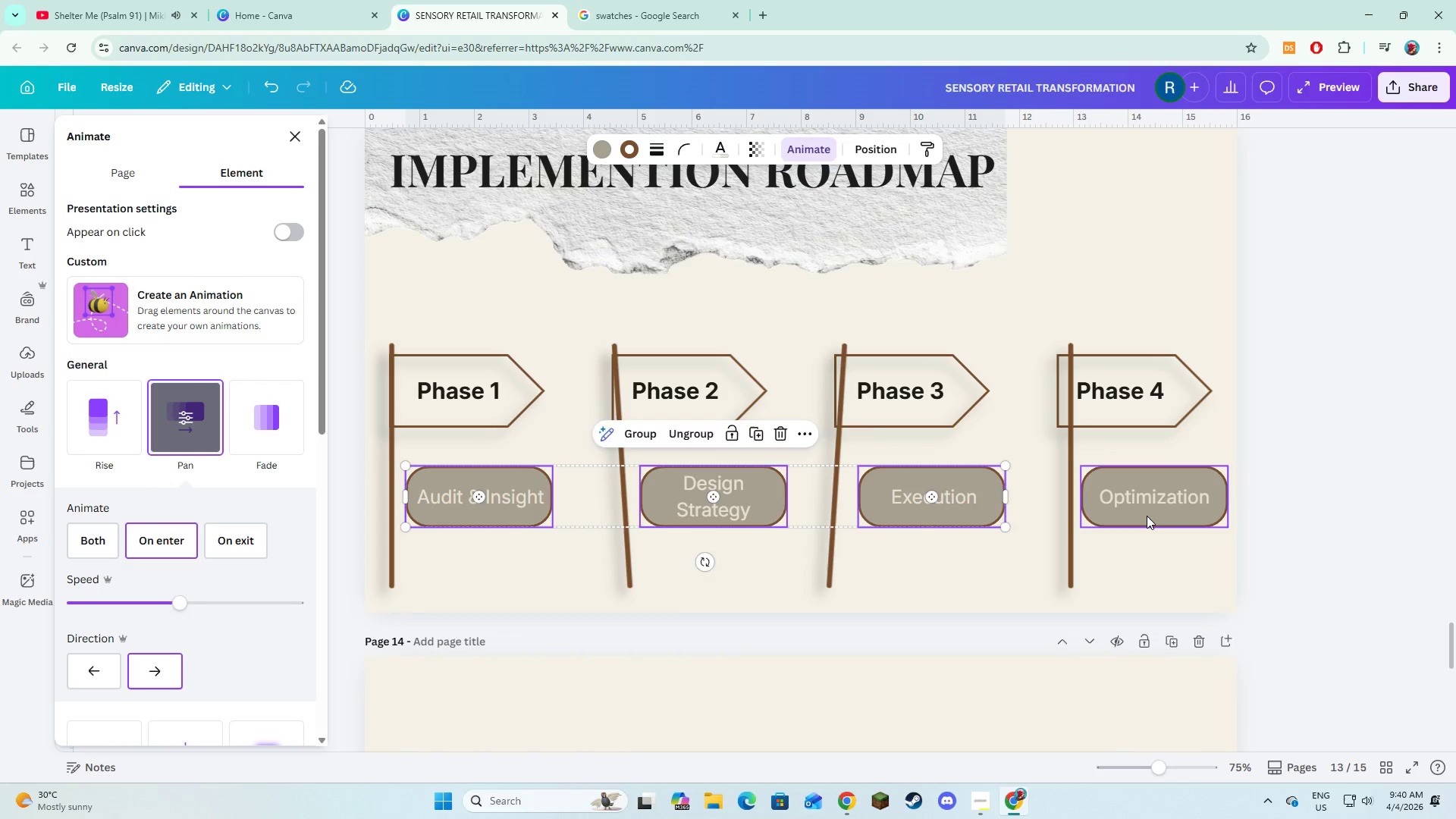 
left_click([1147, 516])
 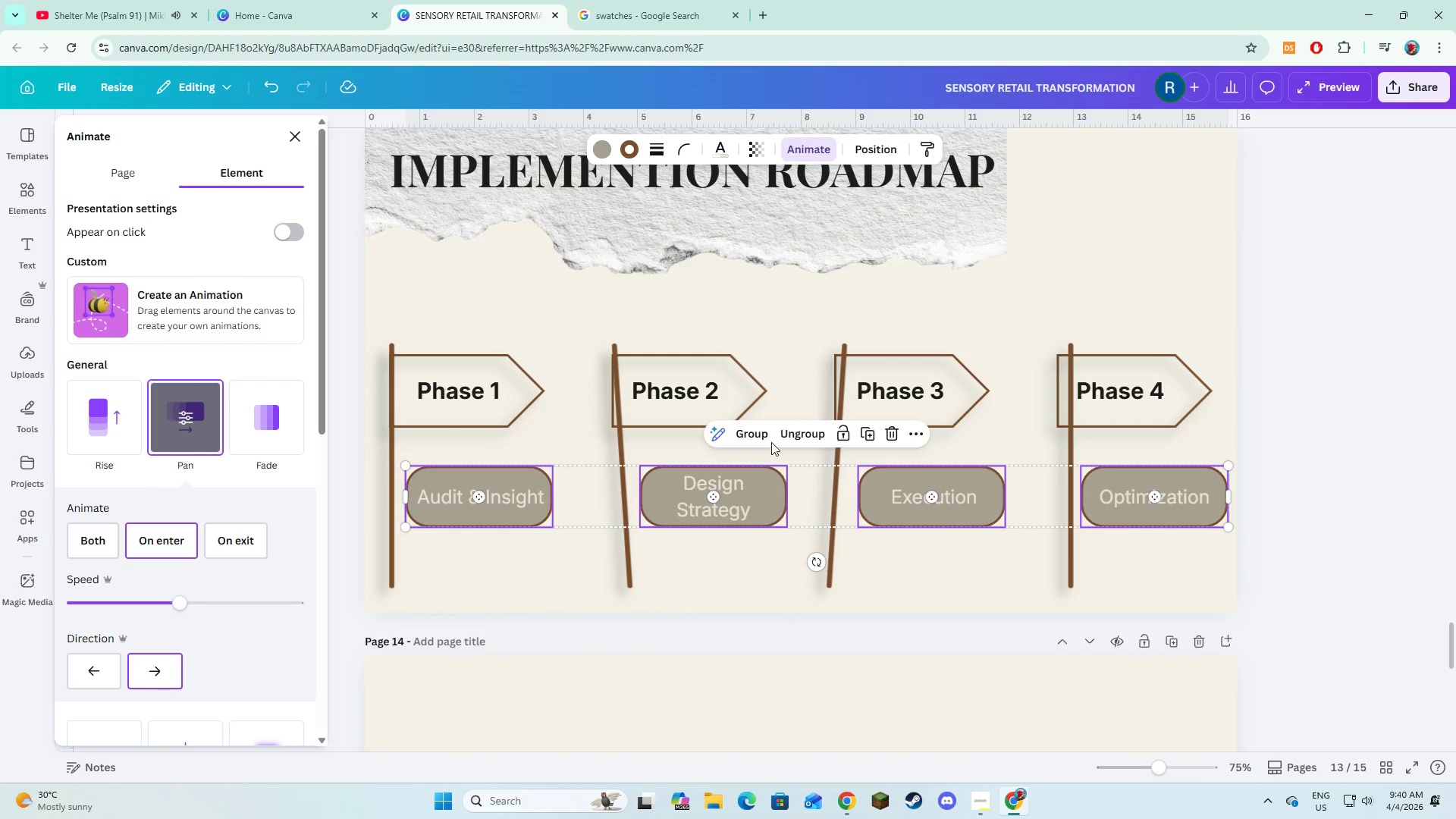 
left_click([786, 436])
 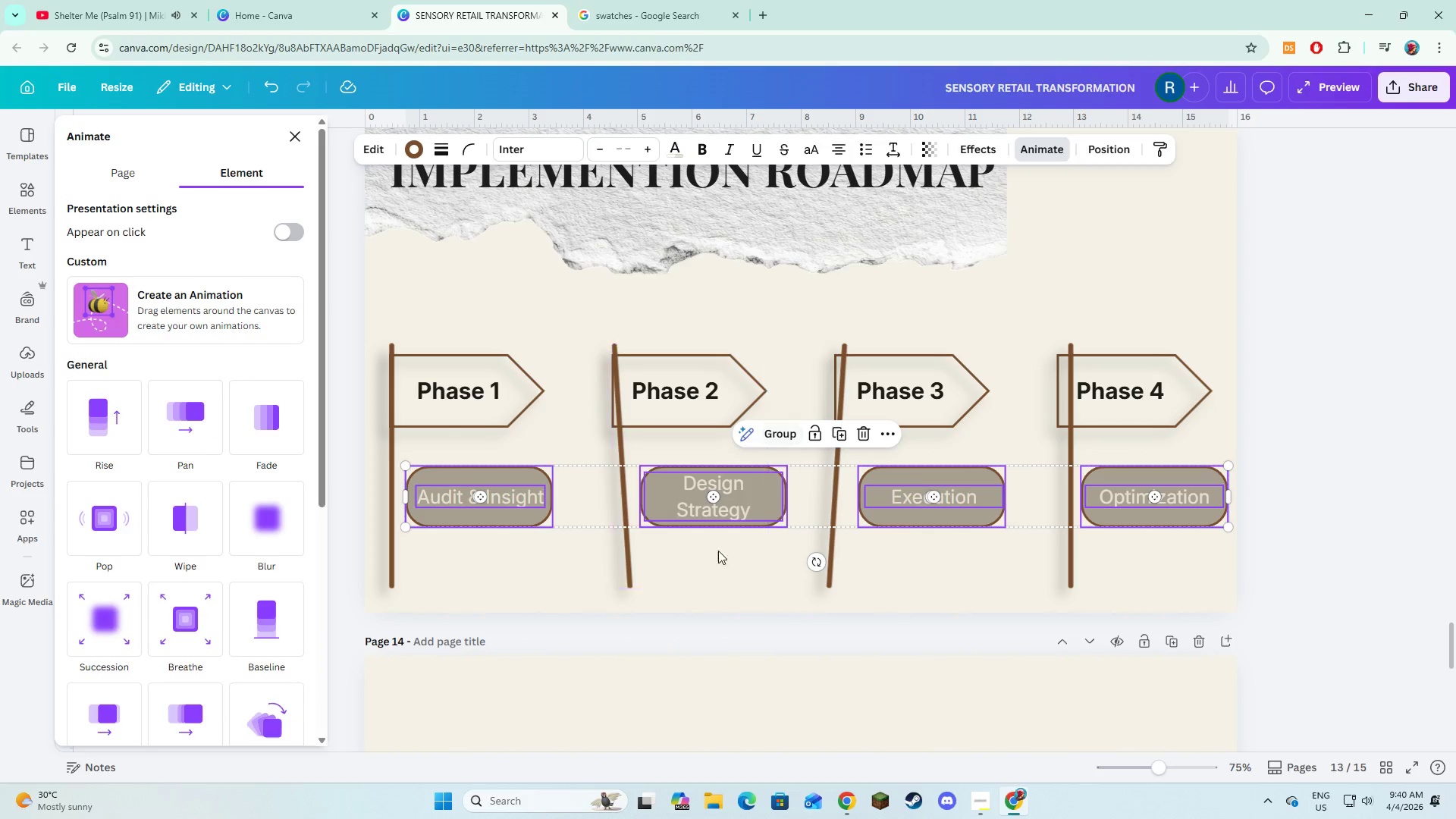 
left_click([717, 555])
 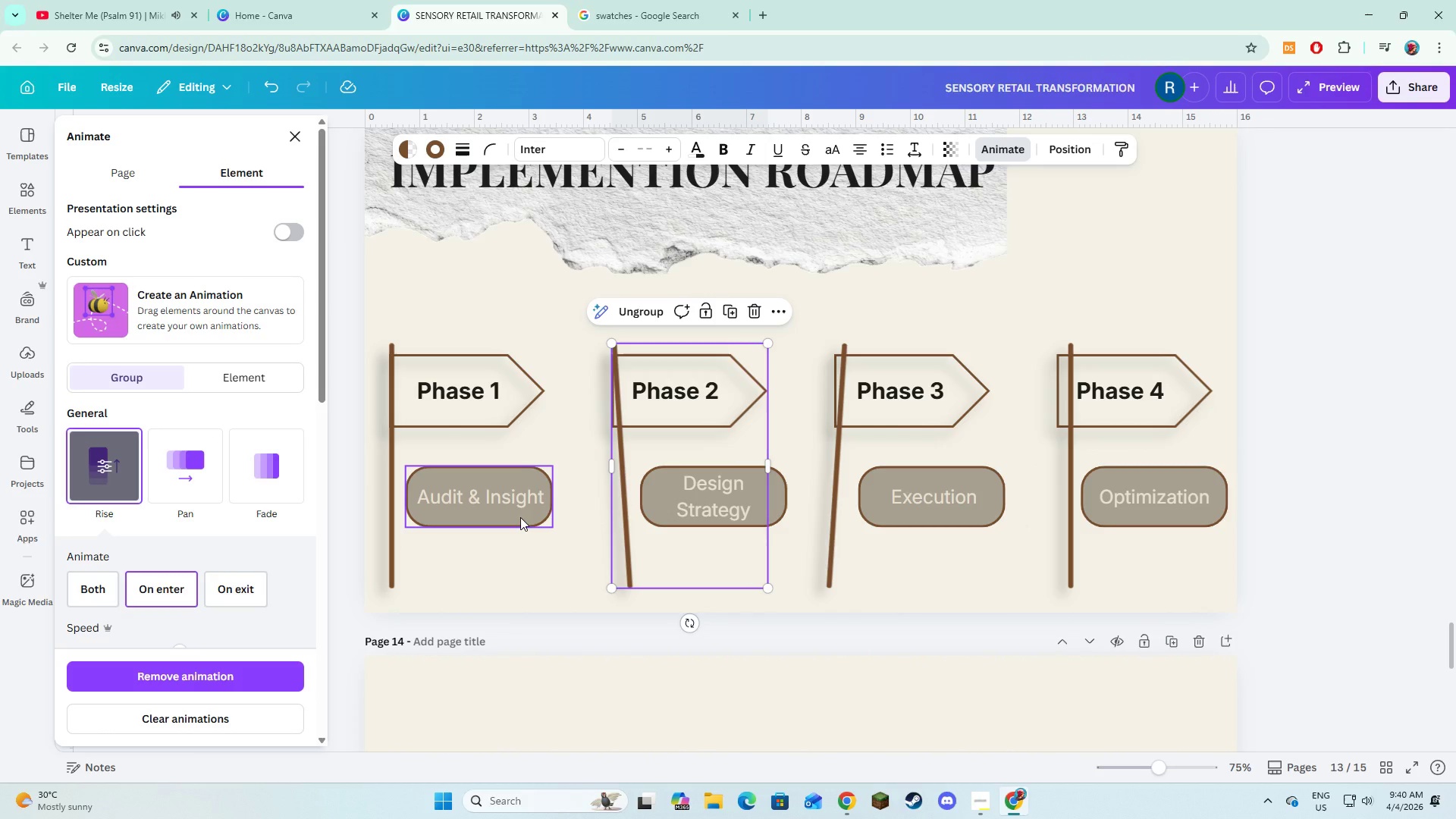 
left_click([520, 517])
 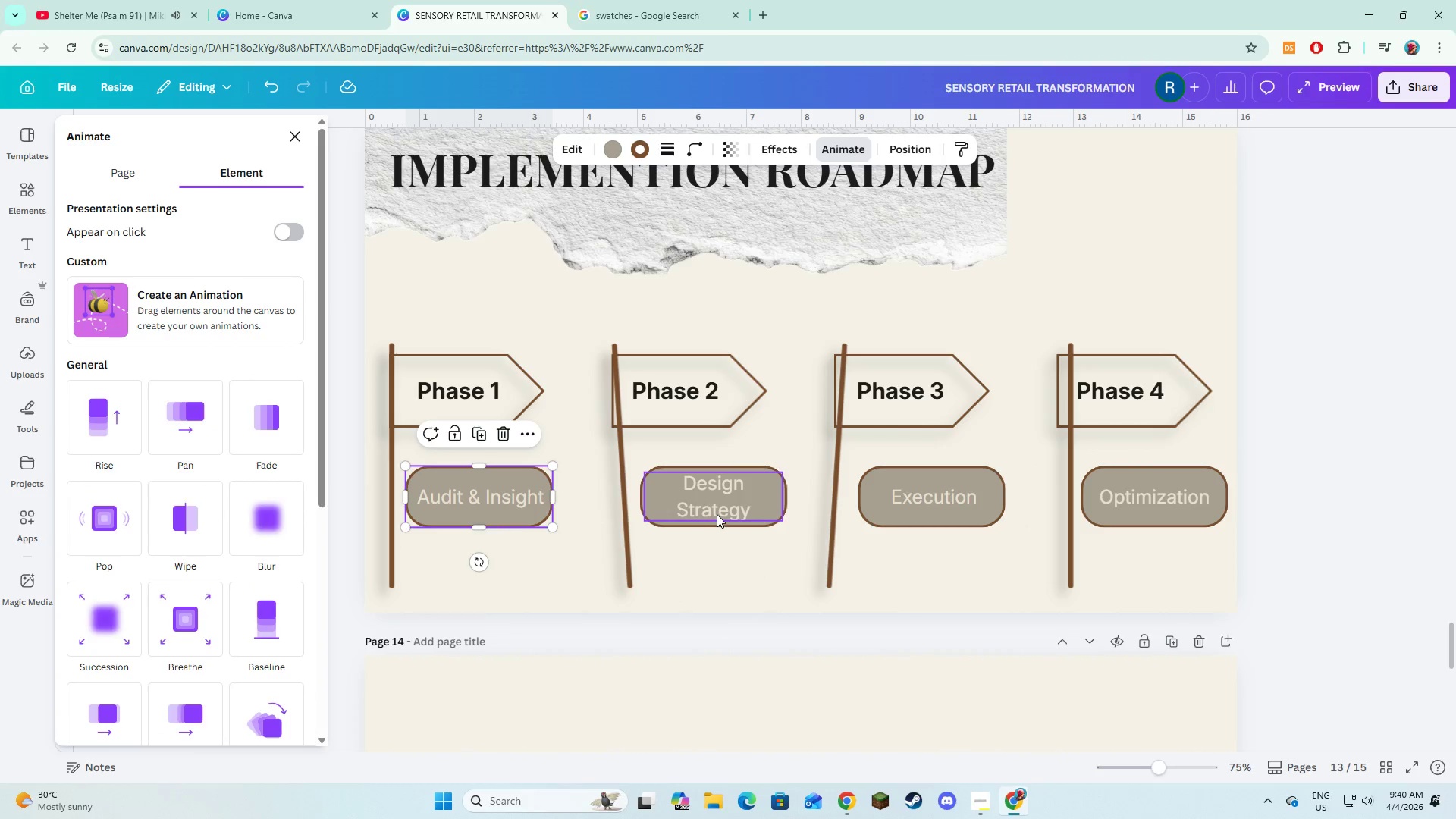 
hold_key(key=ShiftLeft, duration=1.5)
left_click([750, 525])
 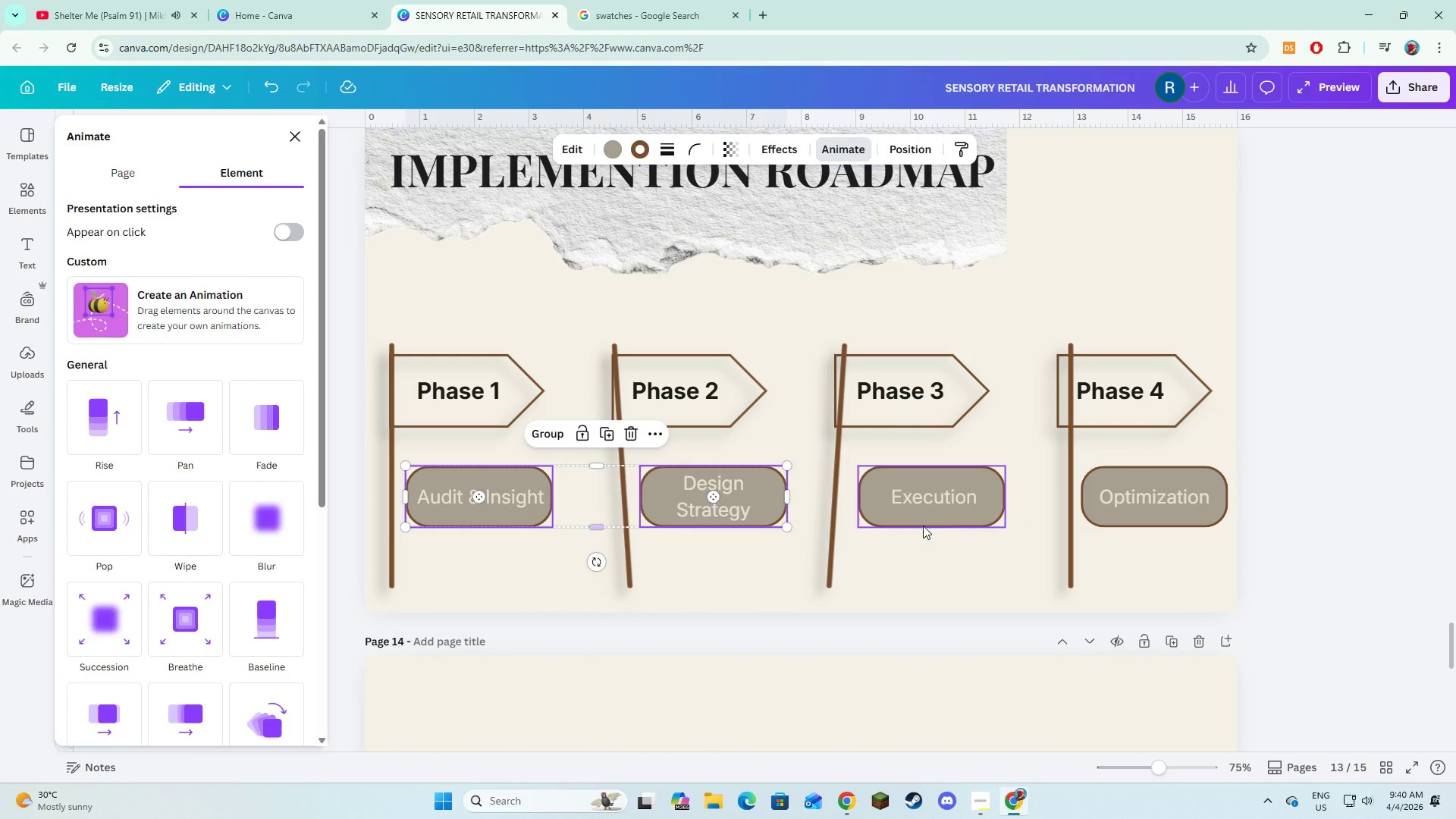 
hold_key(key=ShiftLeft, duration=1.52)
left_click([987, 519])
 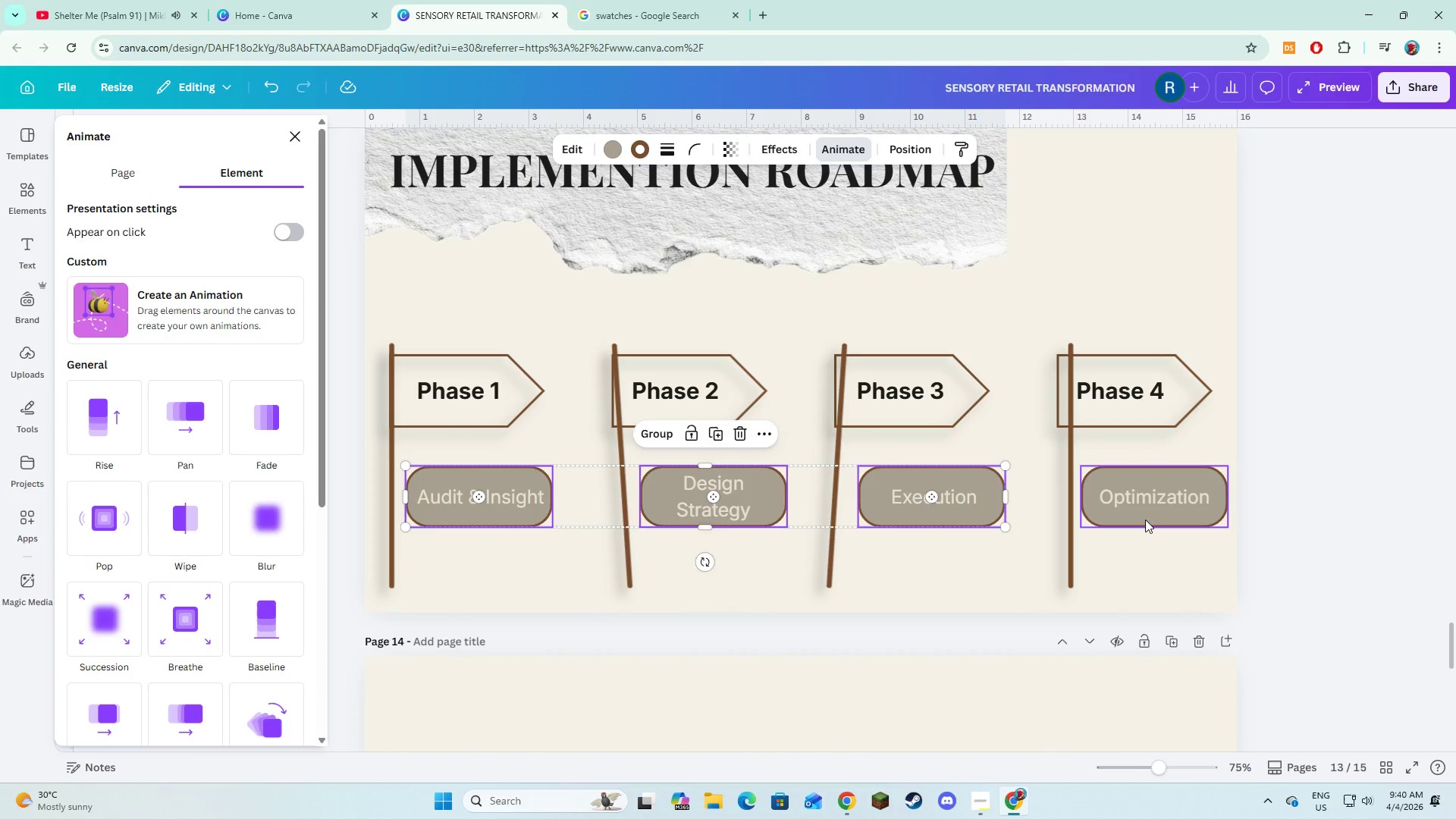 
left_click([1145, 519])
 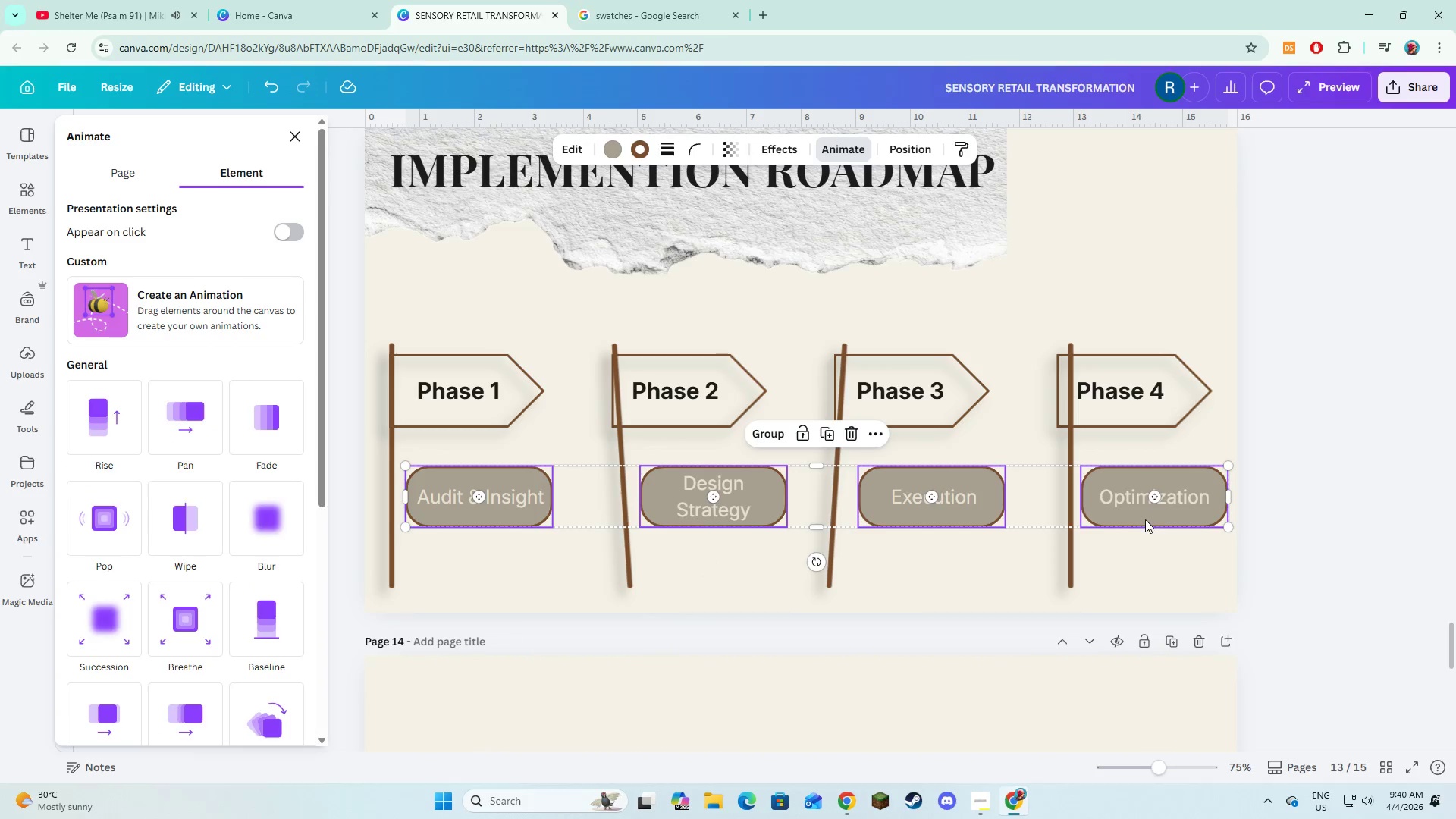 
hold_key(key=ShiftLeft, duration=0.42)
 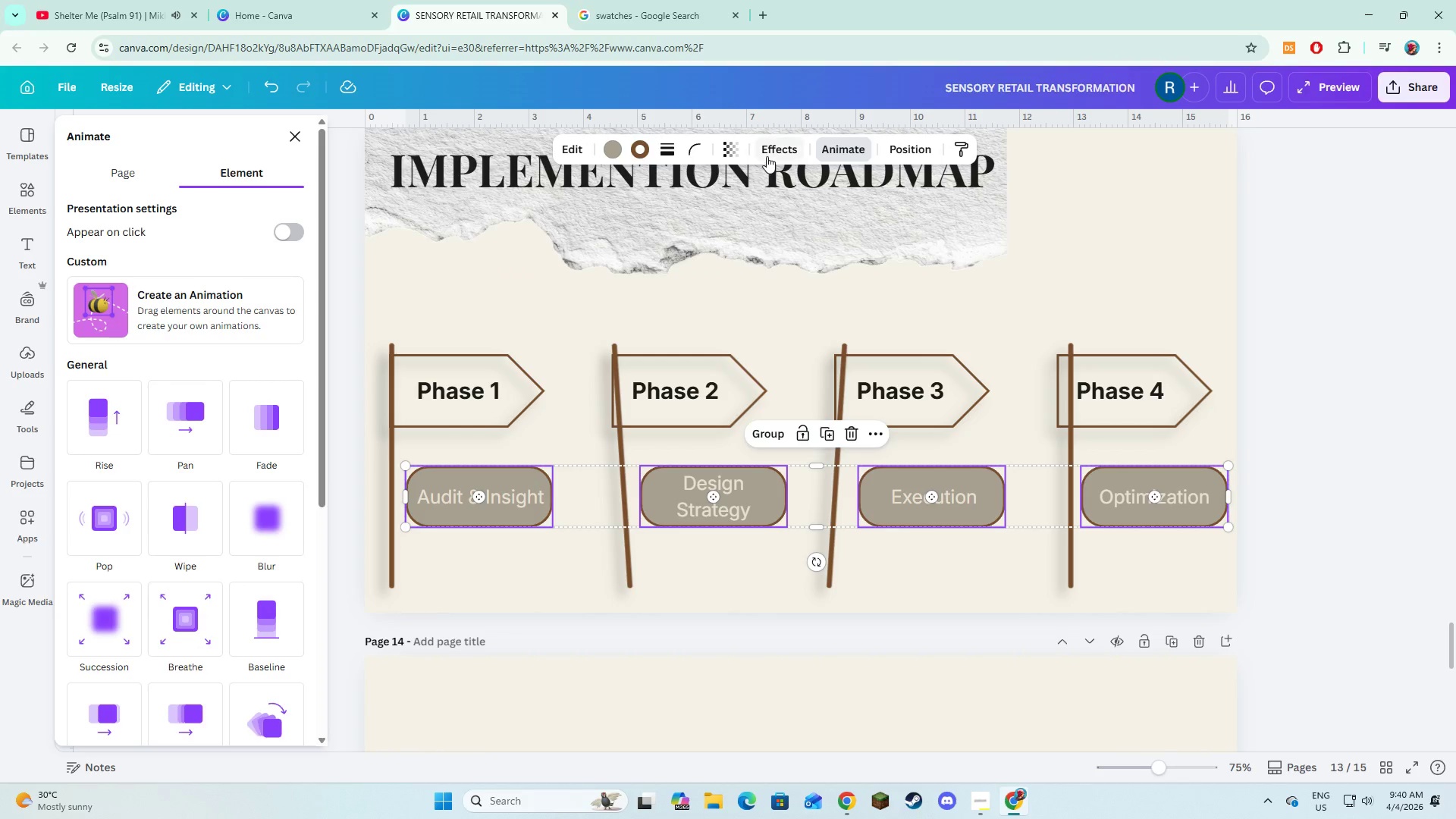 
left_click([767, 156])
 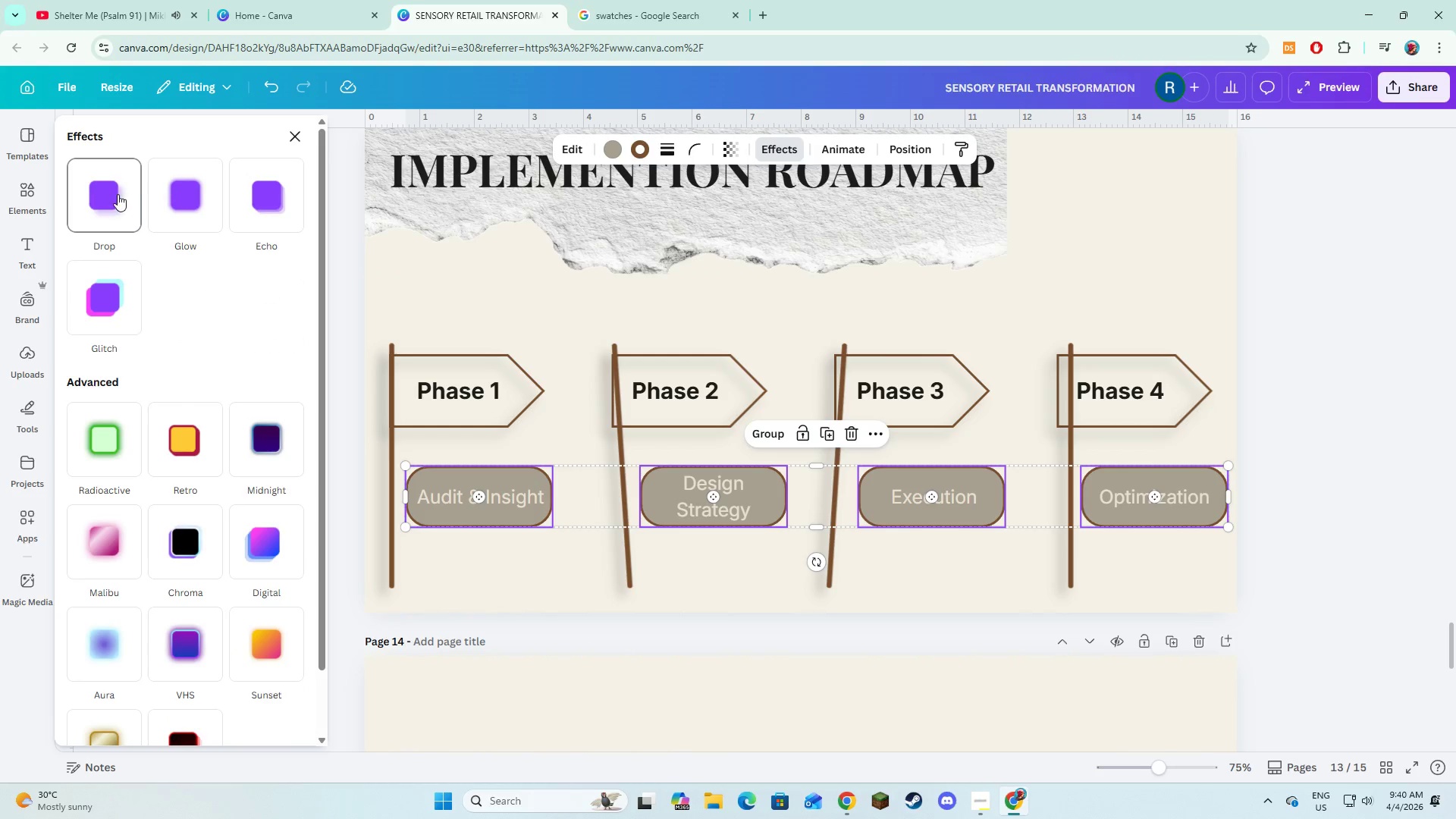 
left_click([118, 194])
 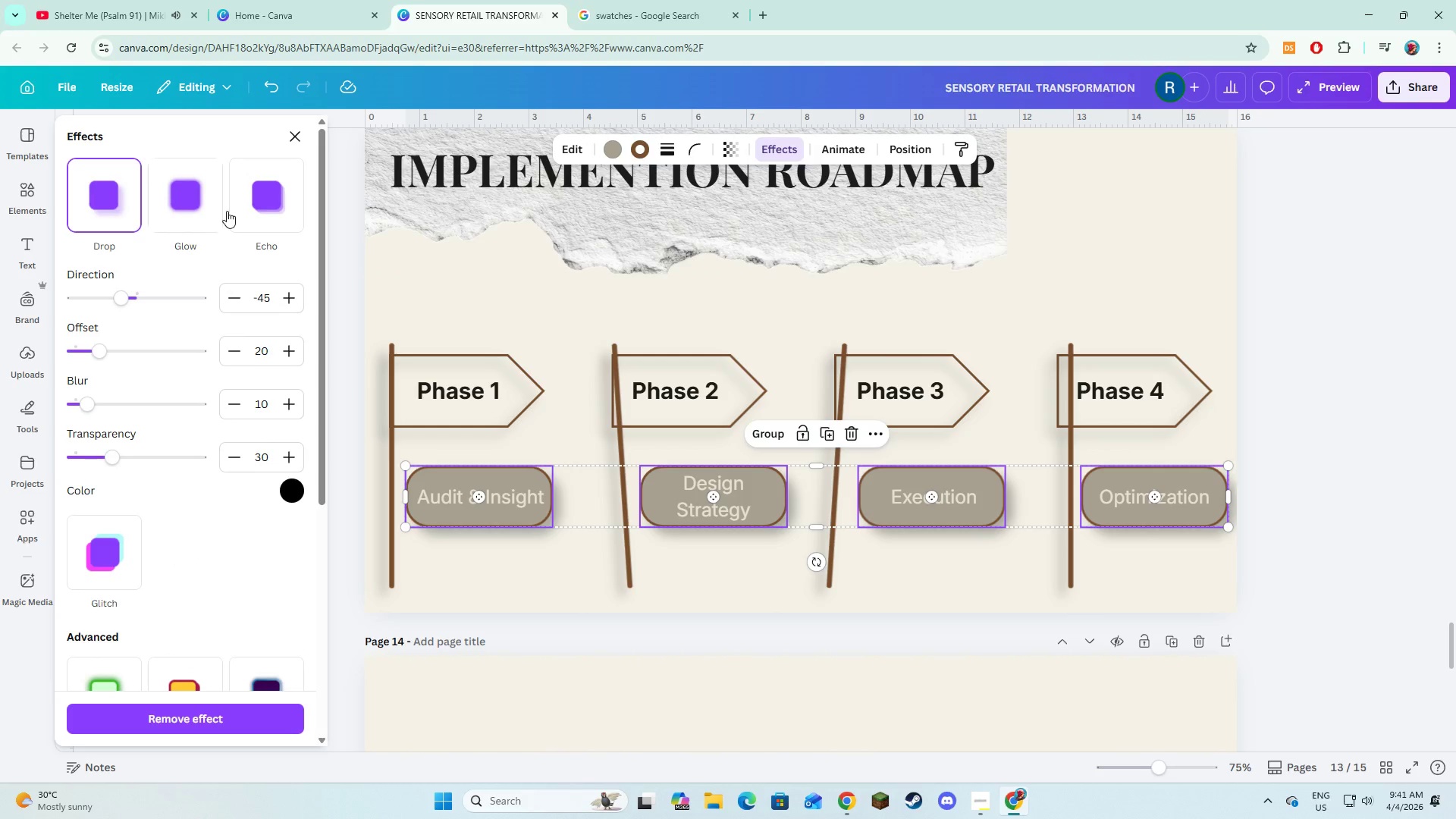 
left_click([265, 212])
 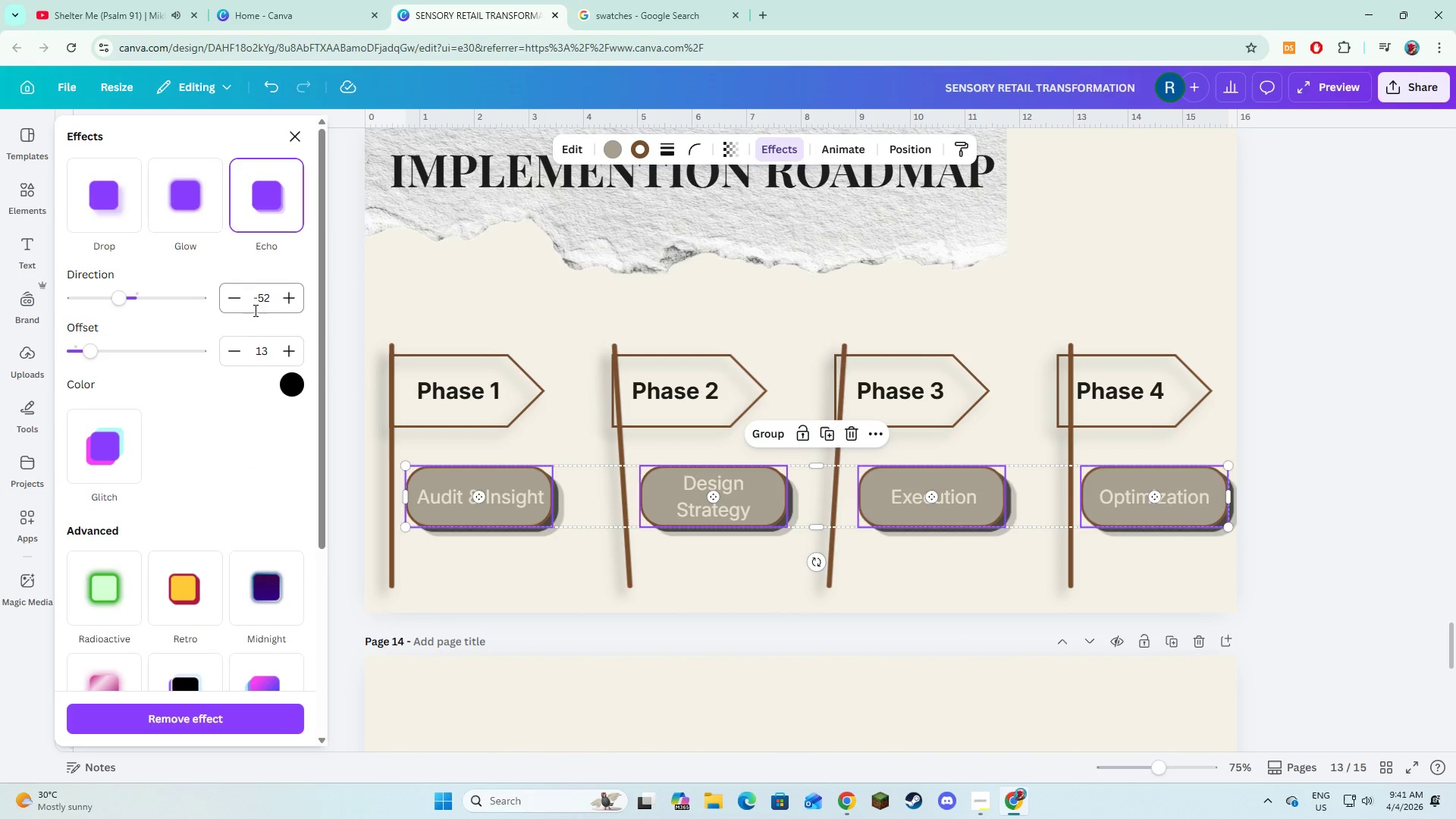 
left_click([255, 309])
 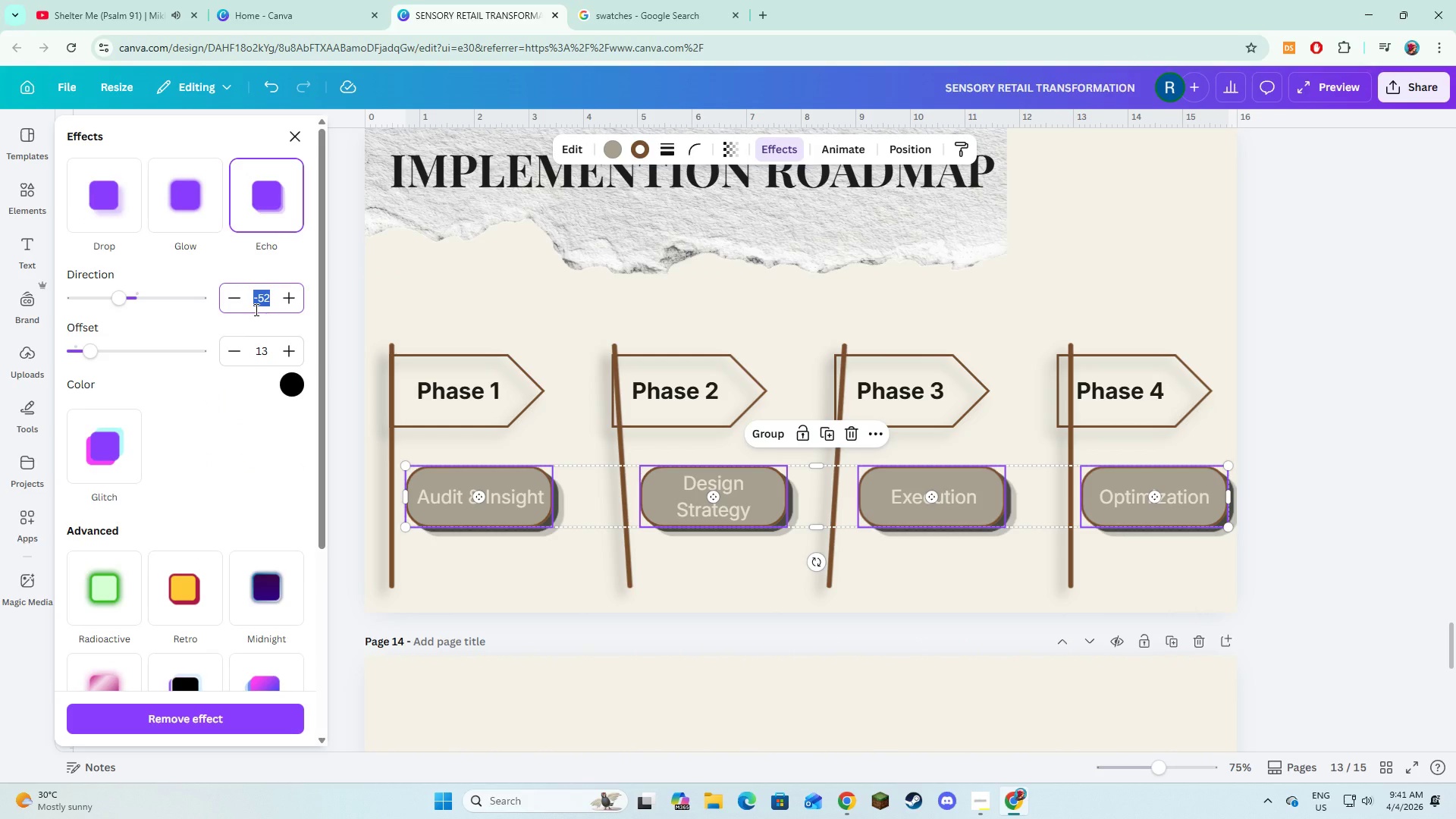 
key(Numpad5)
 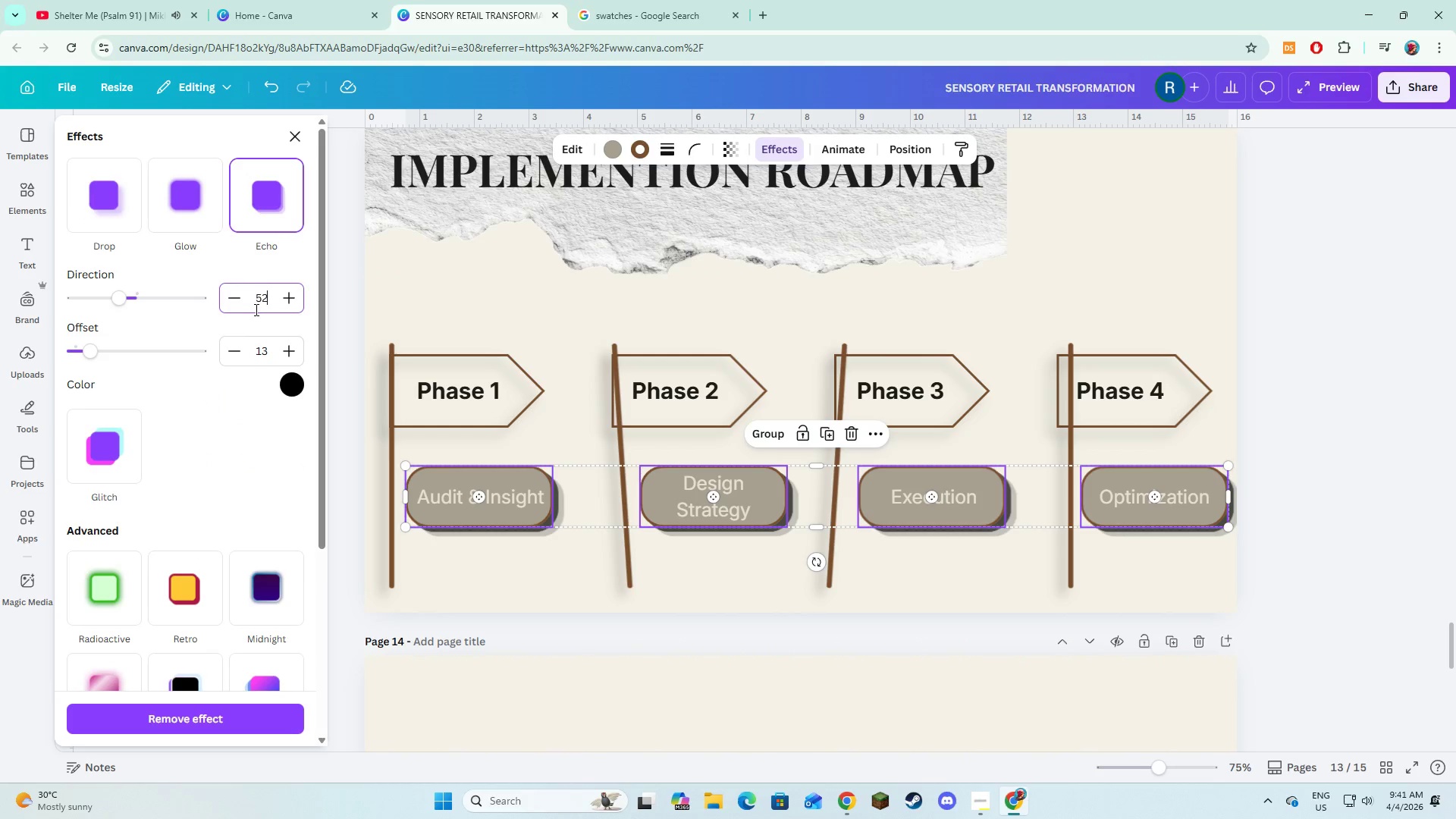 
key(Numpad2)
 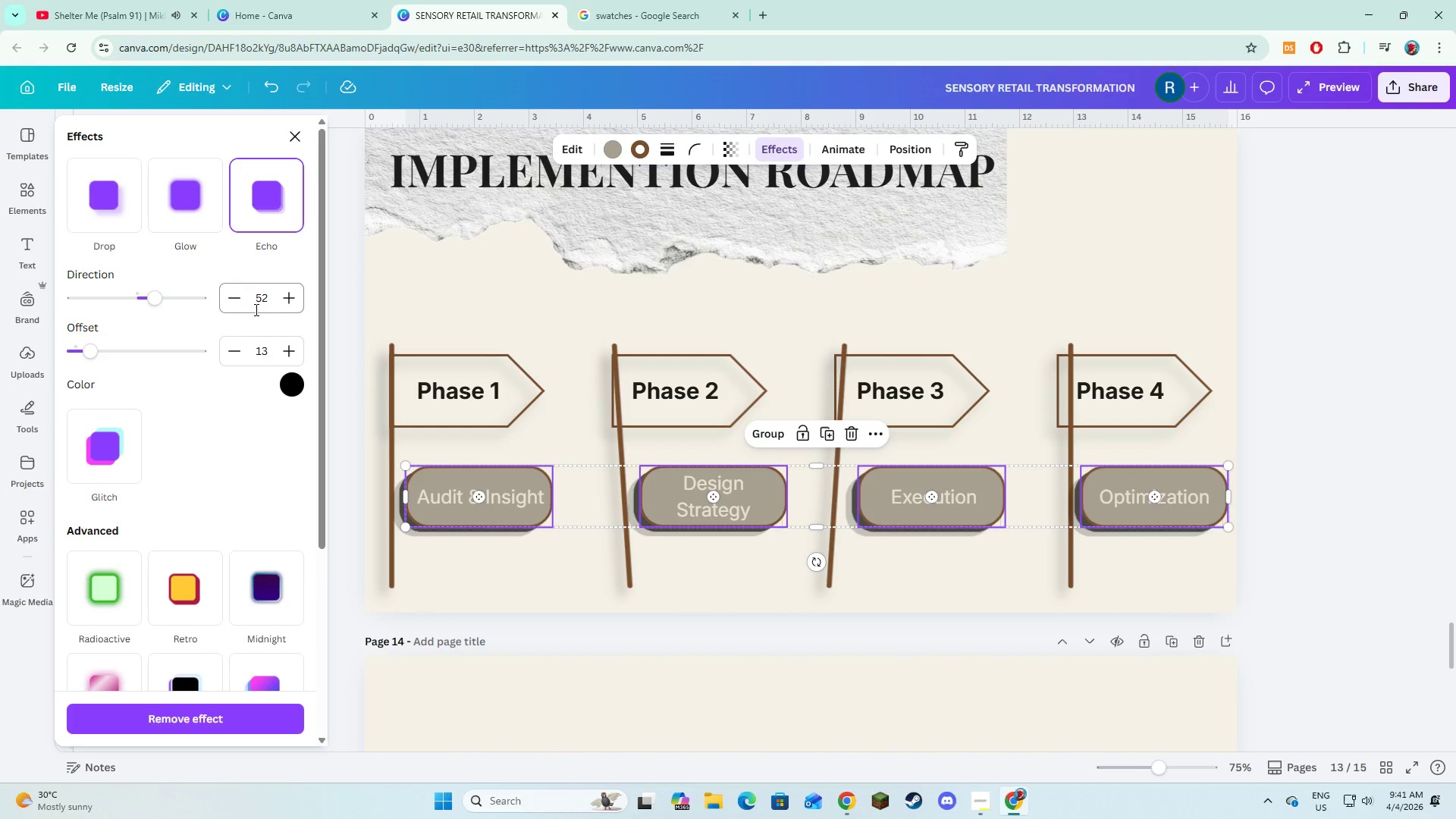 
key(NumpadEnter)
 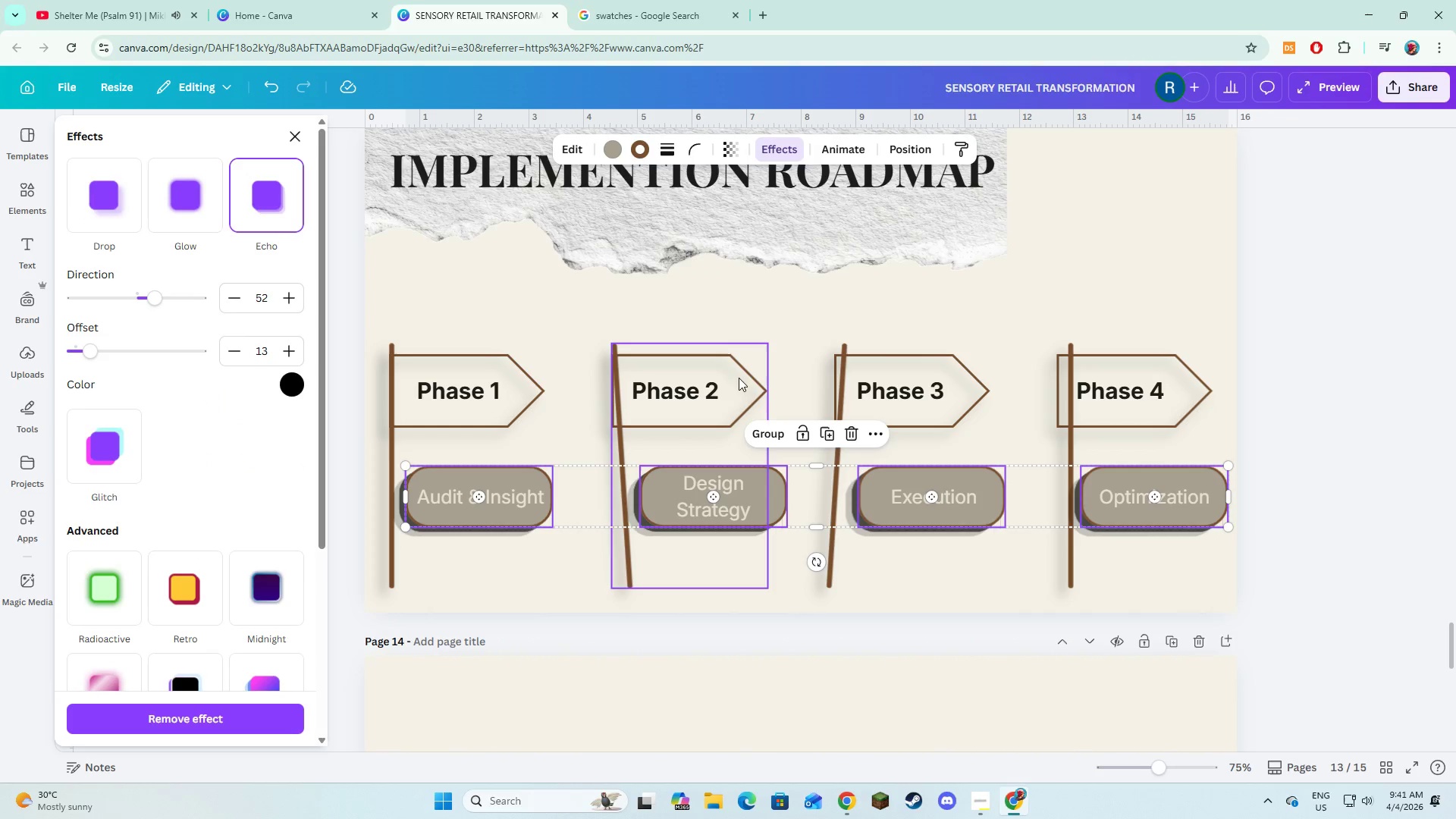 
left_click([485, 496])
 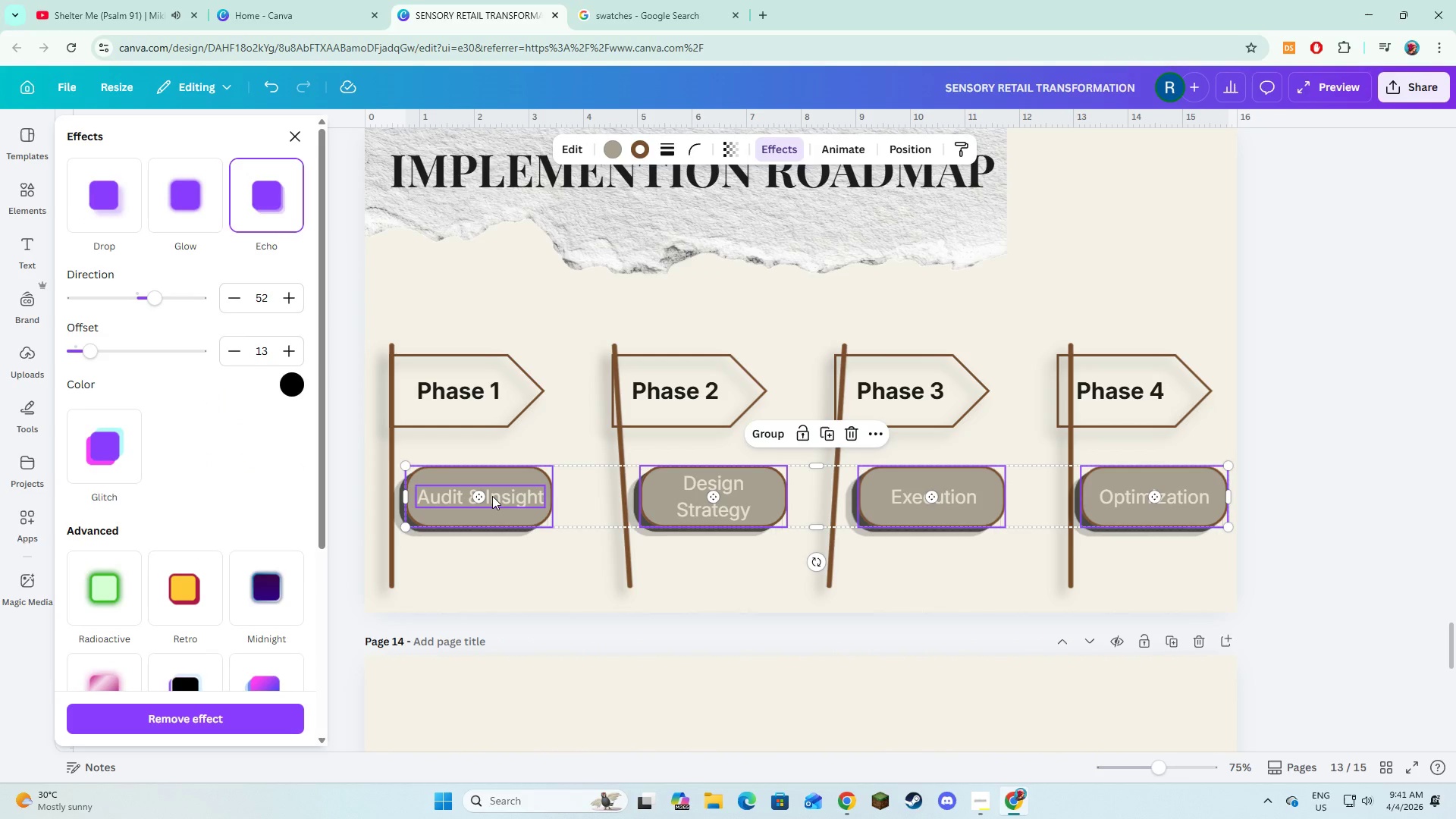 
hold_key(key=ShiftLeft, duration=1.31)
left_click([492, 496])
 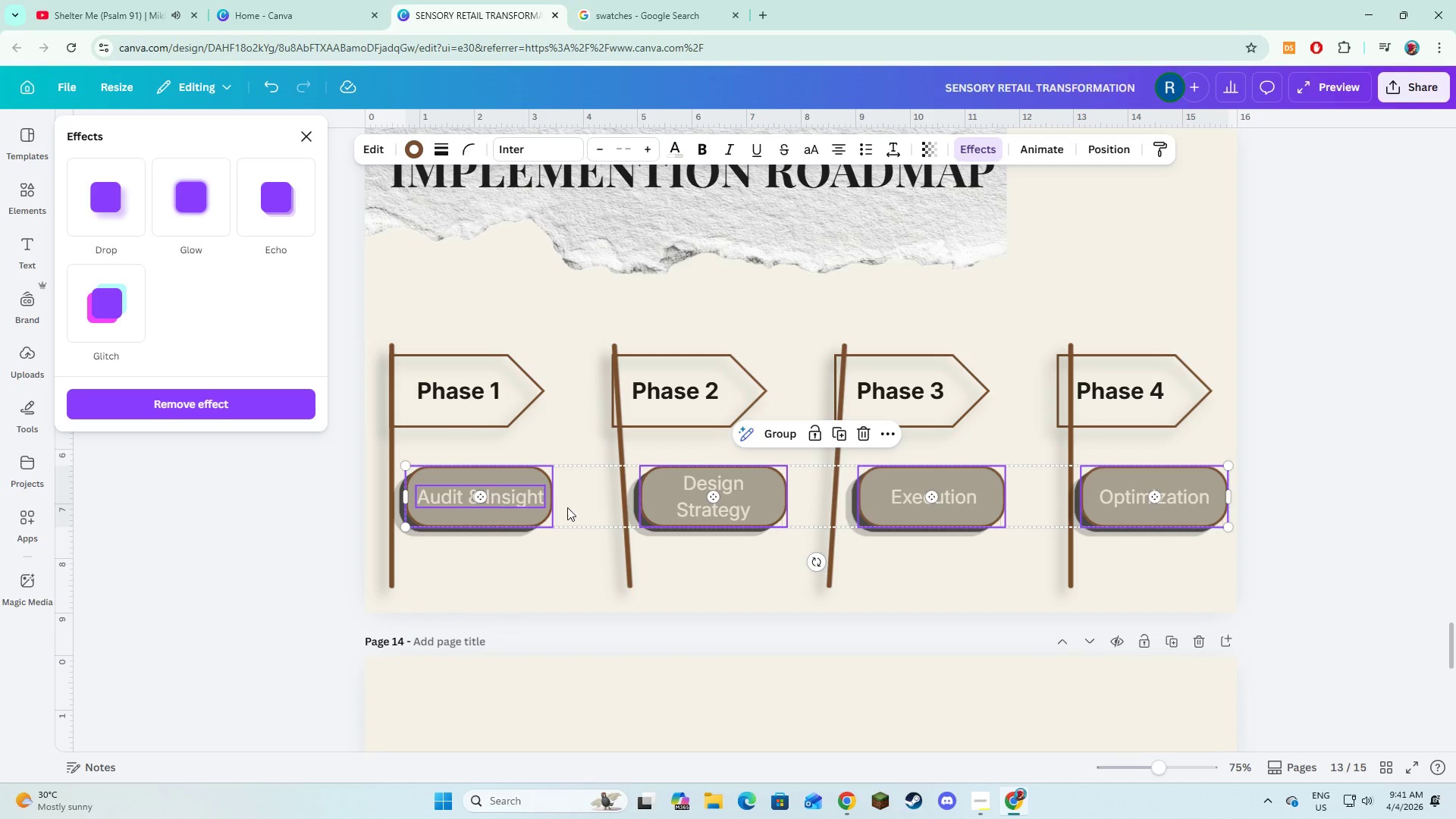 
left_click([572, 508])
 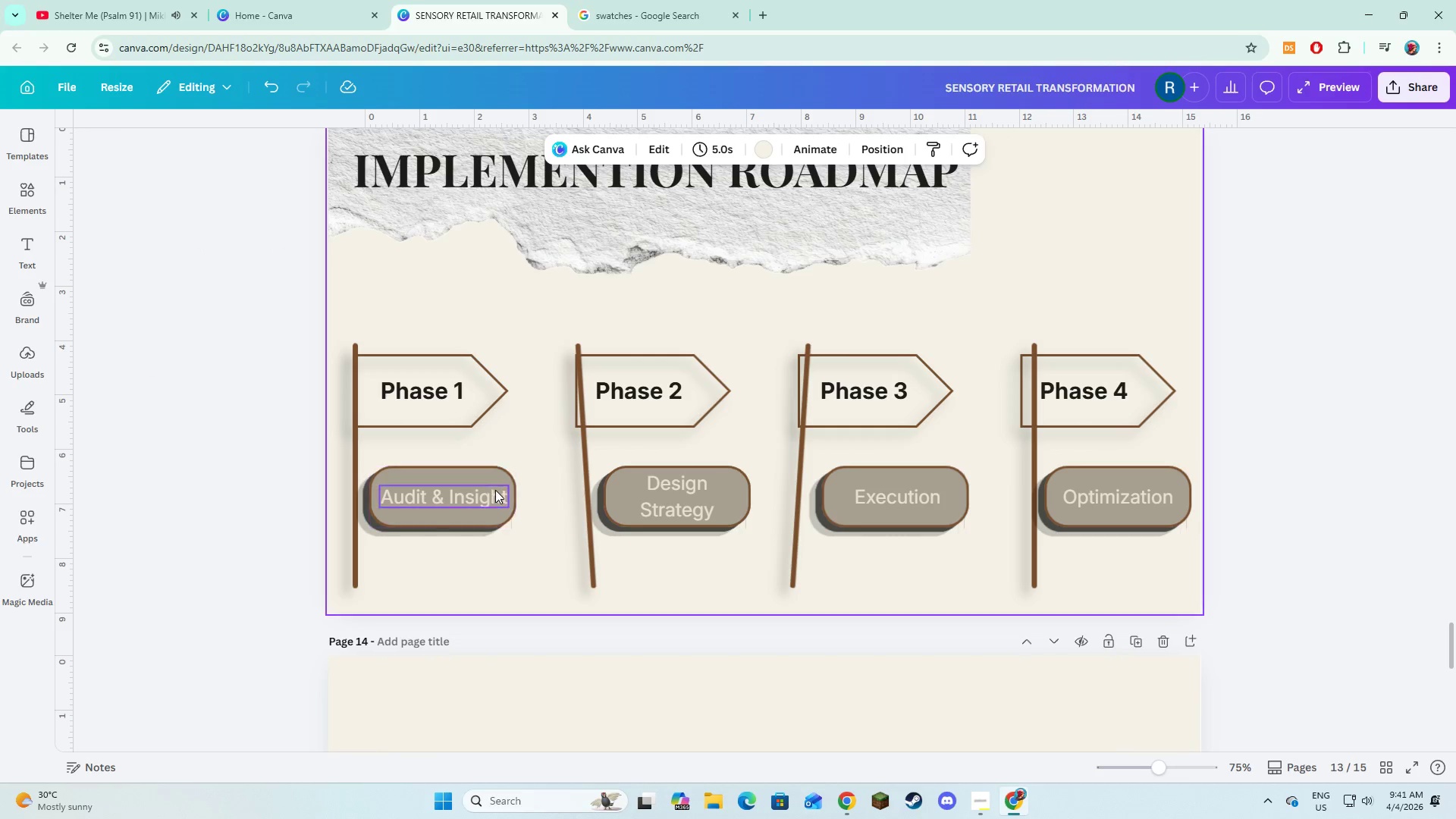 
left_click([495, 490])
 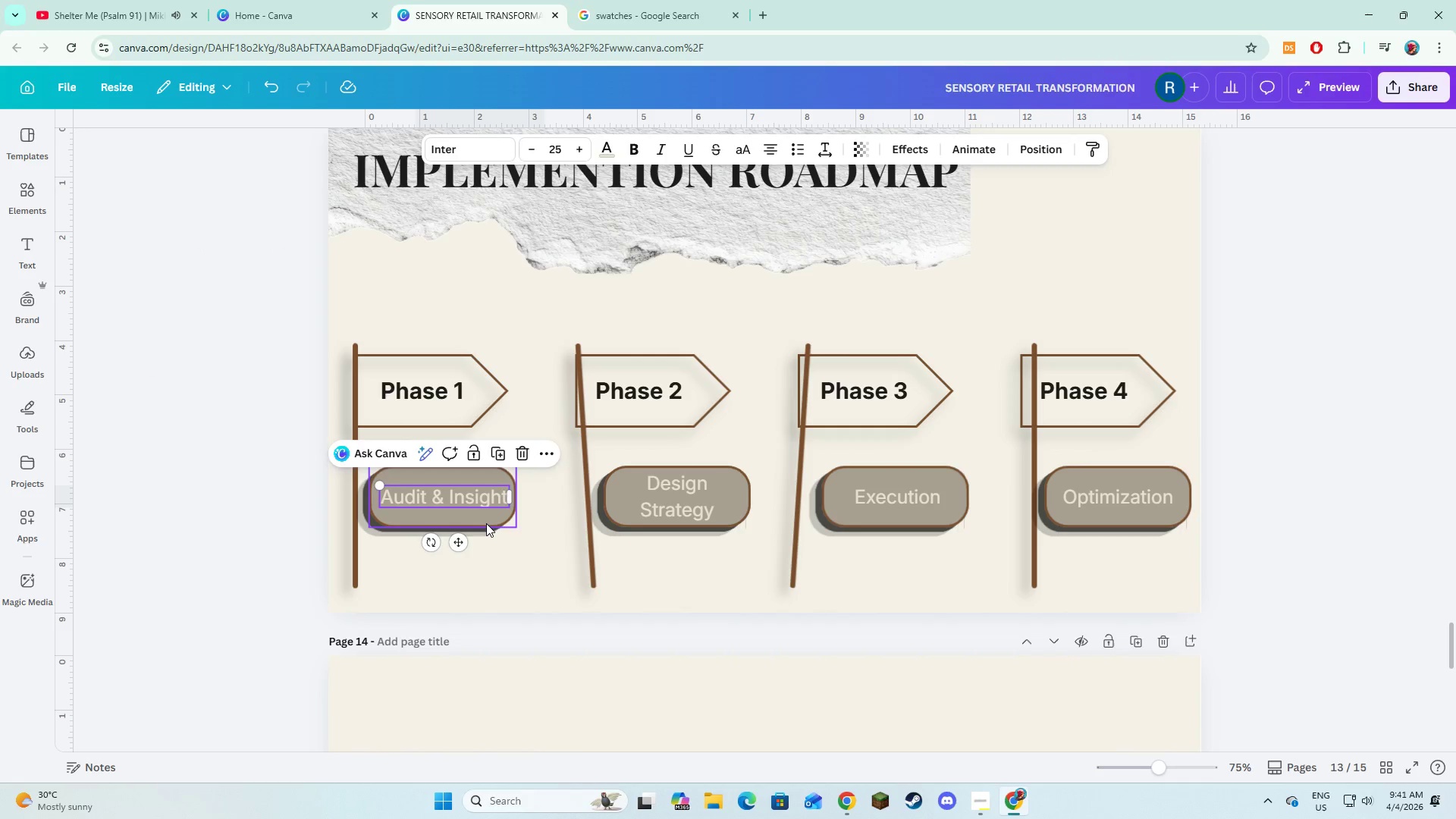 
hold_key(key=ShiftLeft, duration=1.5)
left_click([486, 523])
 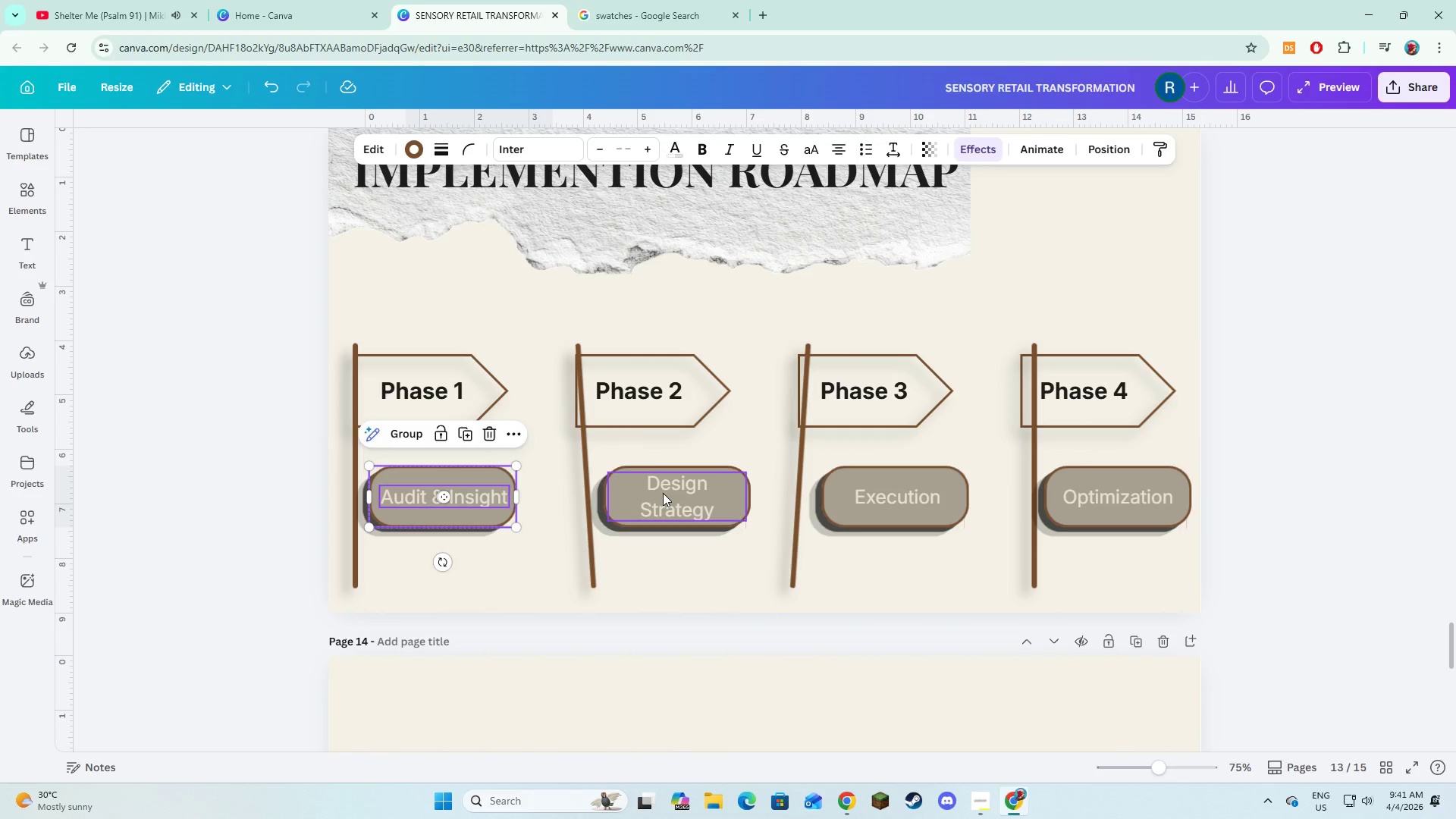 
left_click([663, 493])
 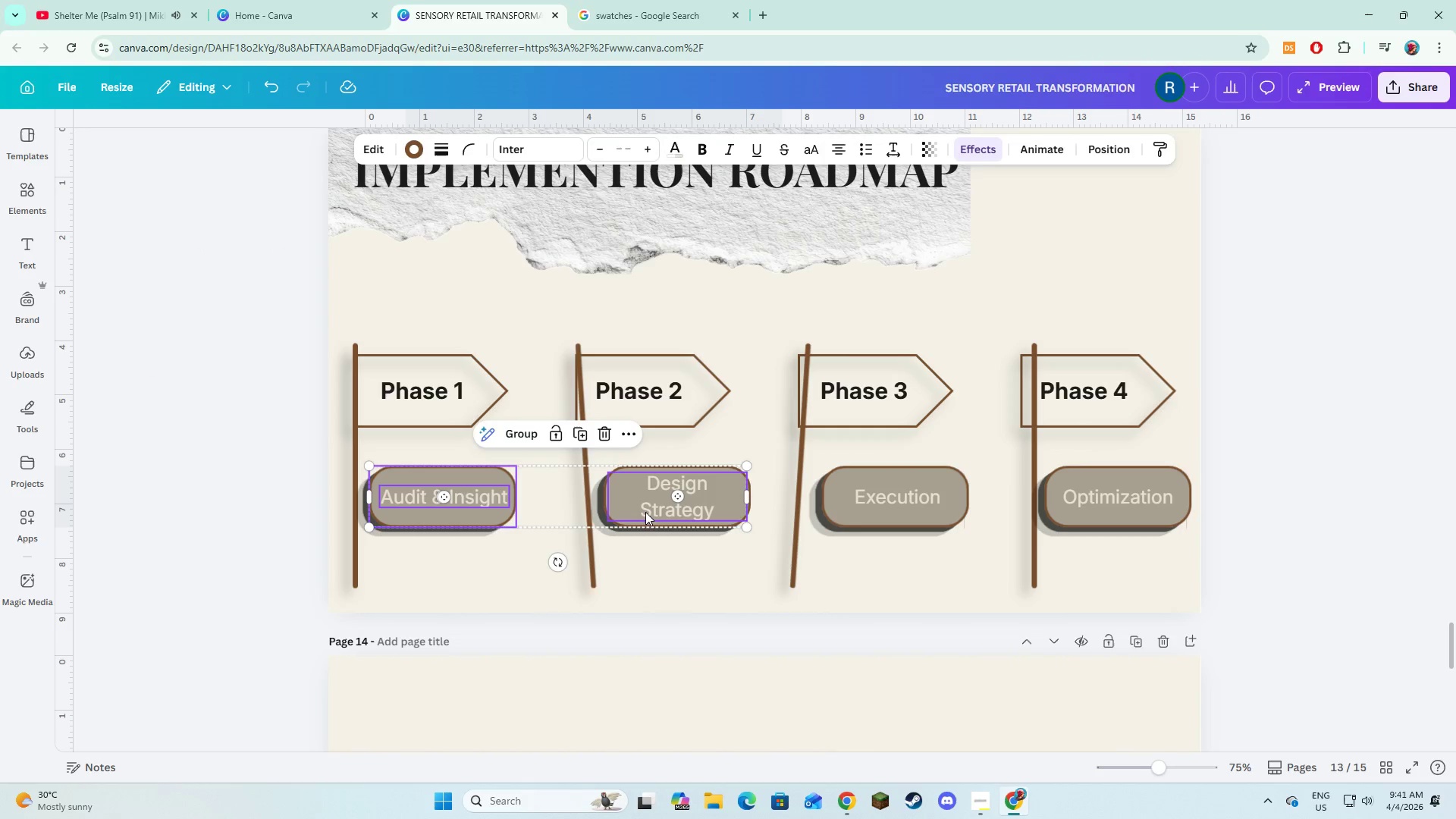 
key(Shift+ShiftLeft)
 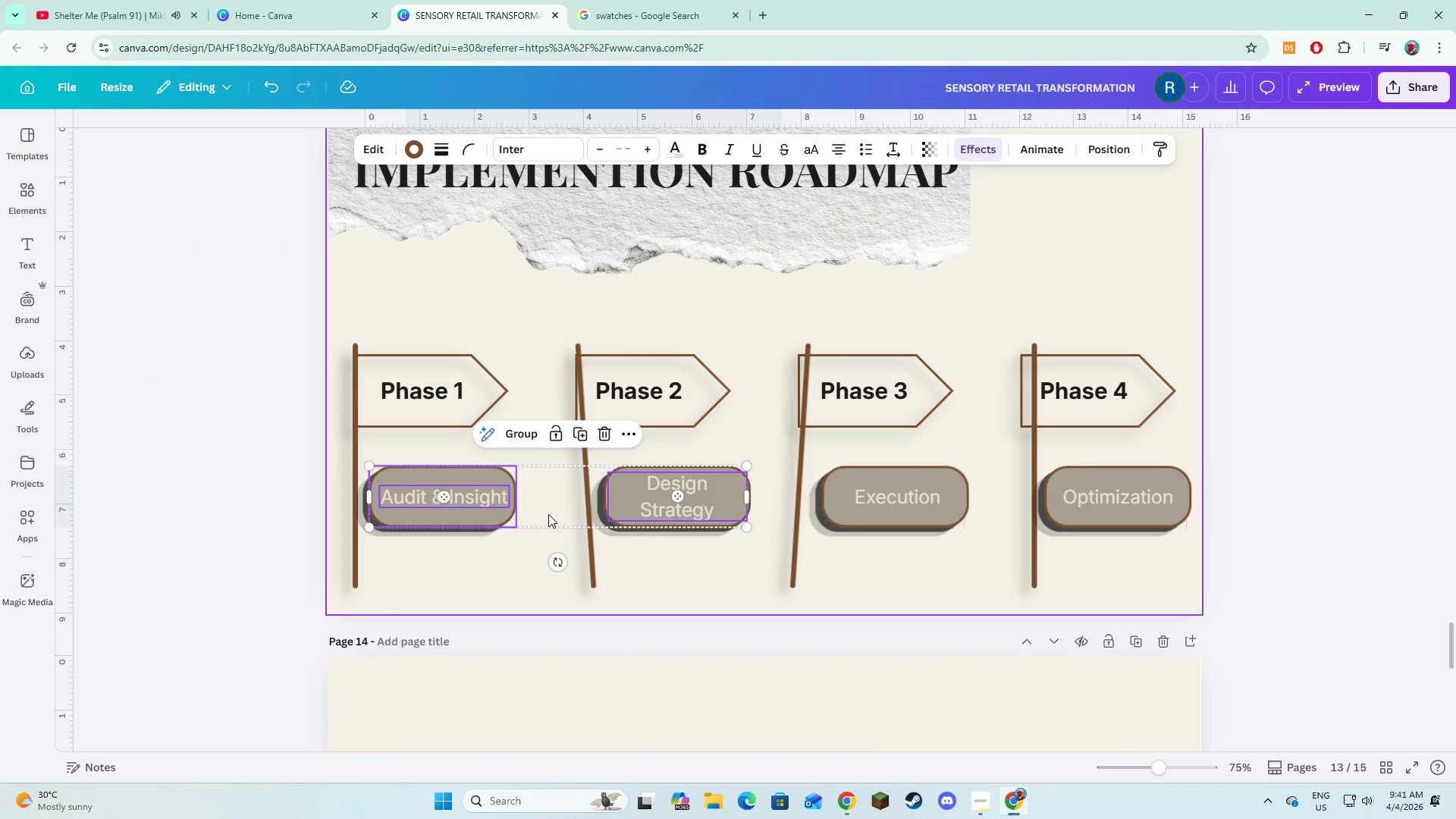 
key(Shift+ShiftLeft)
 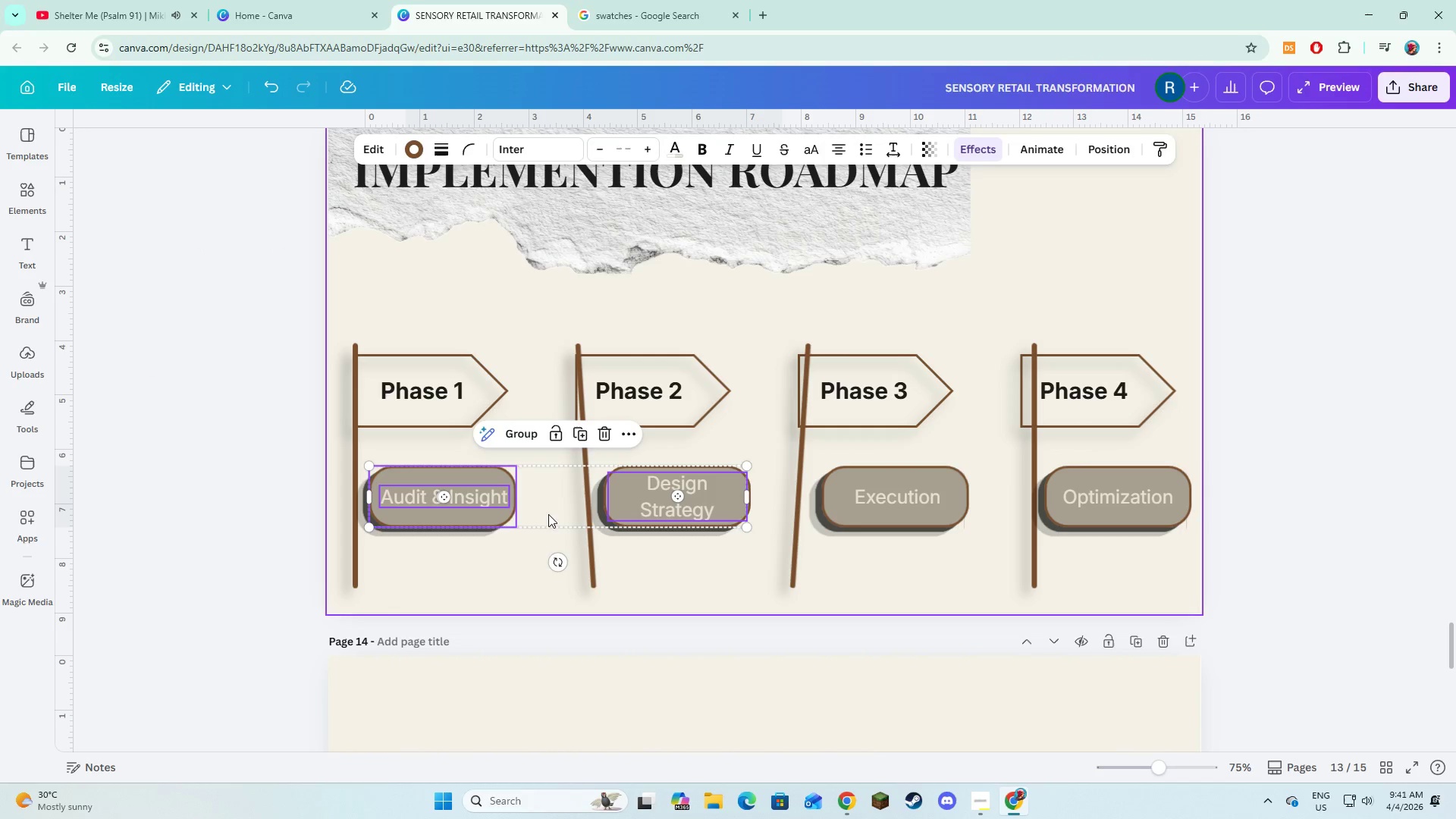 
key(Shift+ShiftLeft)
 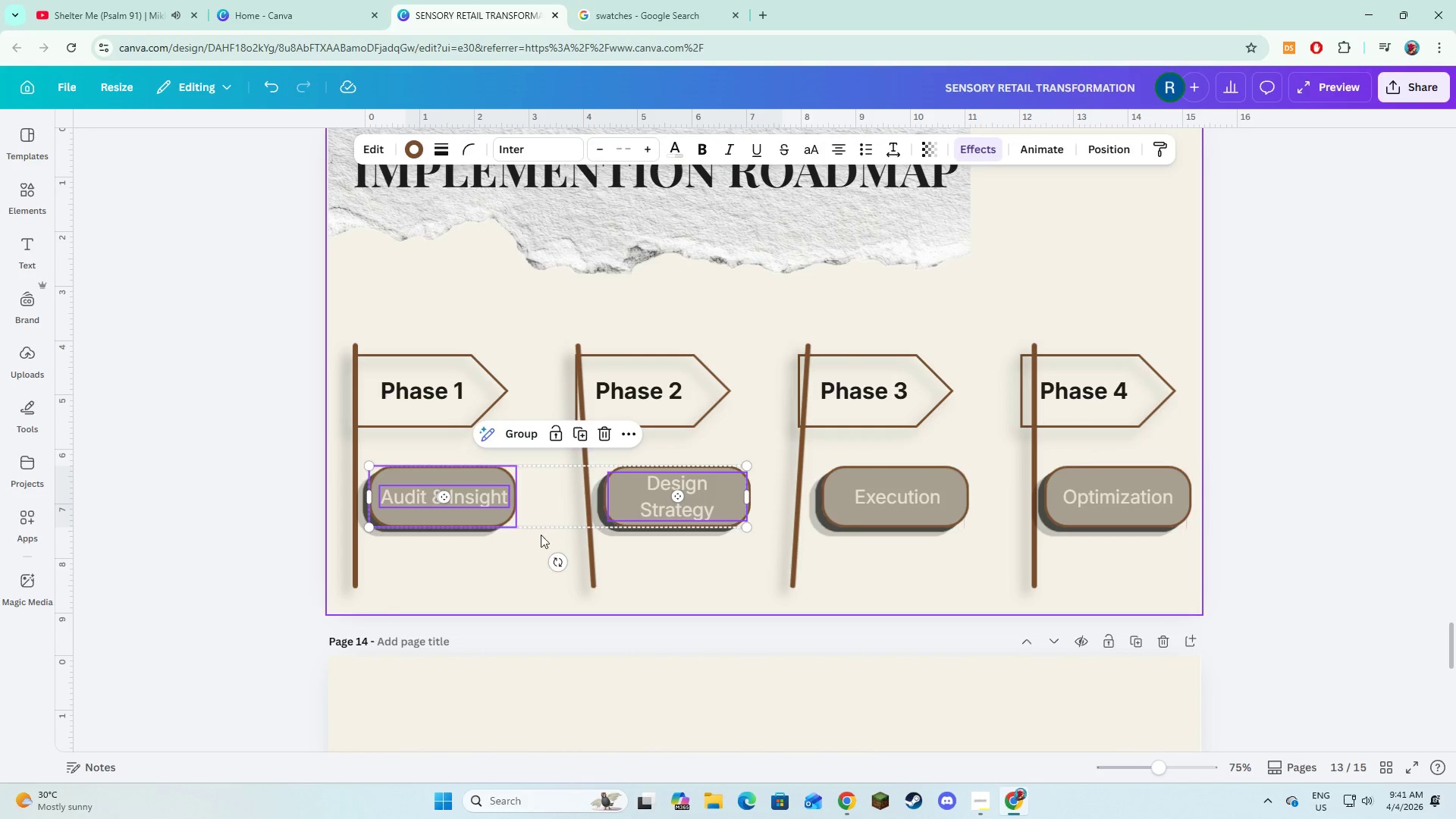 
key(Shift+ShiftLeft)
 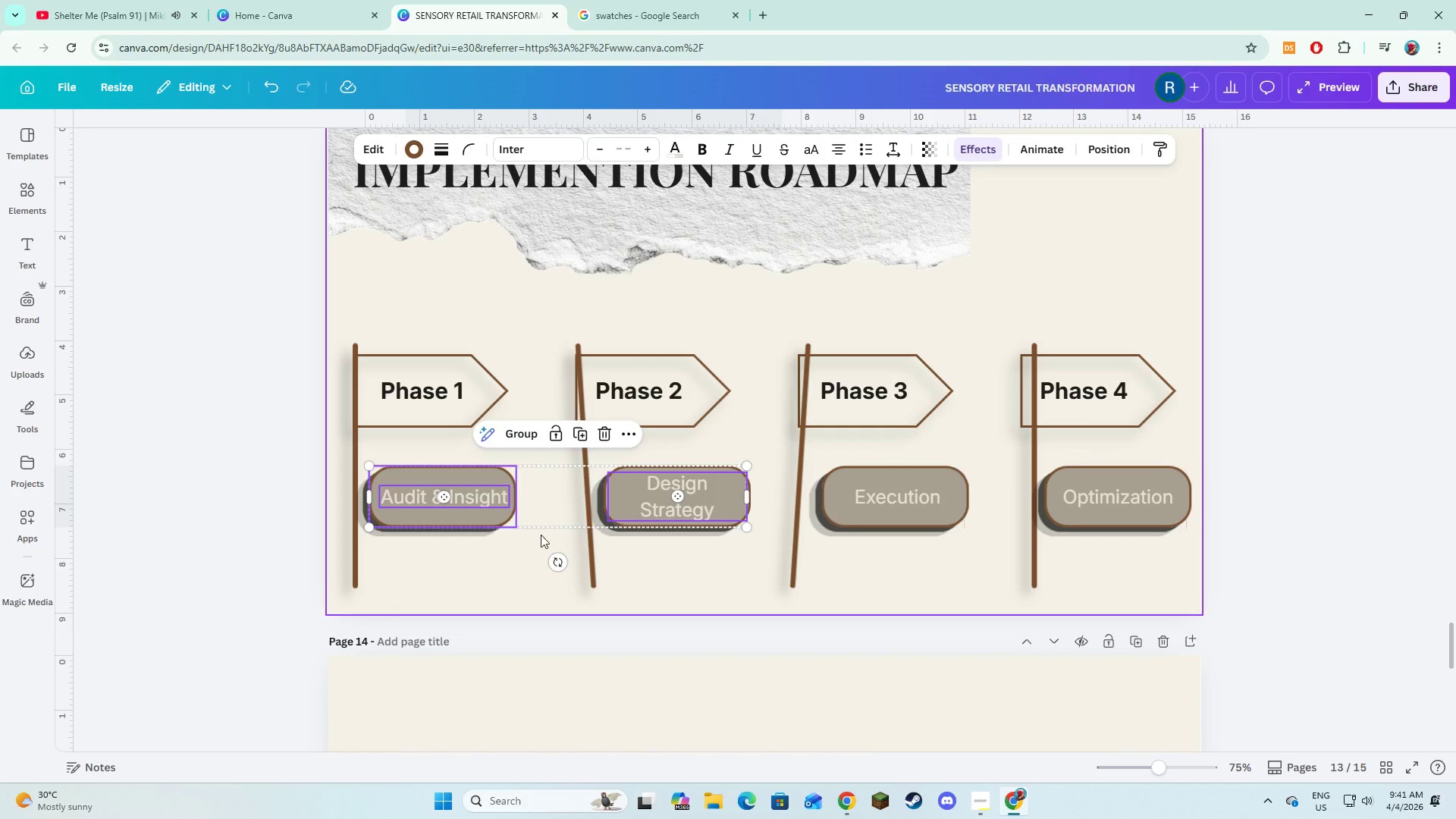 
key(Shift+ShiftLeft)
 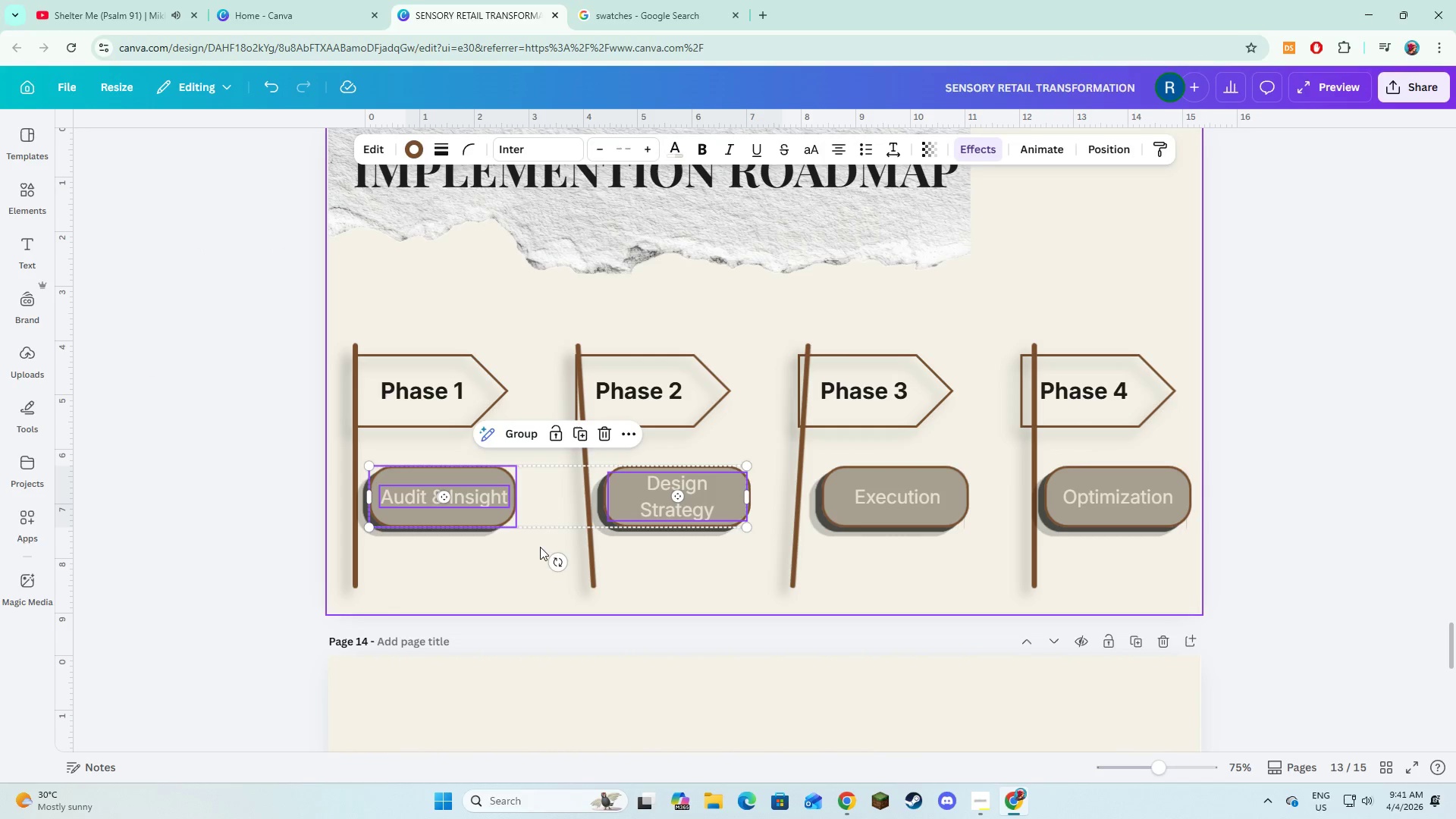 
key(Shift+ShiftLeft)
 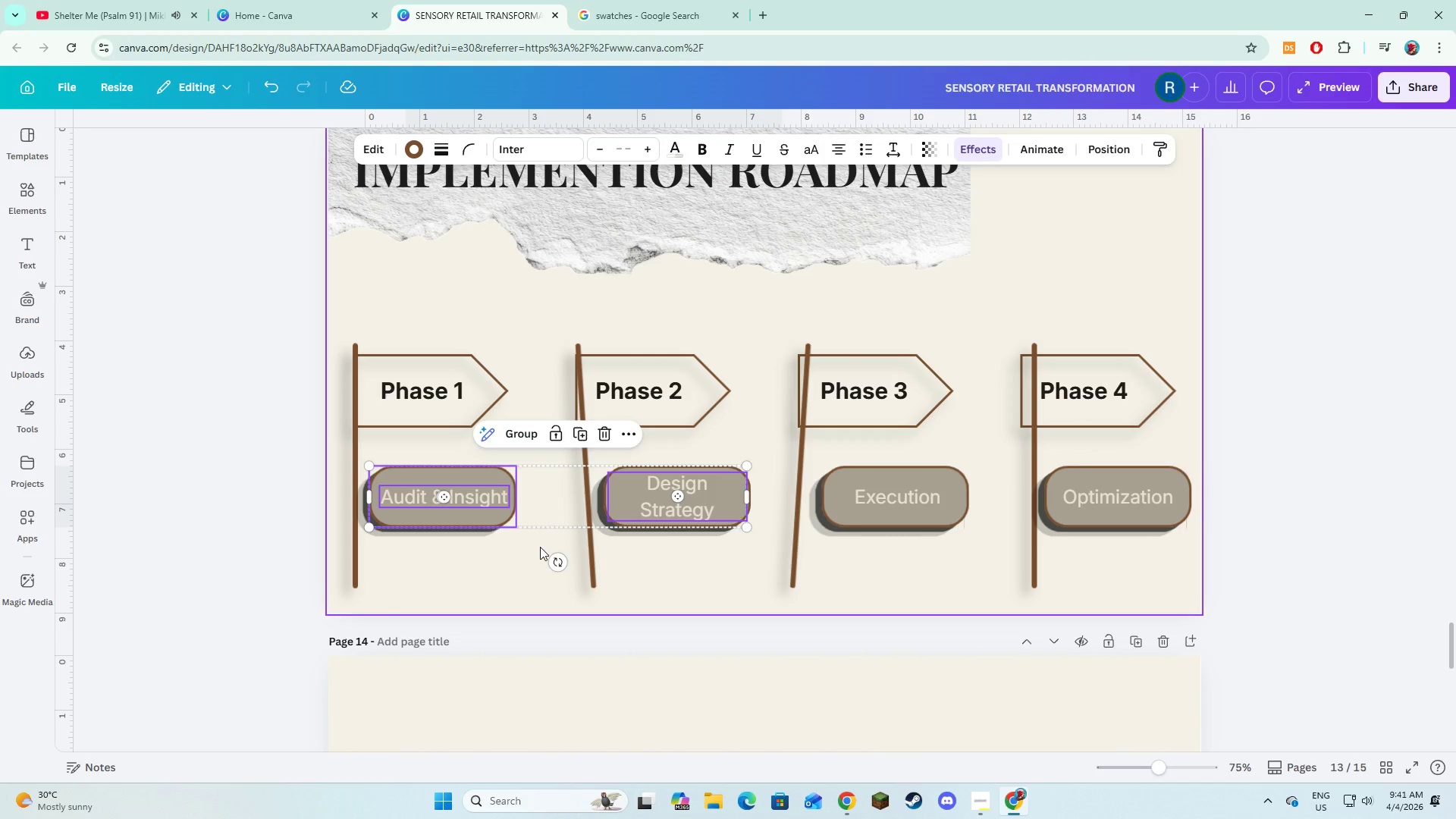 
key(Shift+ShiftLeft)
 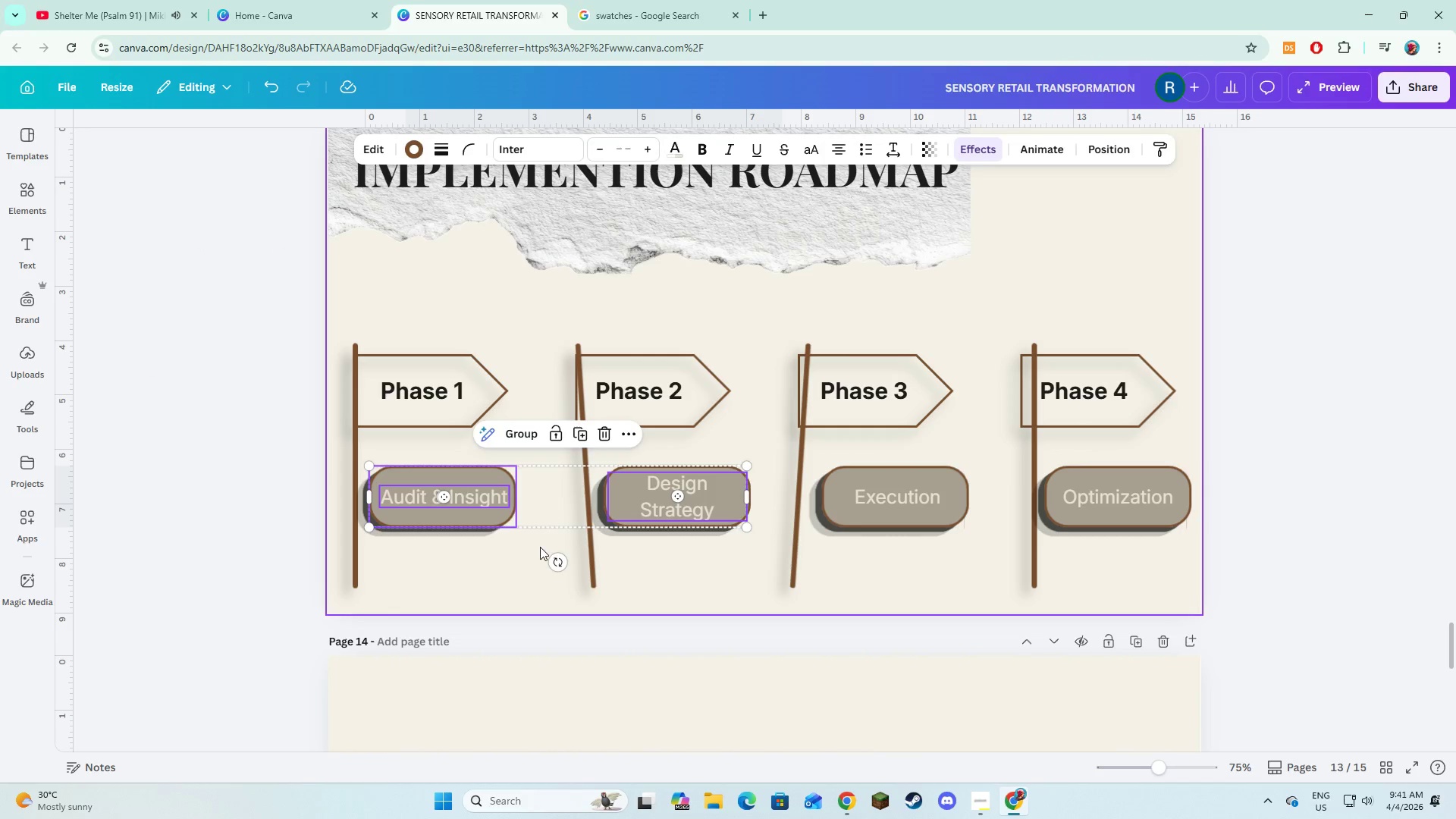 
key(Shift+ShiftLeft)
 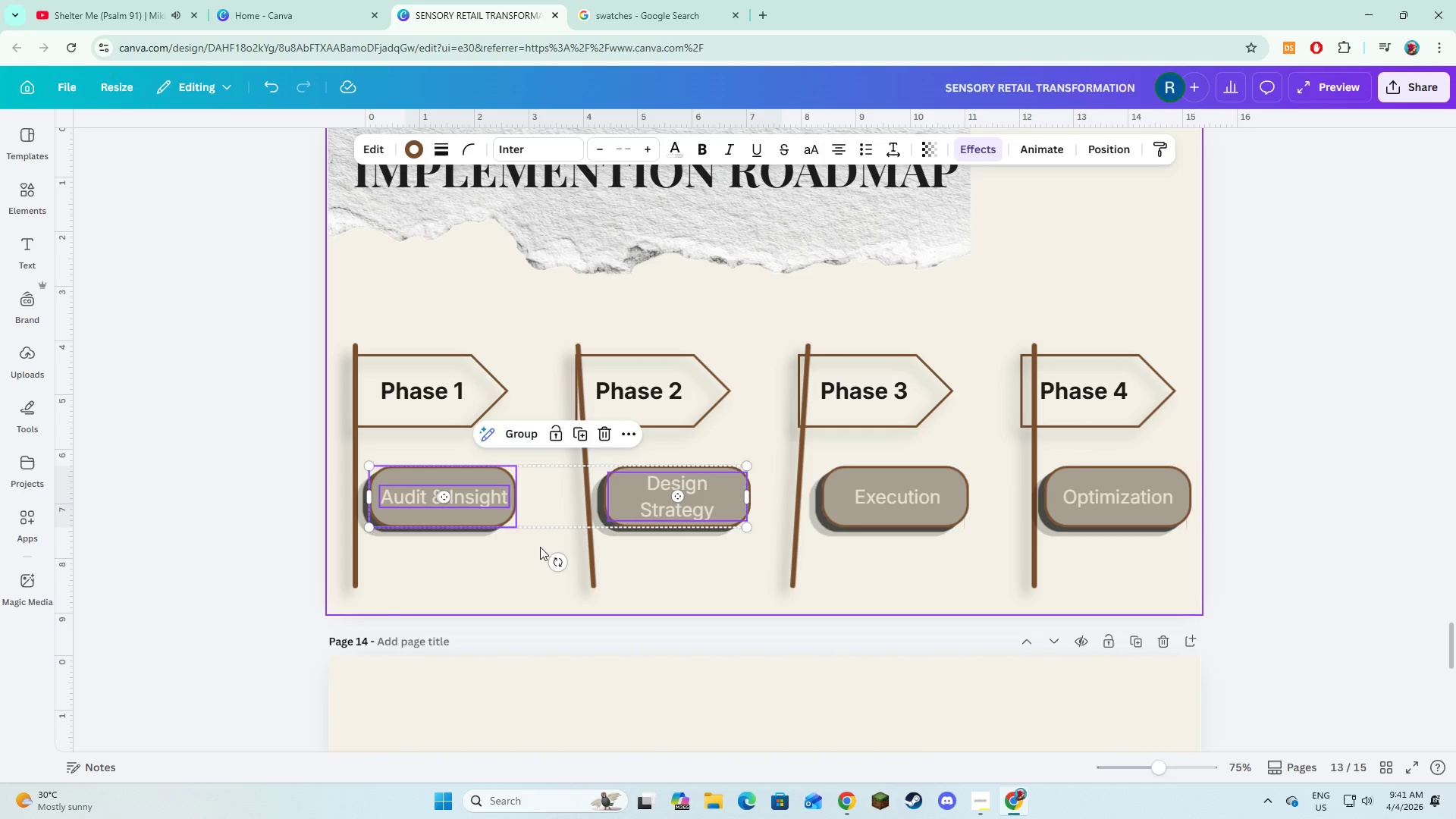 
key(Shift+ShiftLeft)
 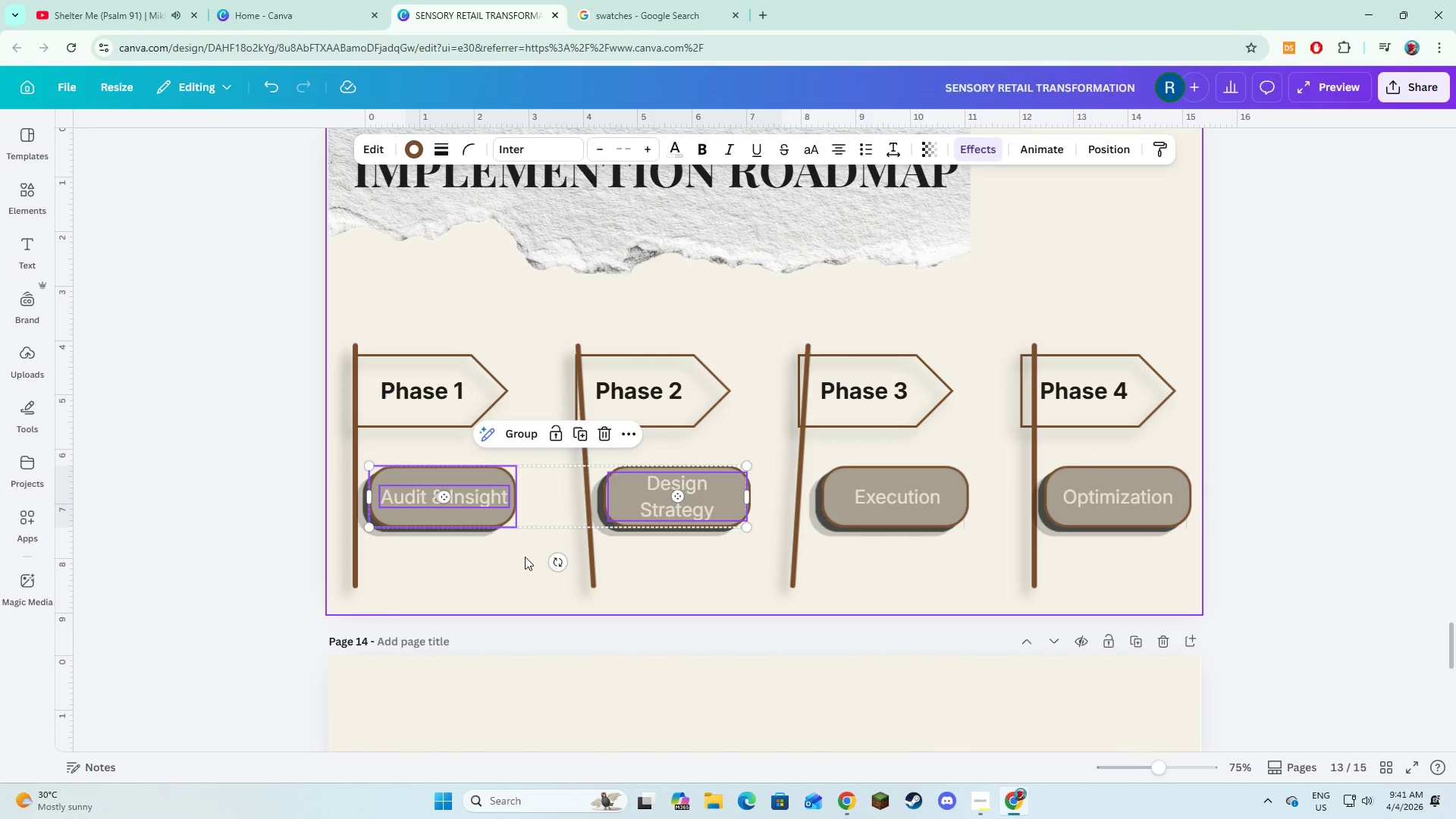 
left_click([525, 557])
 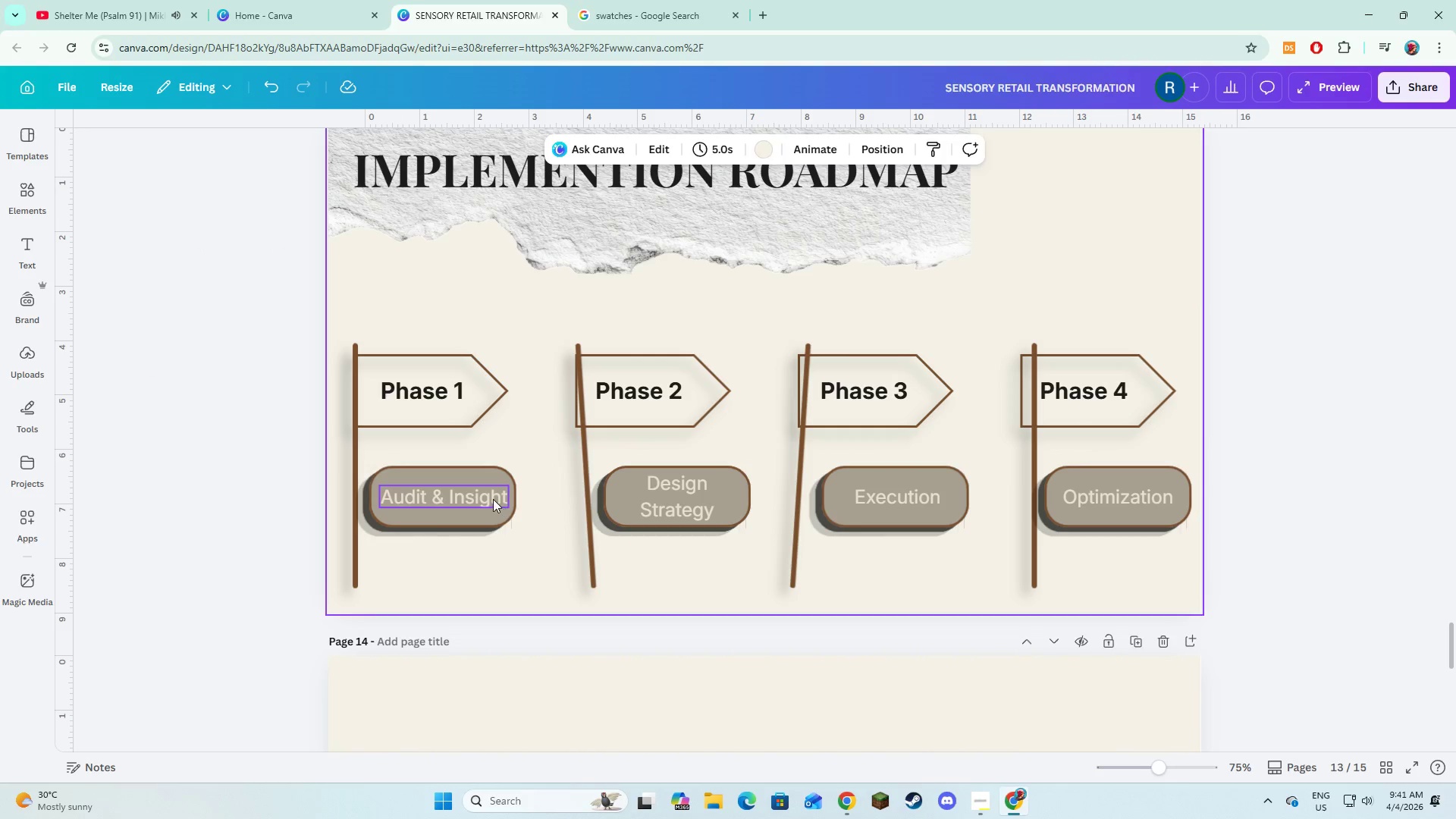 
hold_key(key=ShiftLeft, duration=0.97)
double_click([493, 499])
 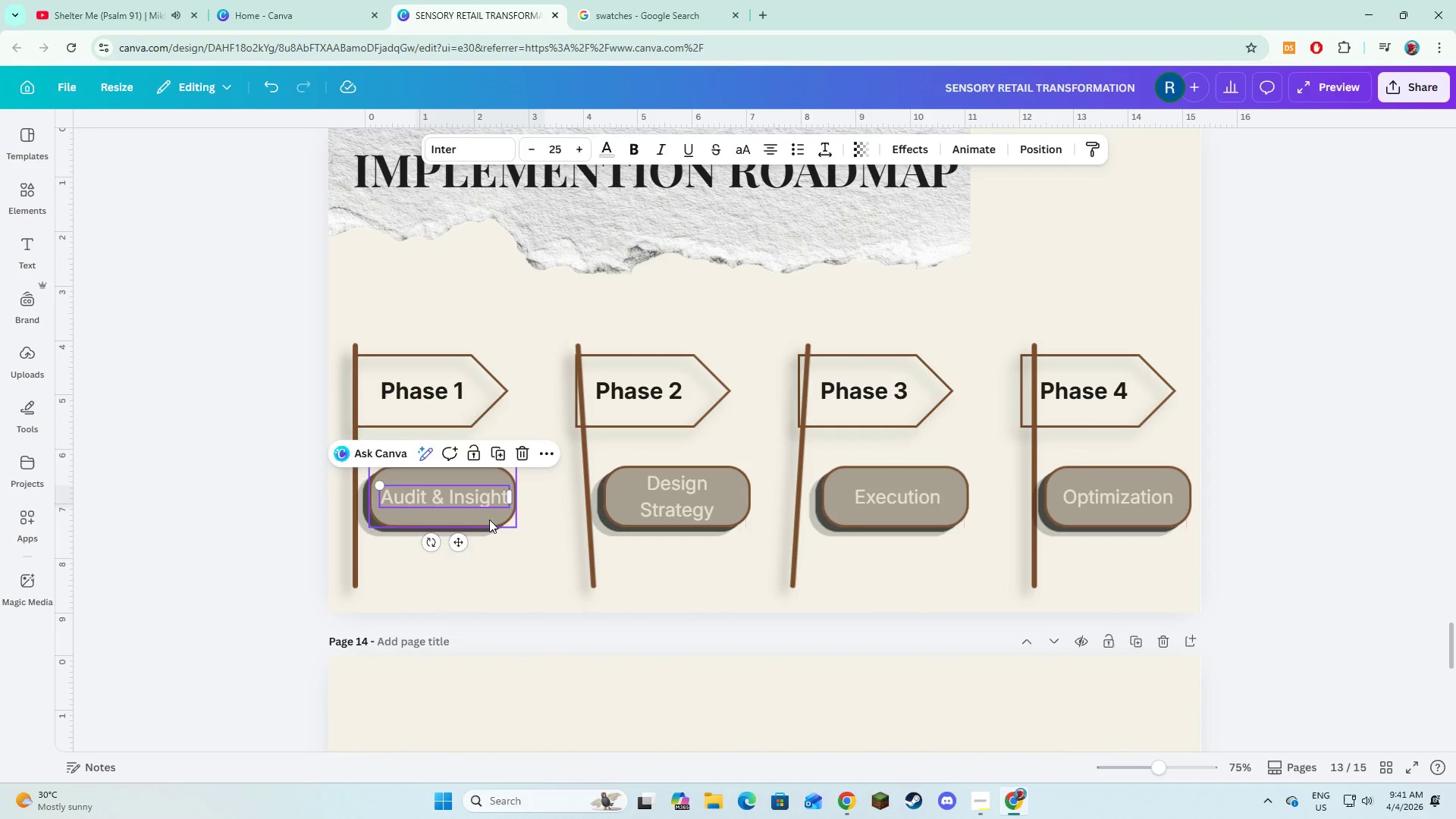 
triple_click([489, 519])
 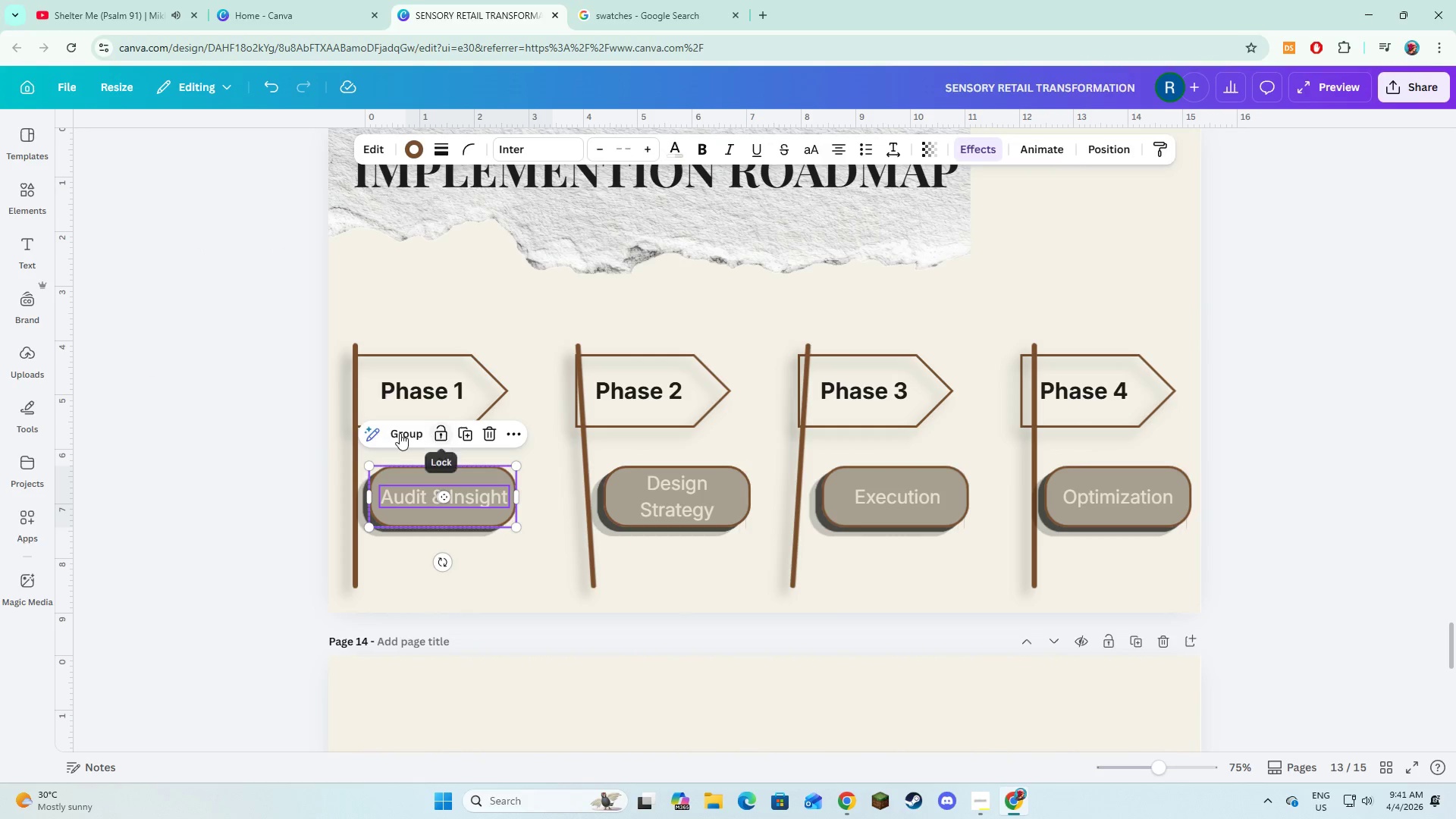 
left_click([399, 433])
 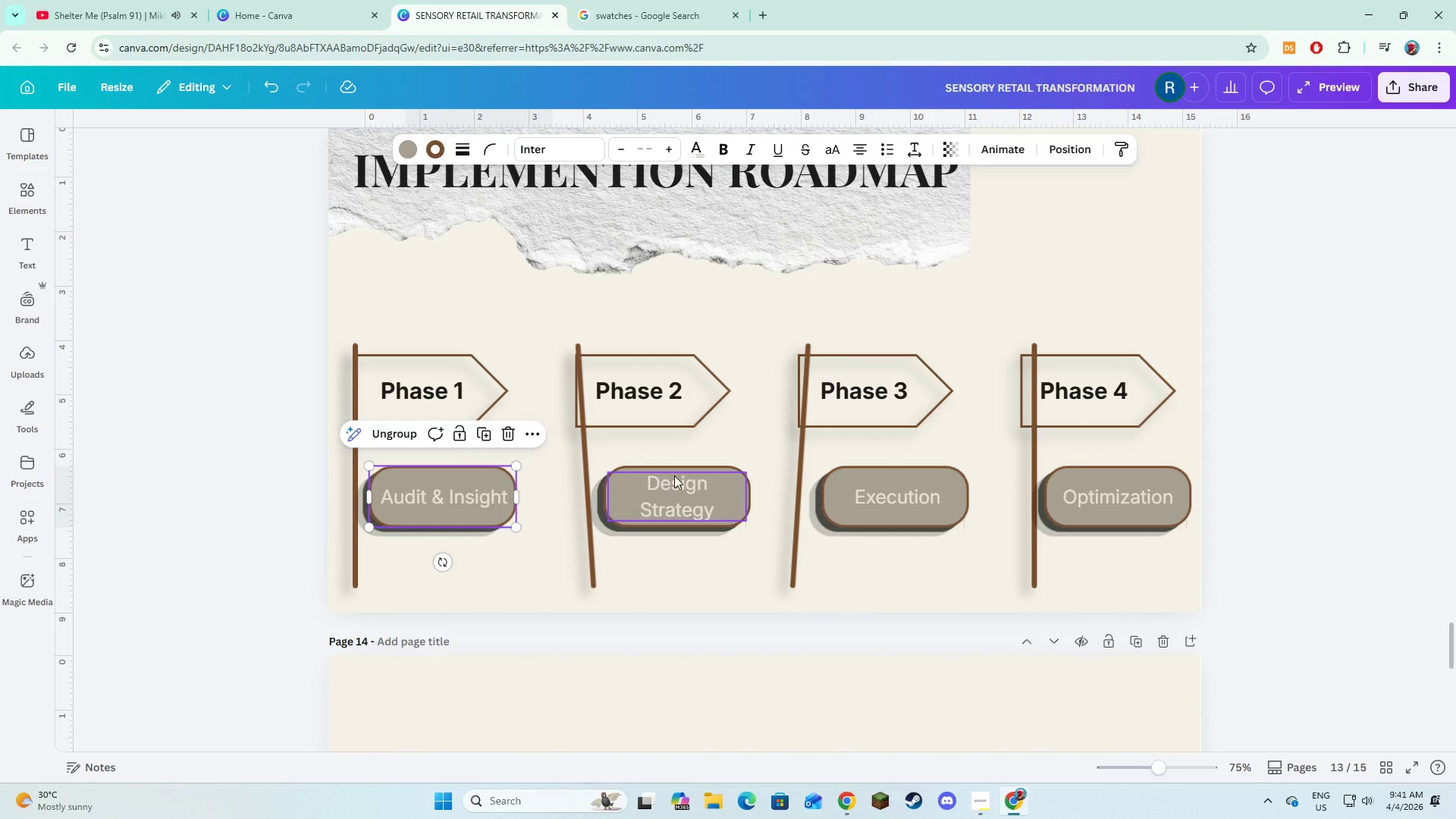 
left_click([686, 482])
 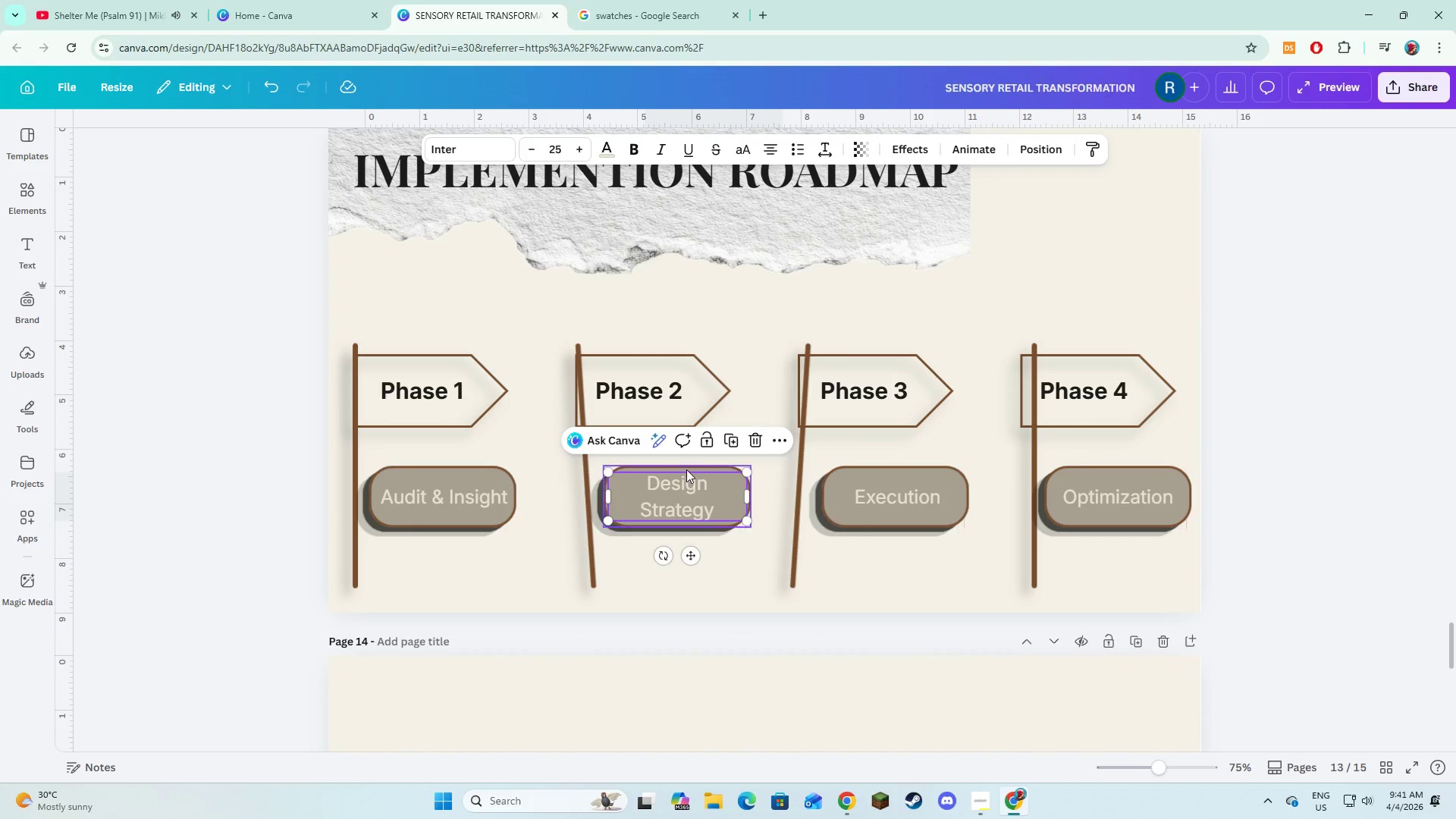 
hold_key(key=ShiftLeft, duration=0.75)
left_click([686, 469])
 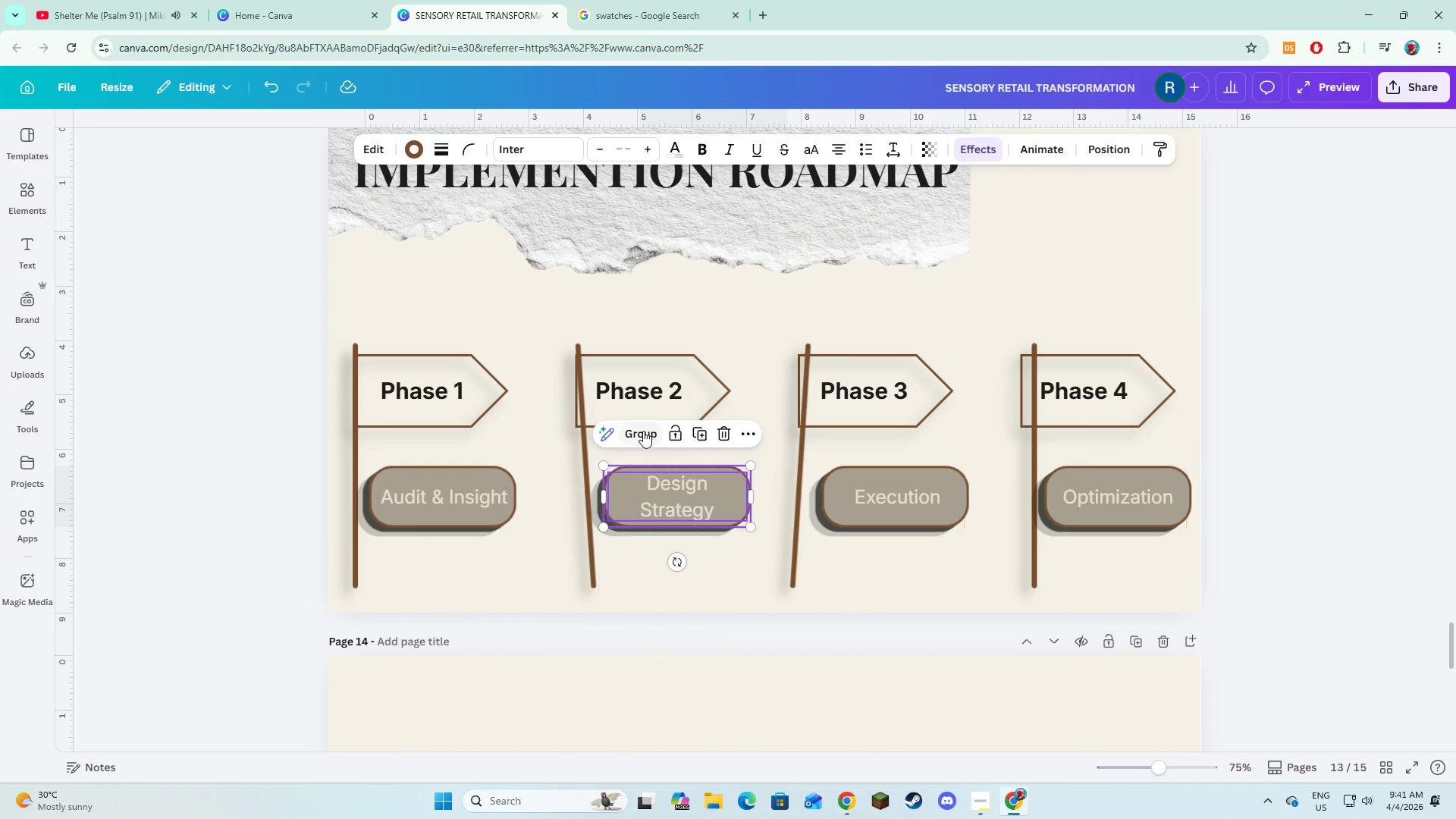 
left_click([643, 431])
 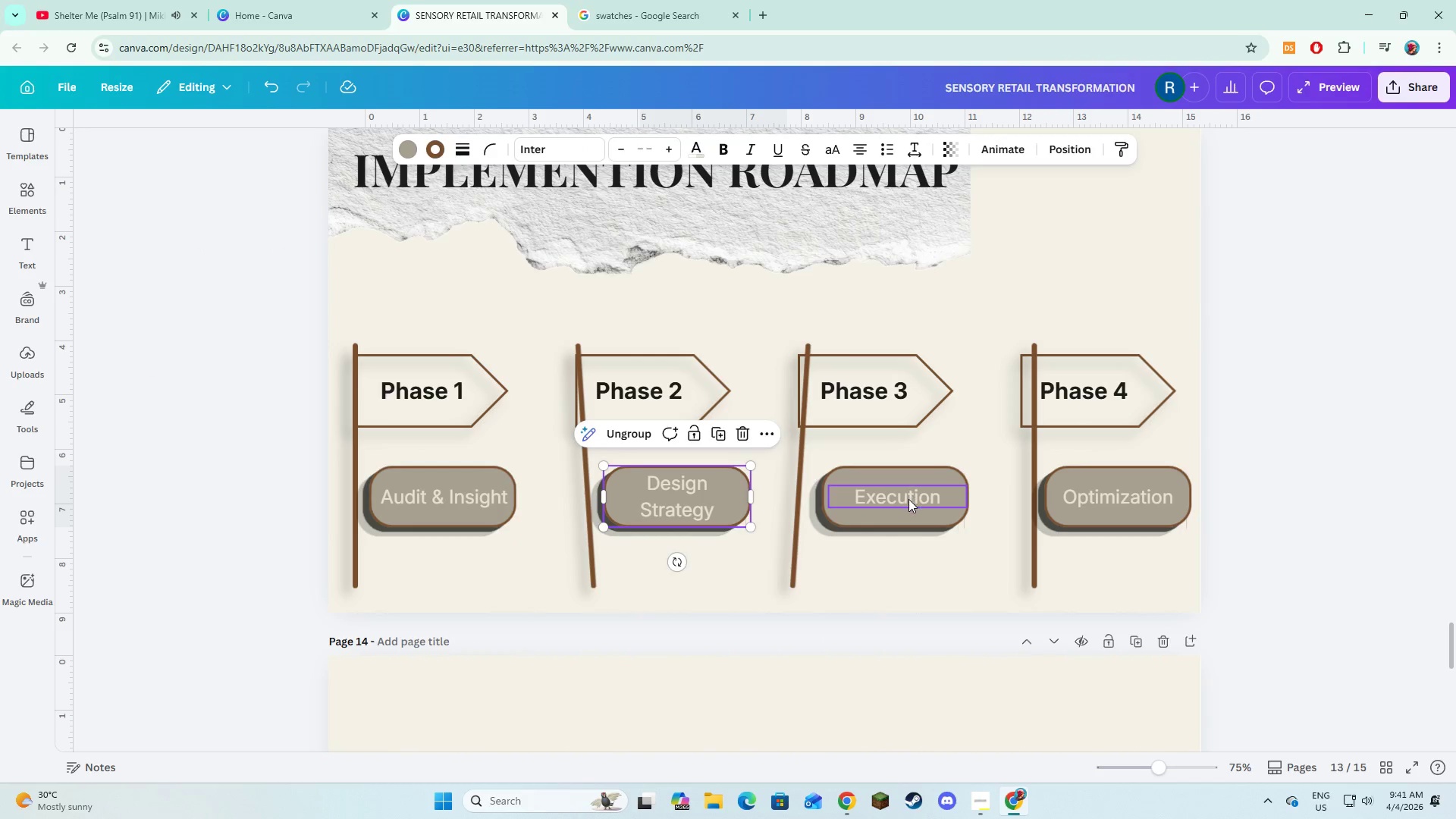 
left_click([908, 499])
 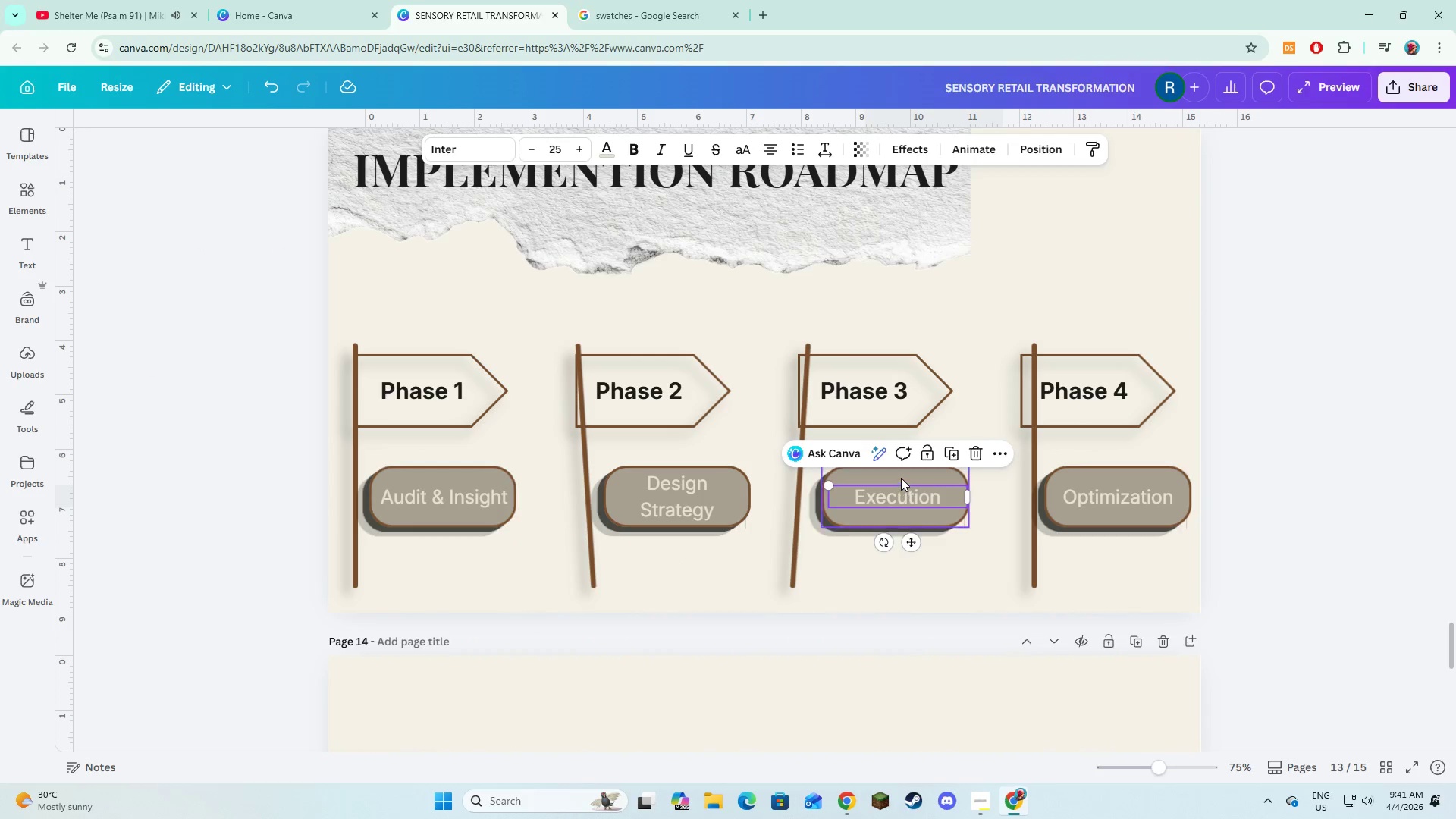 
hold_key(key=ShiftLeft, duration=0.7)
left_click([901, 478])
 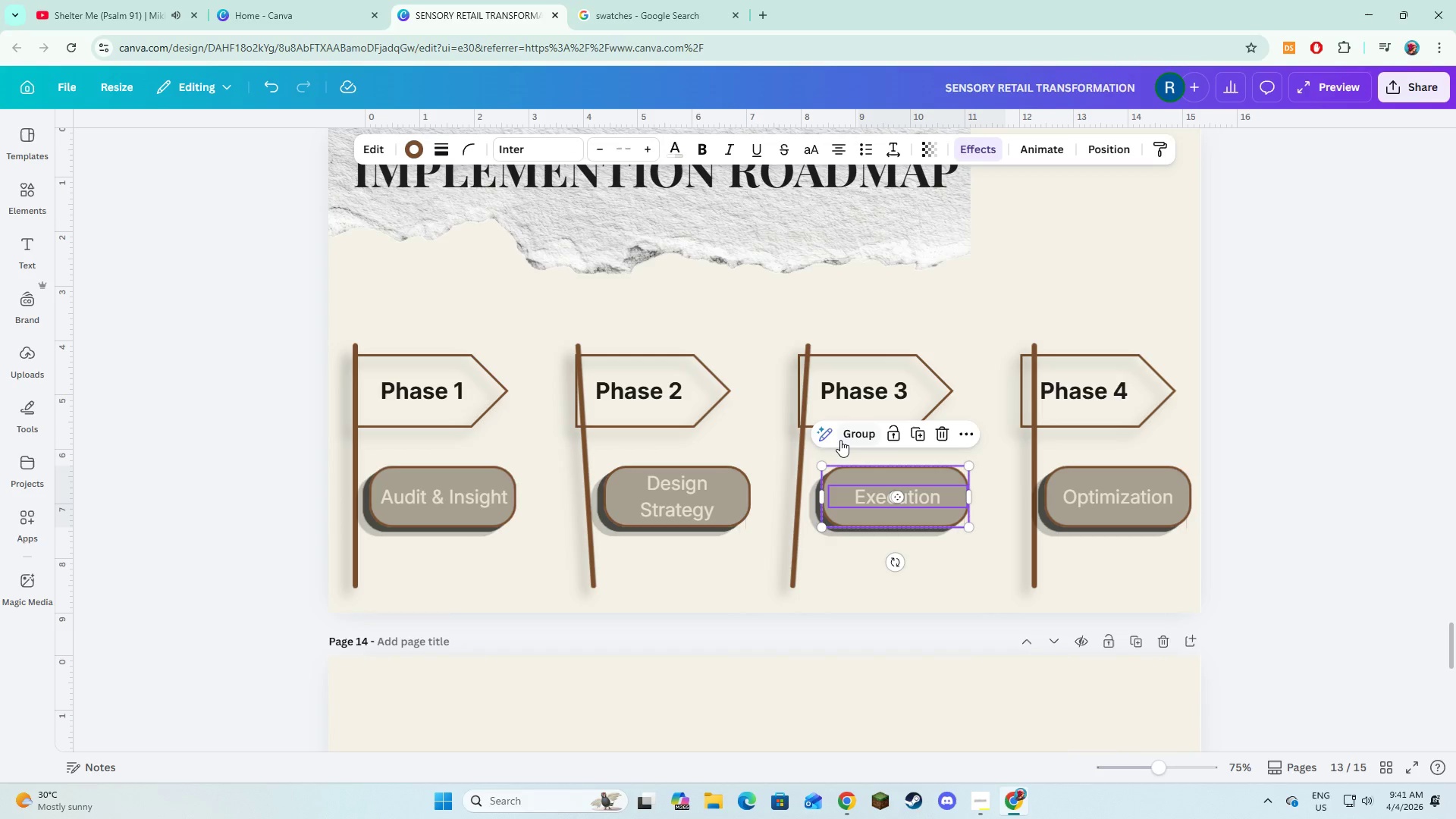 
left_click([840, 440])
 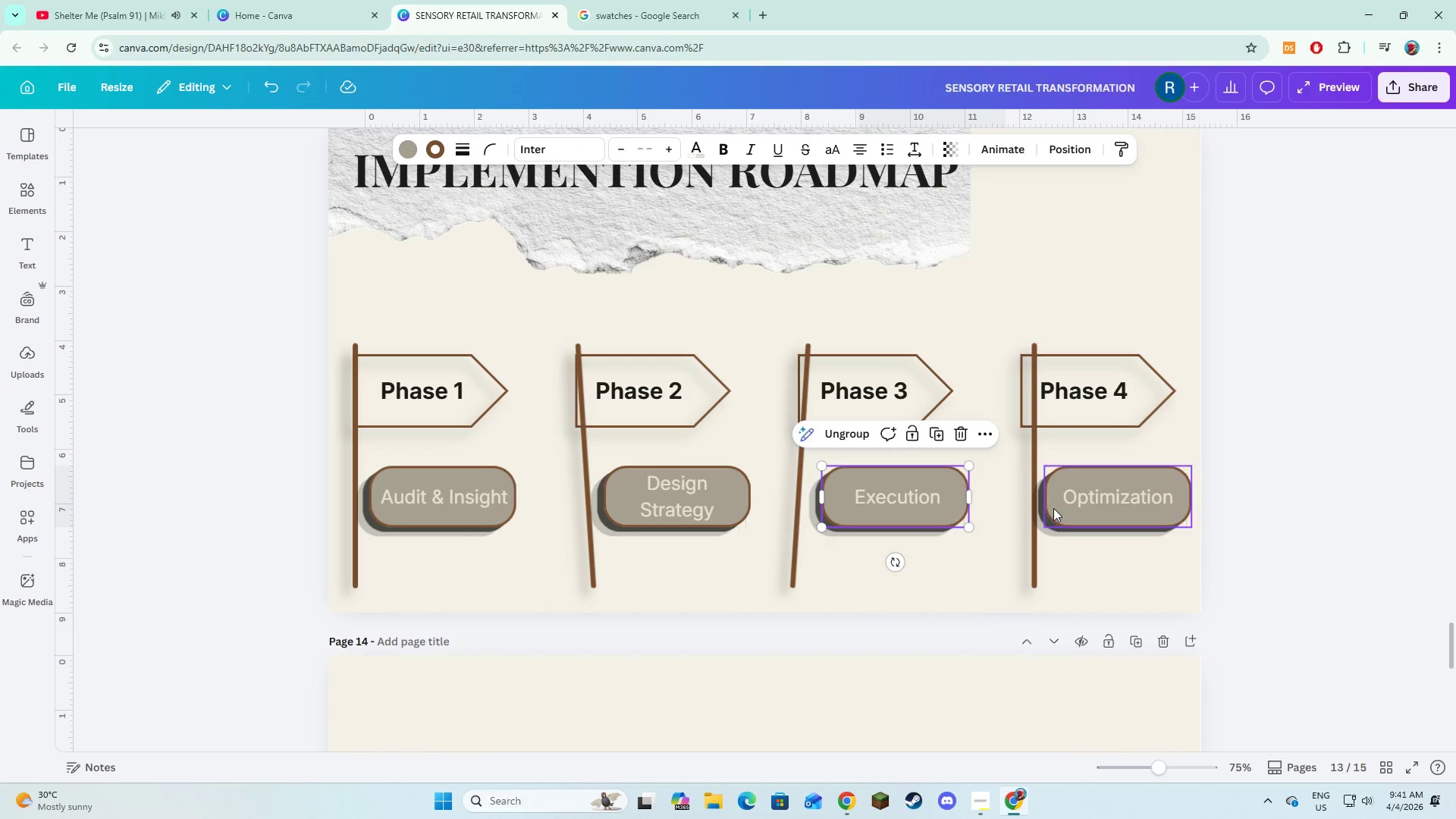 
left_click([1061, 504])
 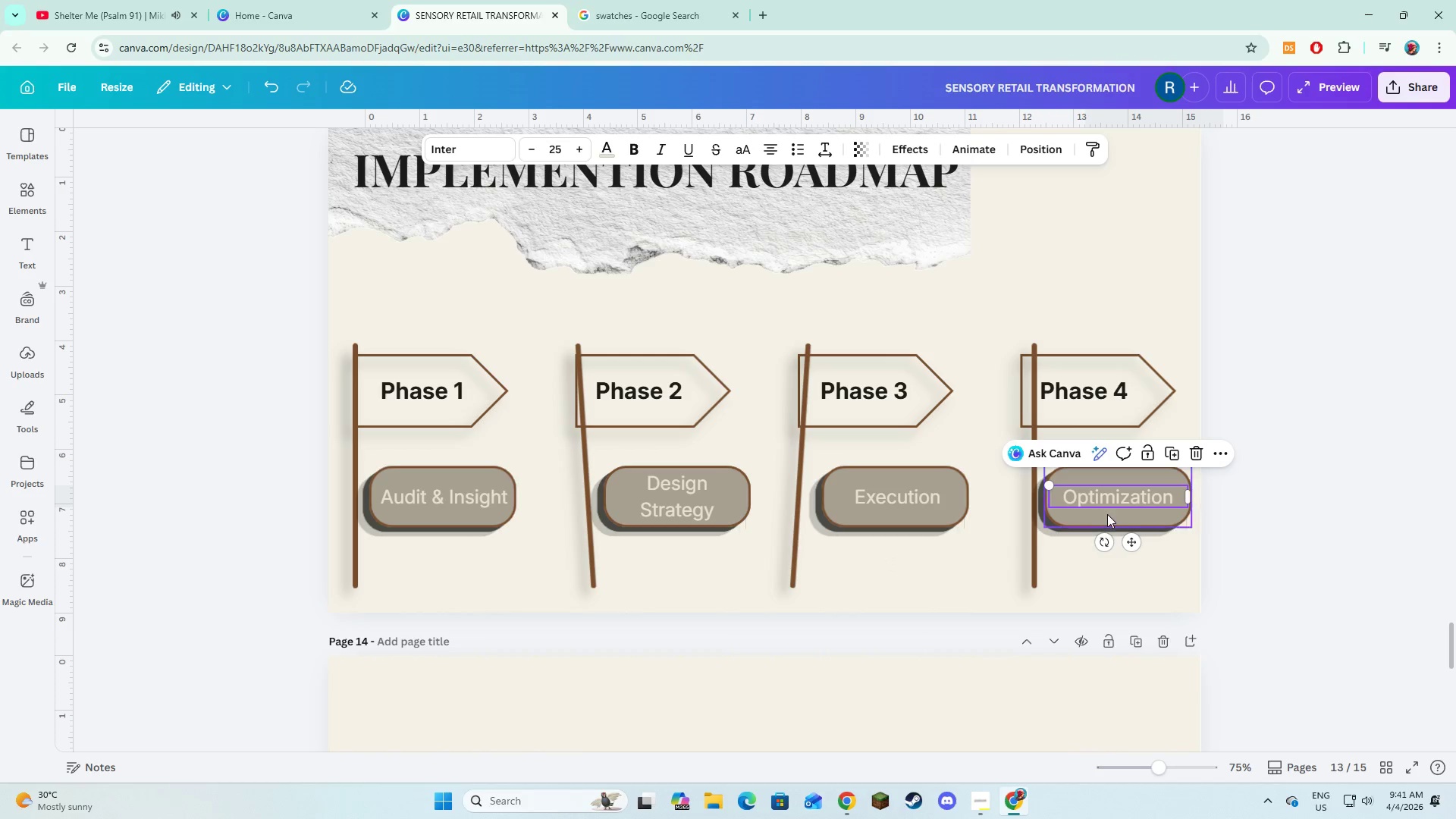 
hold_key(key=ShiftLeft, duration=0.66)
left_click([1109, 514])
 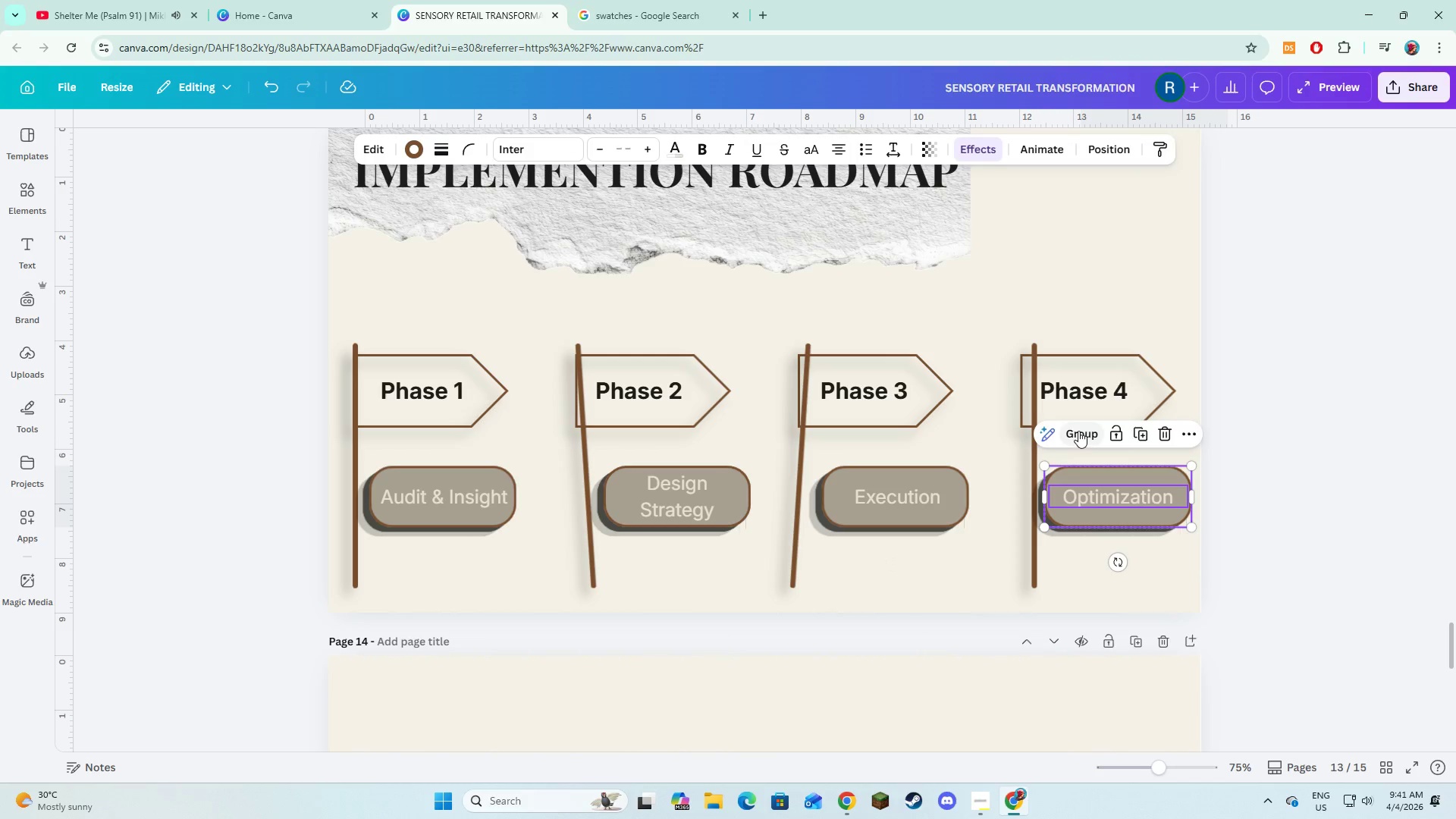 
left_click([1078, 431])
 